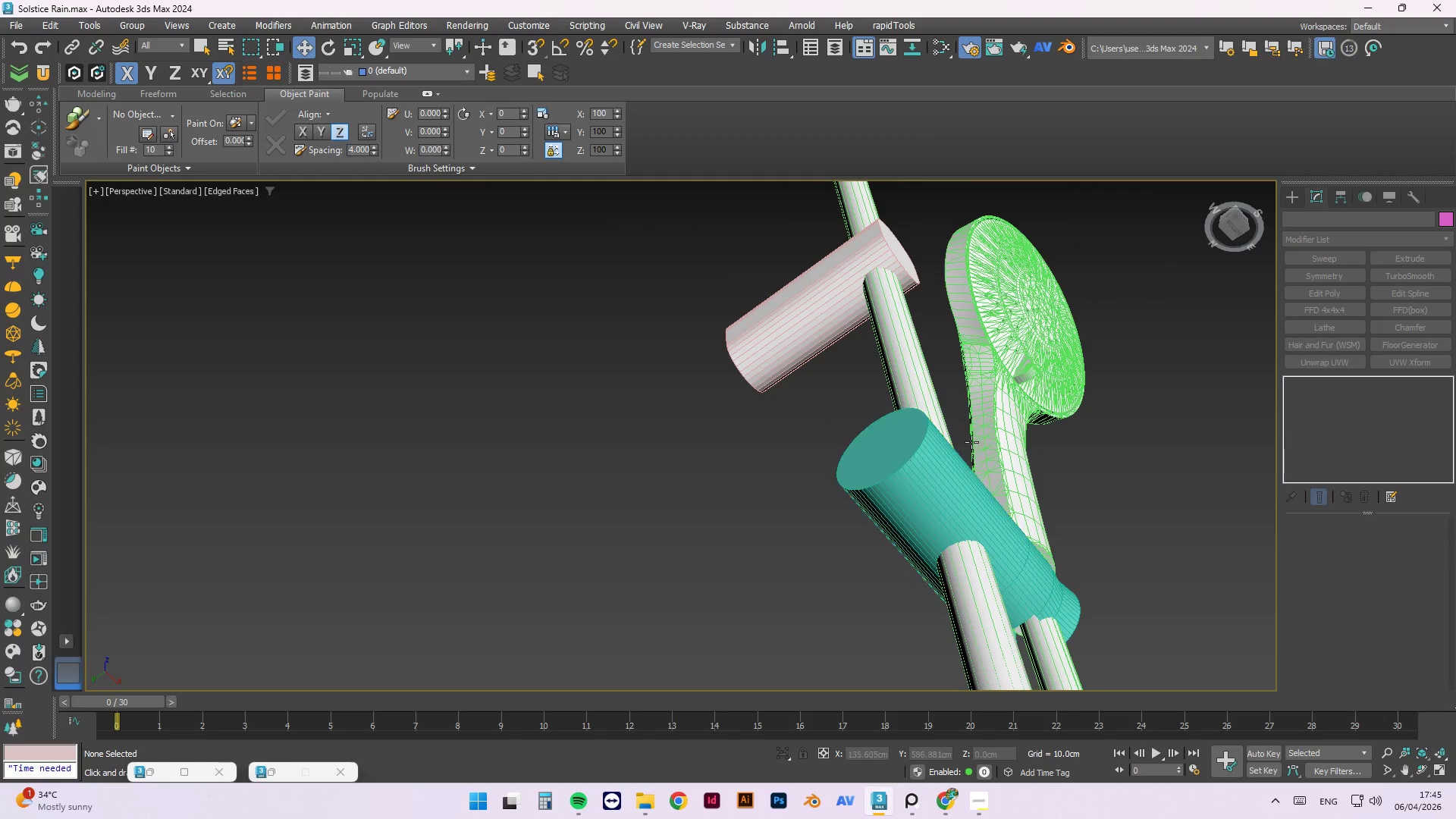 
hold_key(key=AltLeft, duration=0.36)
scroll: coordinate [879, 533], scroll_direction: up, amount: 5.0
 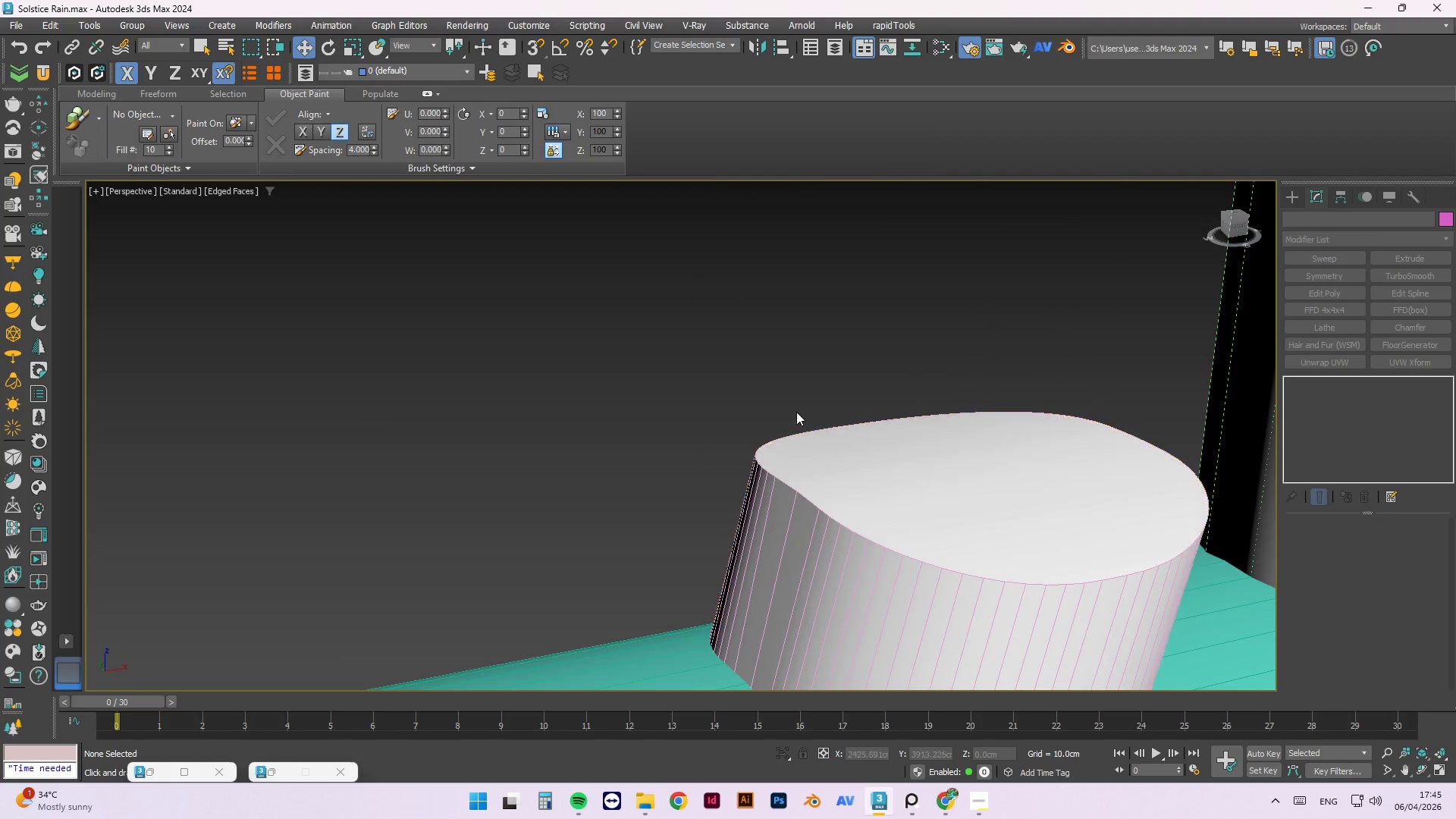 
scroll: coordinate [793, 403], scroll_direction: down, amount: 3.0
 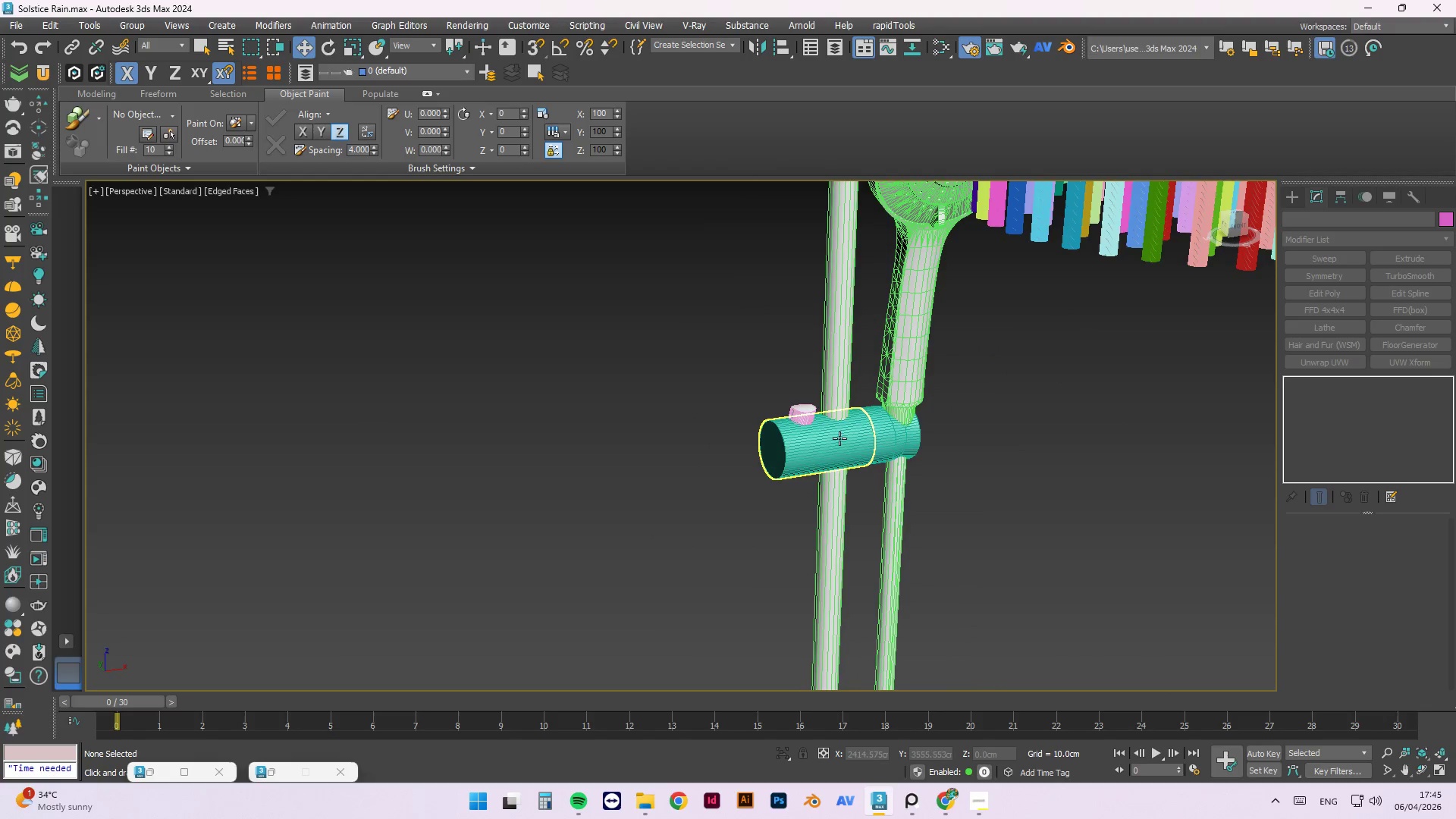 
hold_key(key=AltLeft, duration=1.16)
 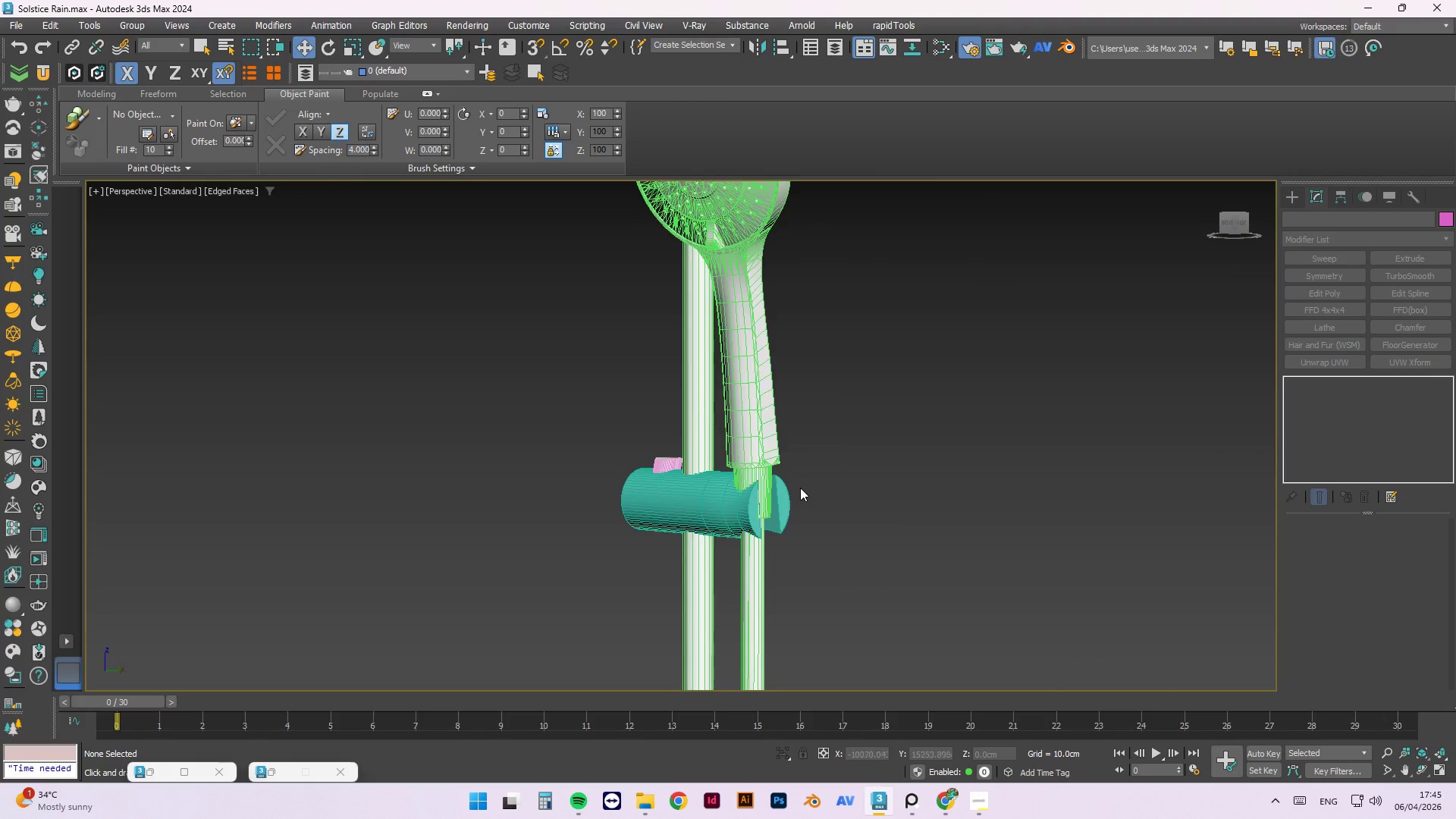 
scroll: coordinate [767, 529], scroll_direction: none, amount: 0.0
 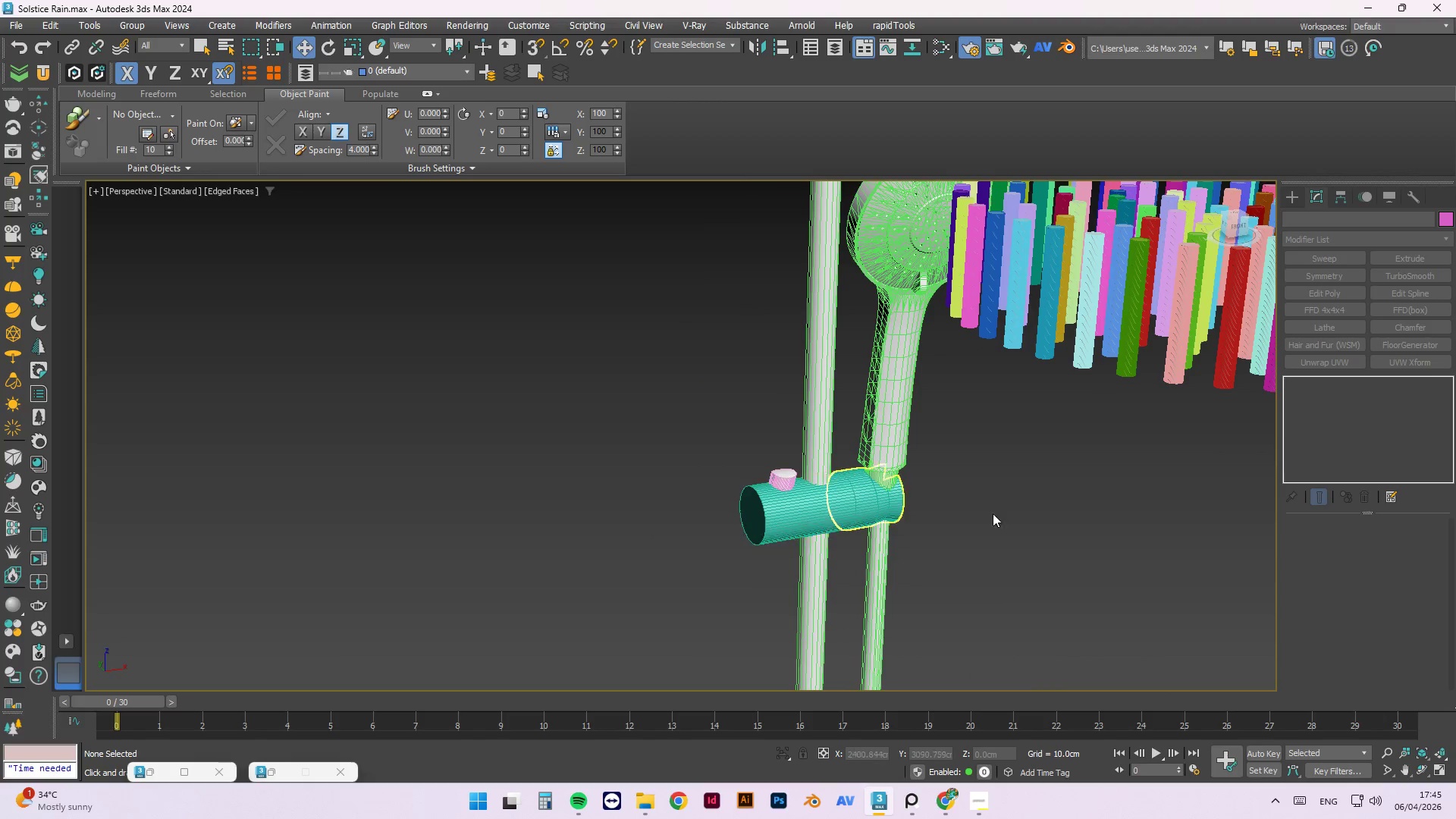 
hold_key(key=AltLeft, duration=1.5)
 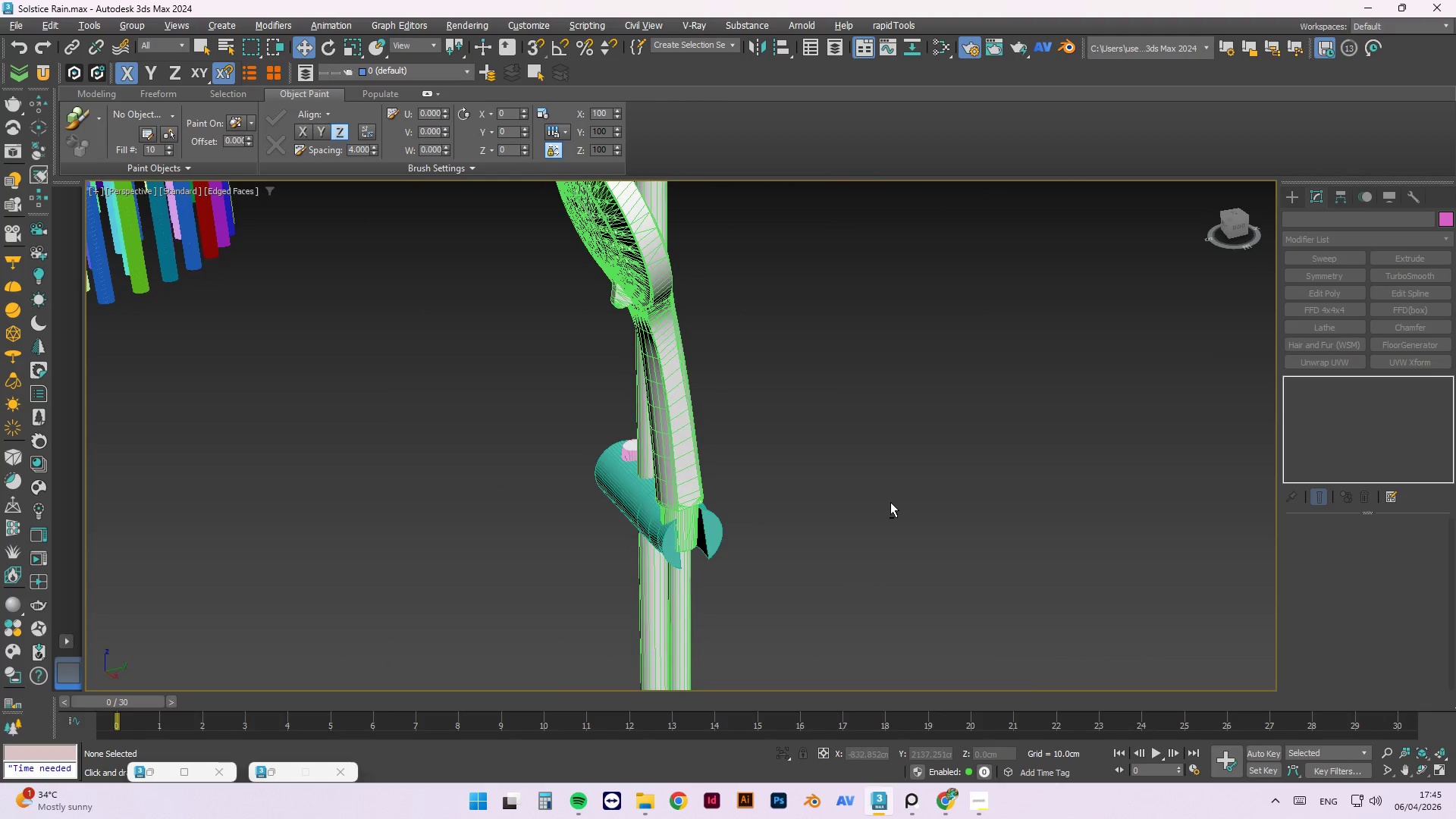 
scroll: coordinate [820, 405], scroll_direction: none, amount: 0.0
 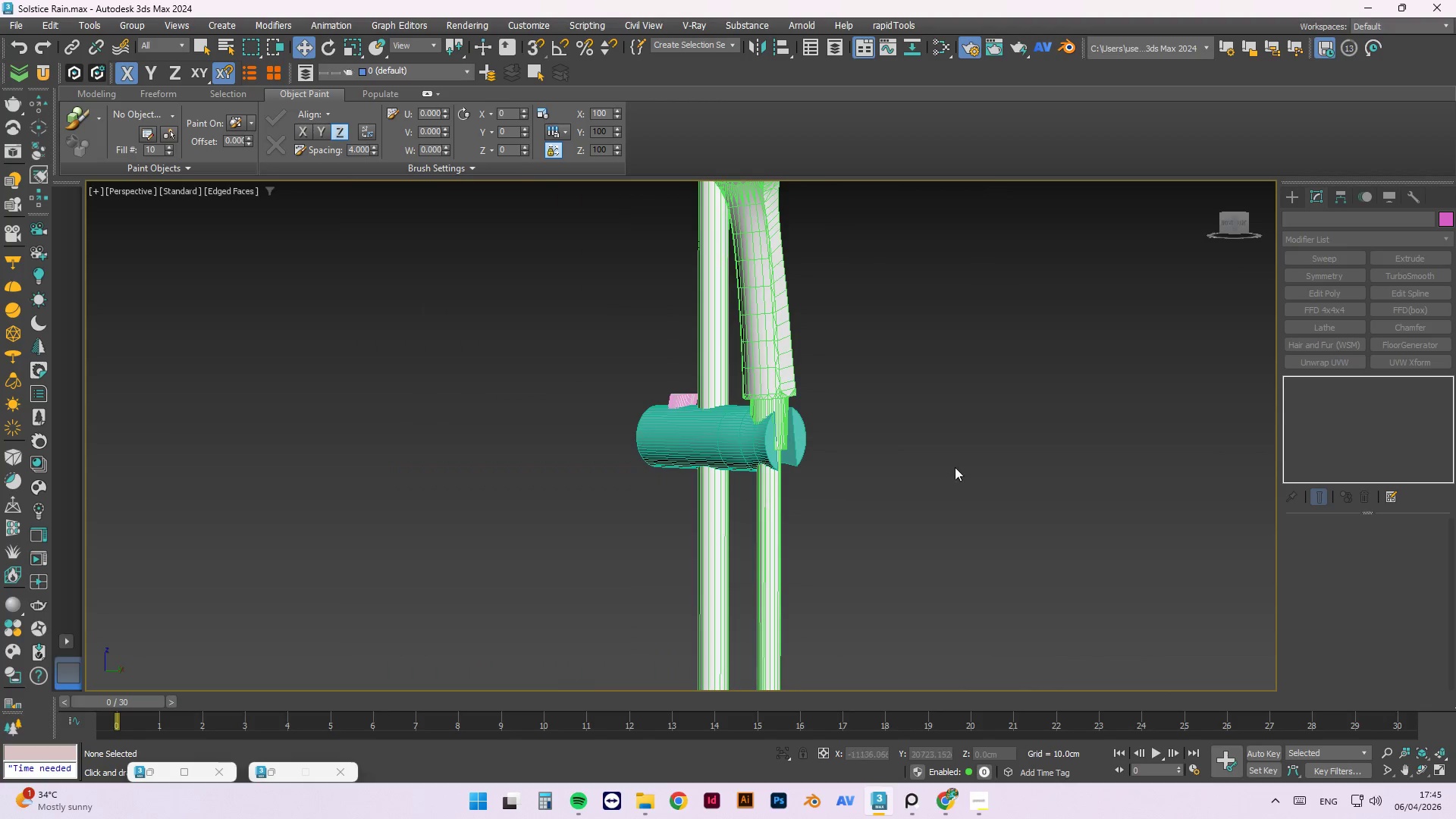 
hold_key(key=AltLeft, duration=1.5)
 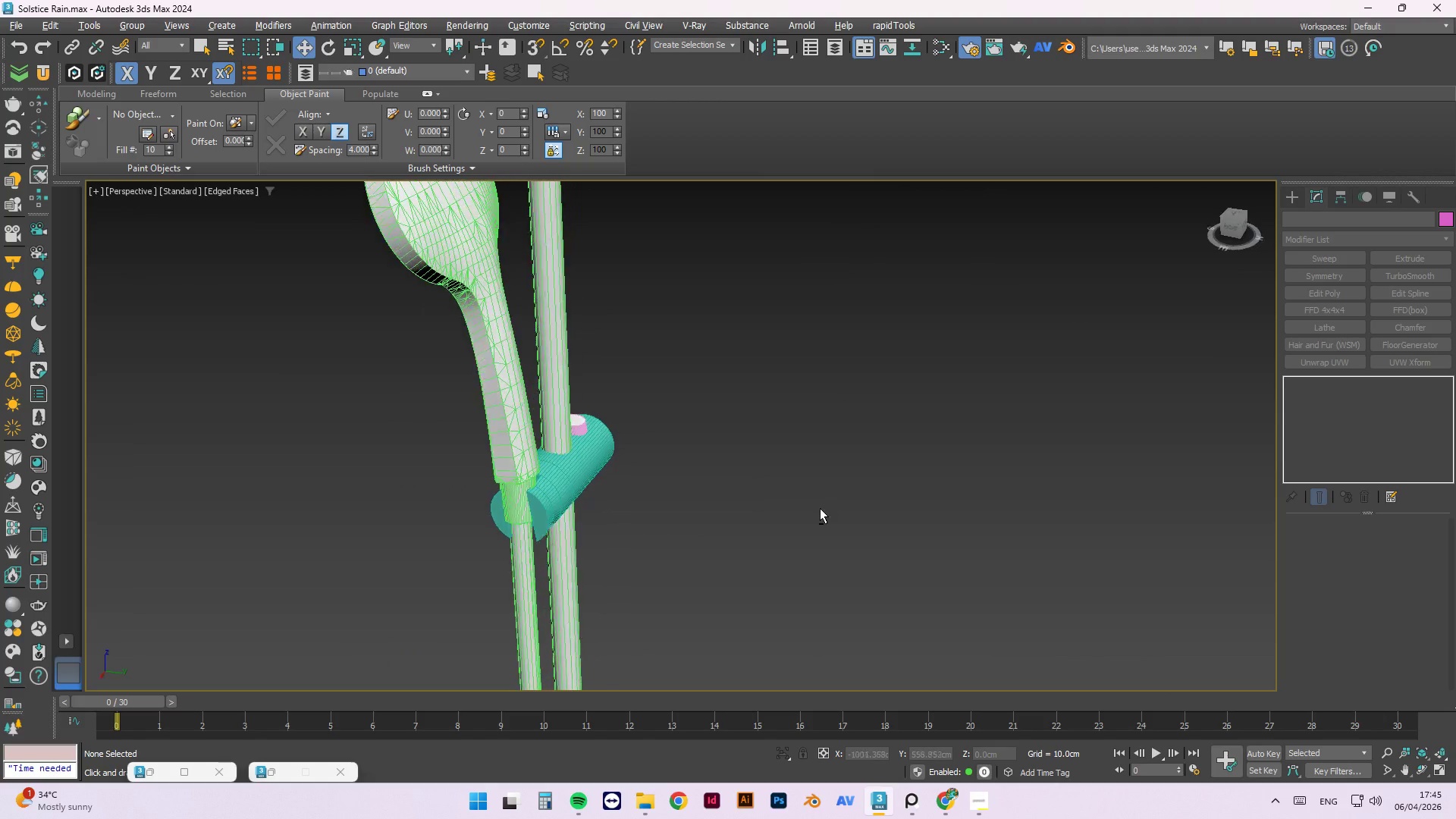 
hold_key(key=AltLeft, duration=1.5)
 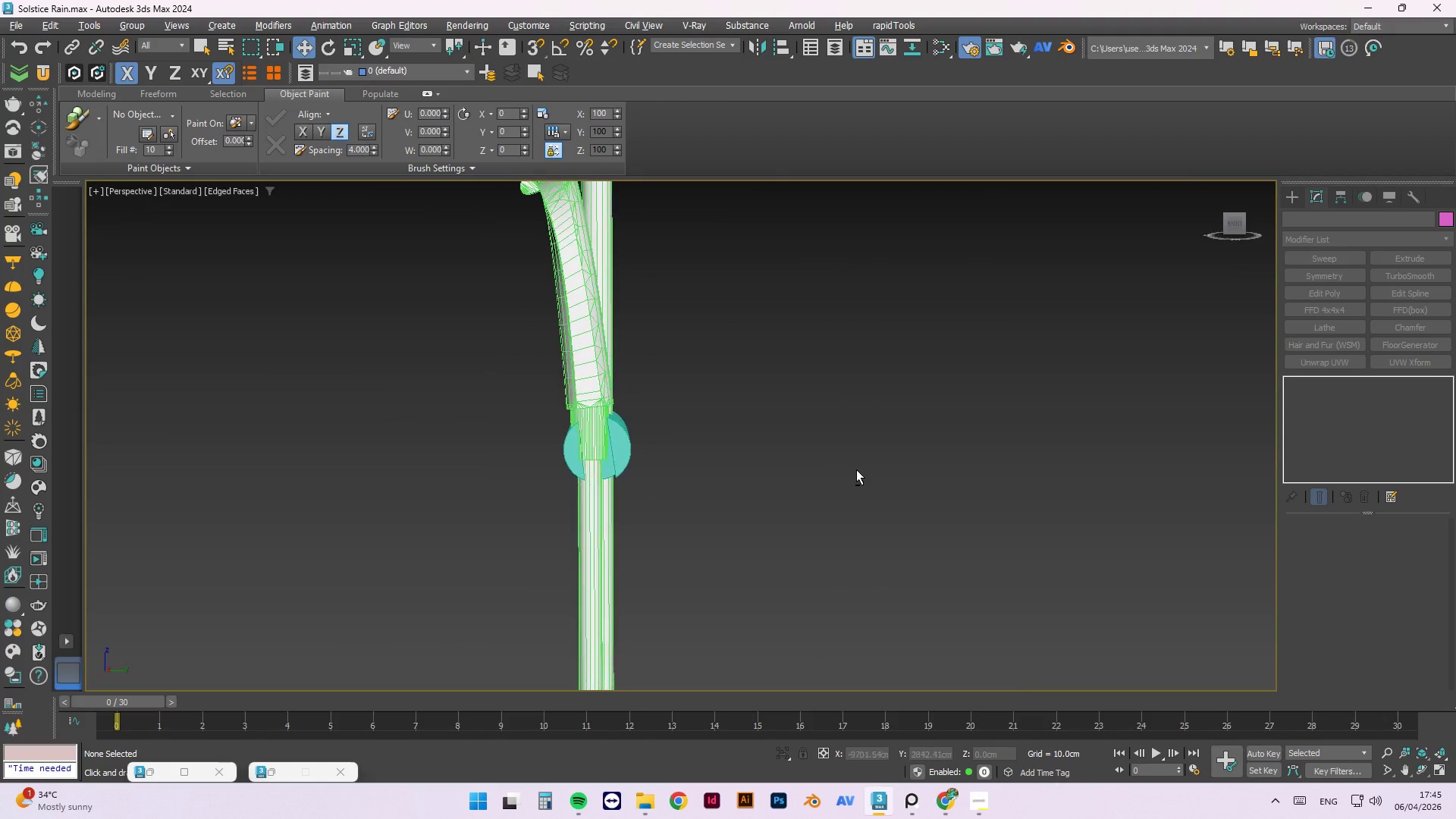 
hold_key(key=AltLeft, duration=1.51)
 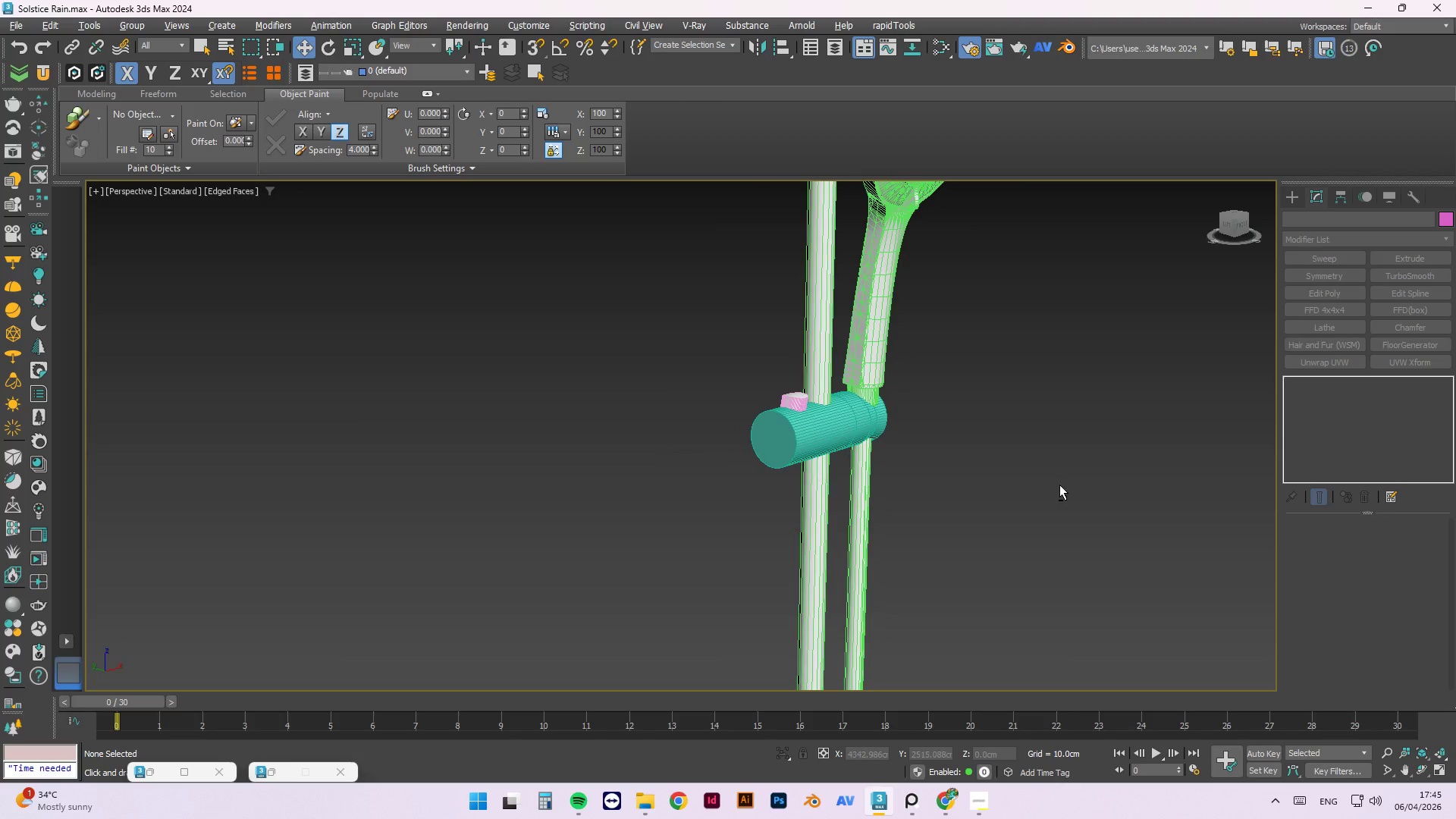 
key(Alt+AltLeft)
 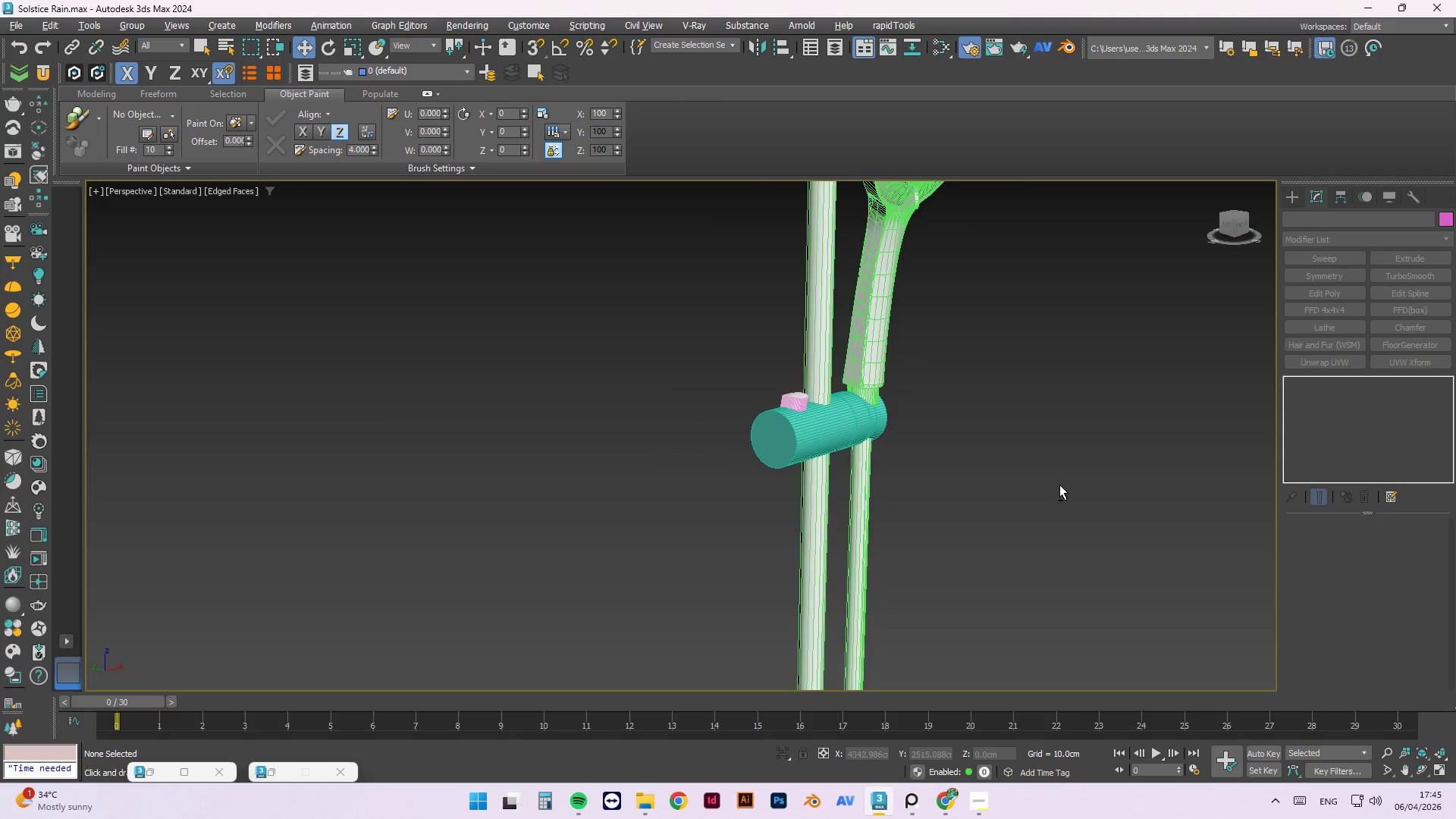 
key(Alt+AltLeft)
 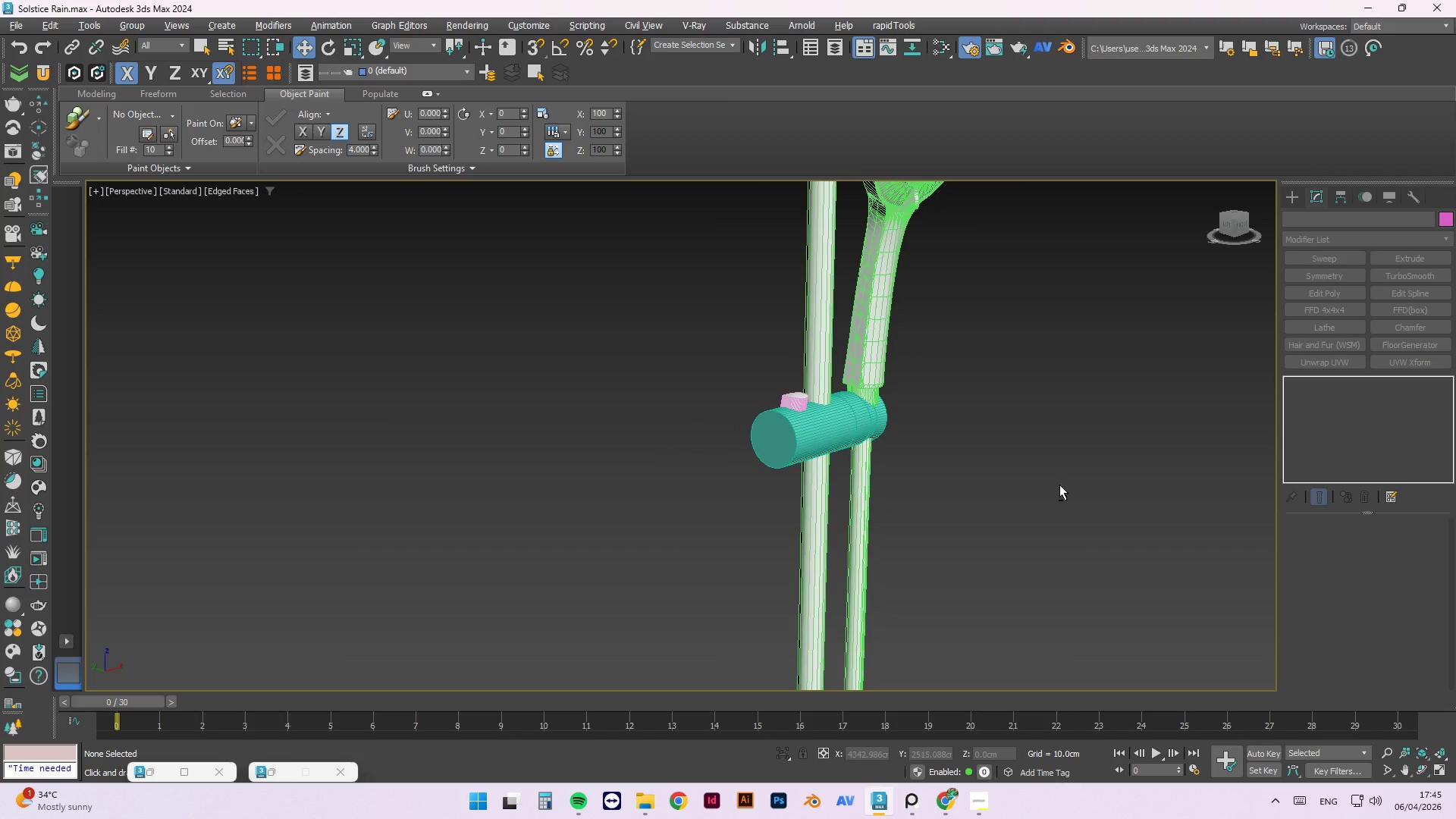 
key(Alt+AltLeft)
 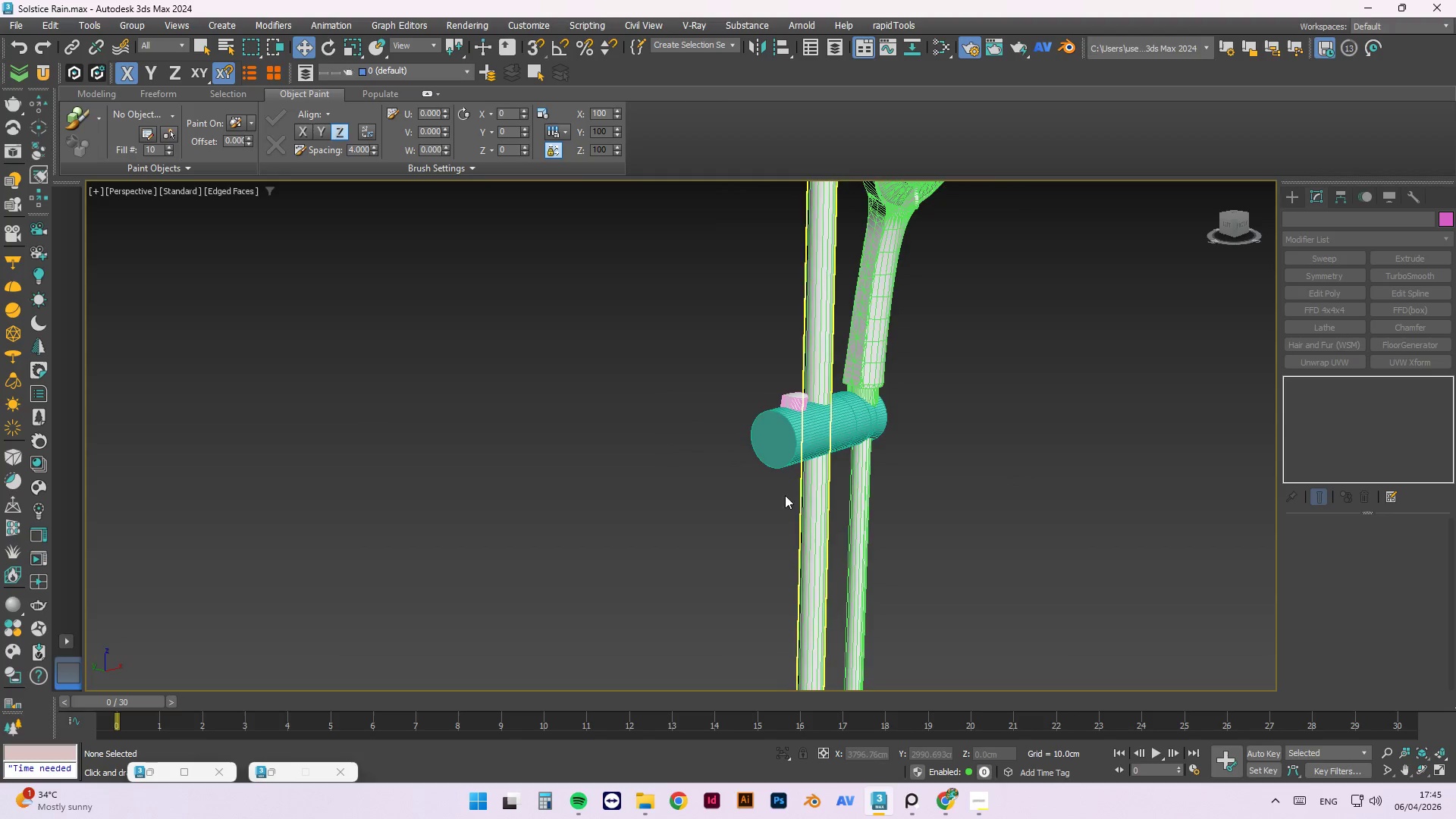 
scroll: coordinate [742, 493], scroll_direction: down, amount: 3.0
 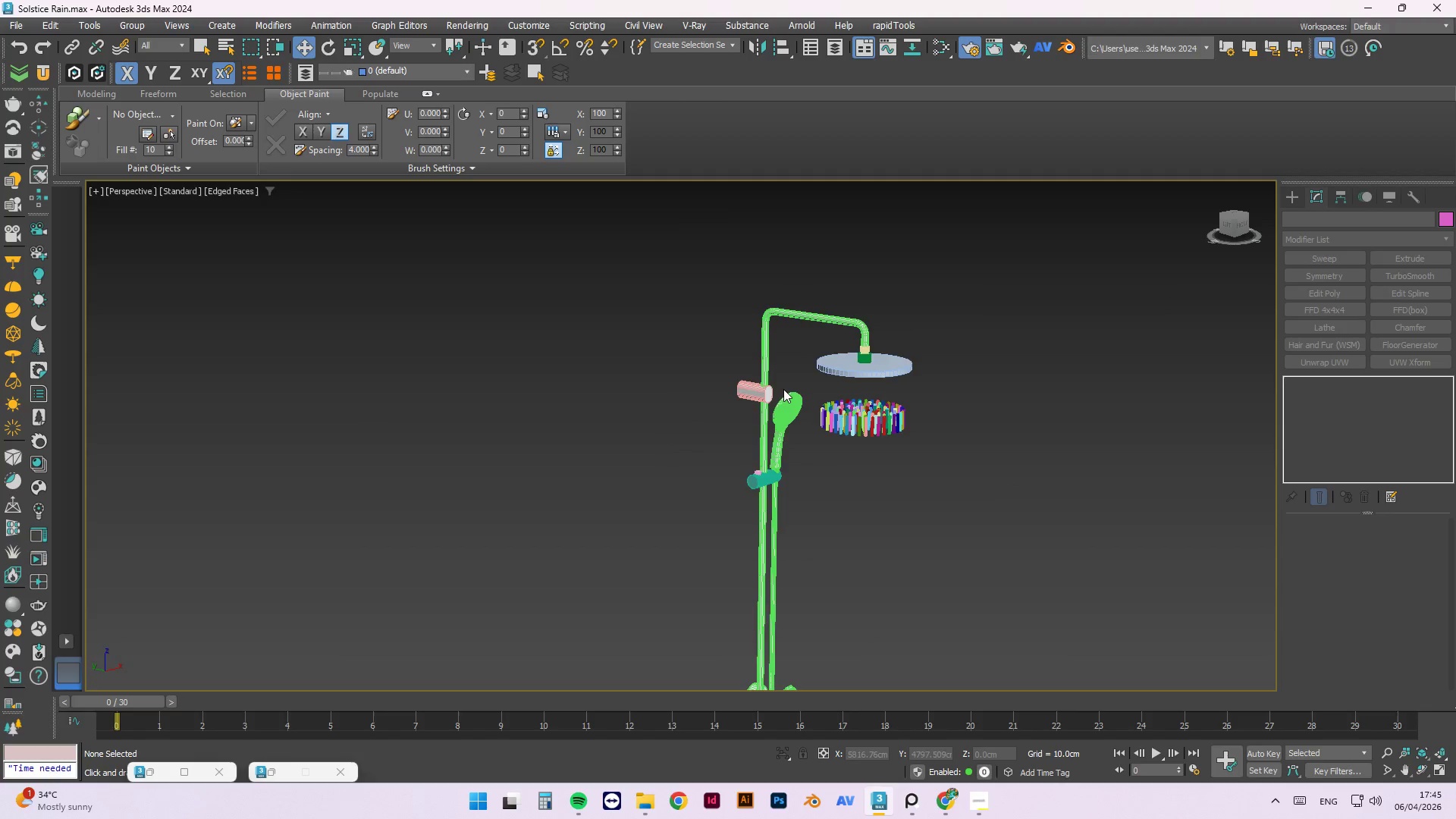 
scroll: coordinate [629, 547], scroll_direction: up, amount: 6.0
 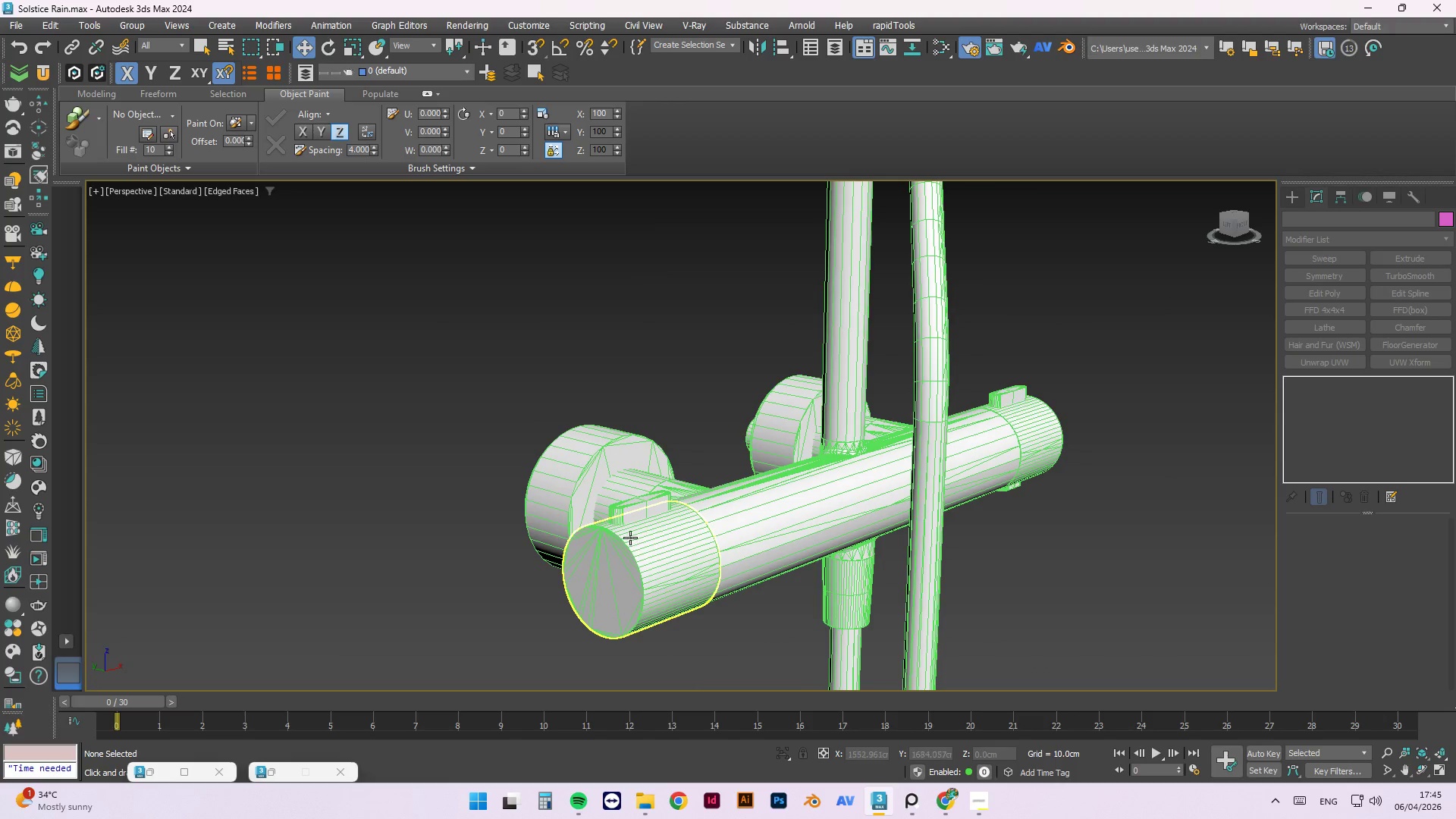 
key(Control+S)
 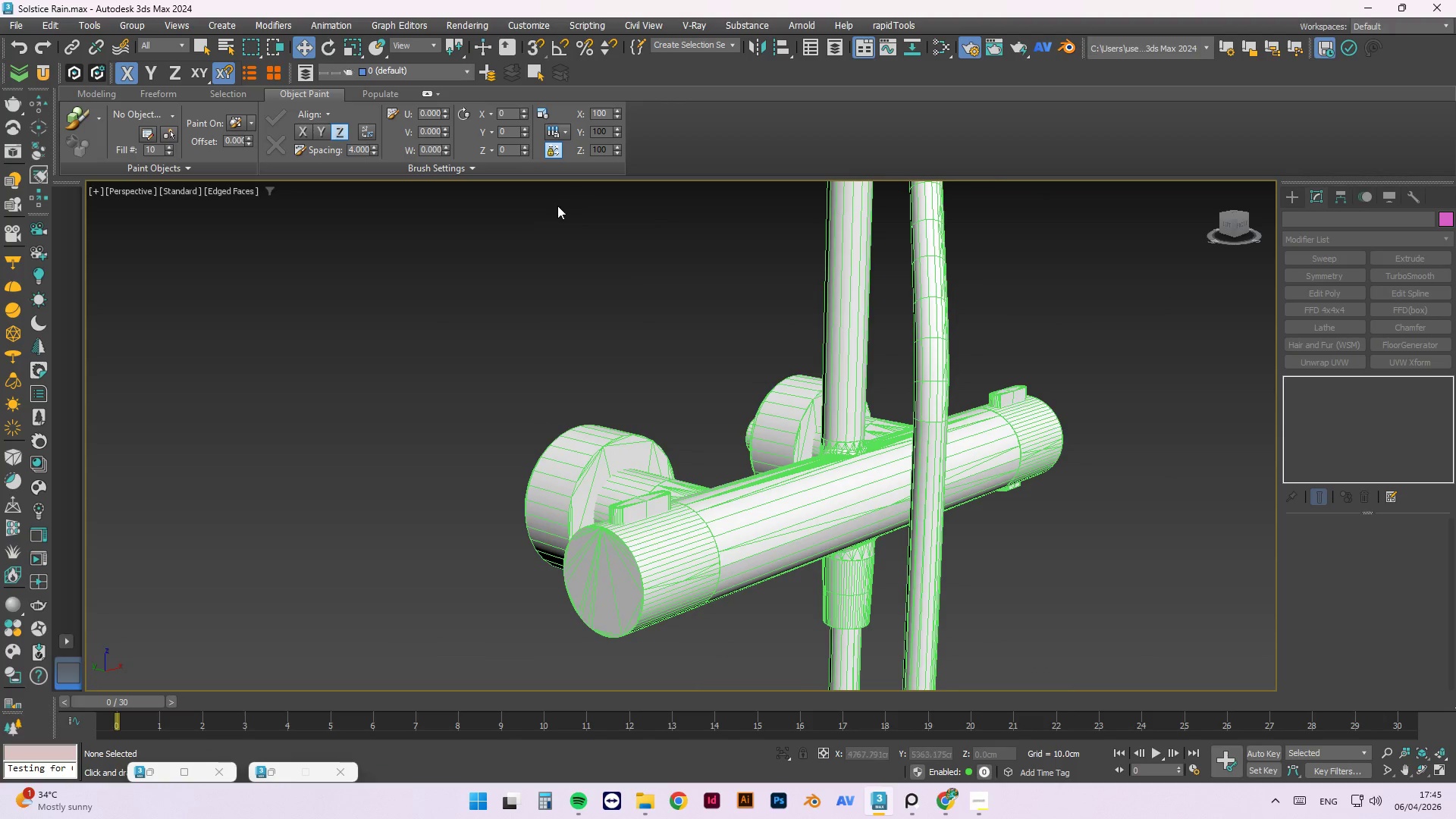 
scroll: coordinate [460, 279], scroll_direction: down, amount: 2.0
 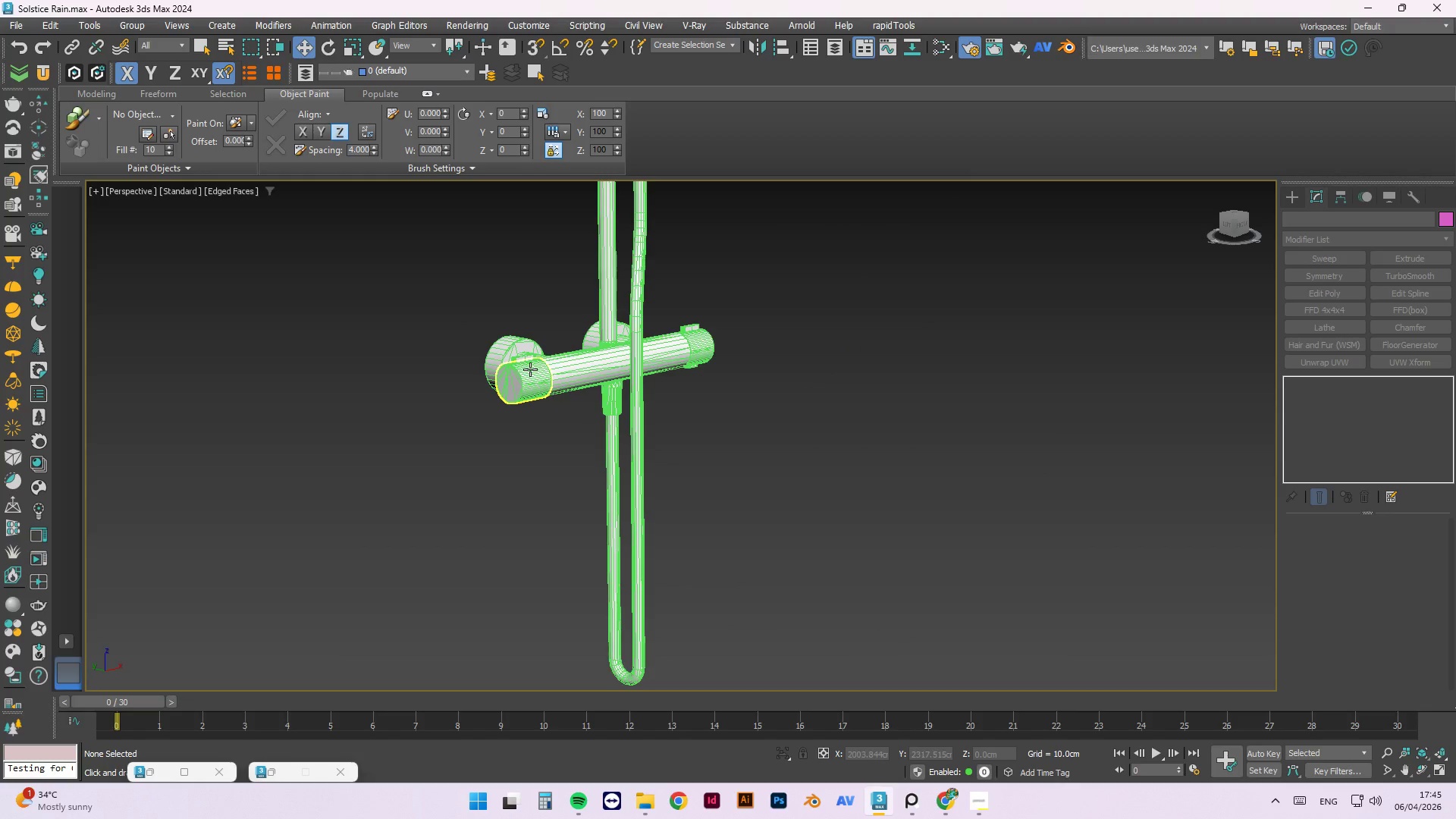 
scroll: coordinate [594, 348], scroll_direction: up, amount: 4.0
 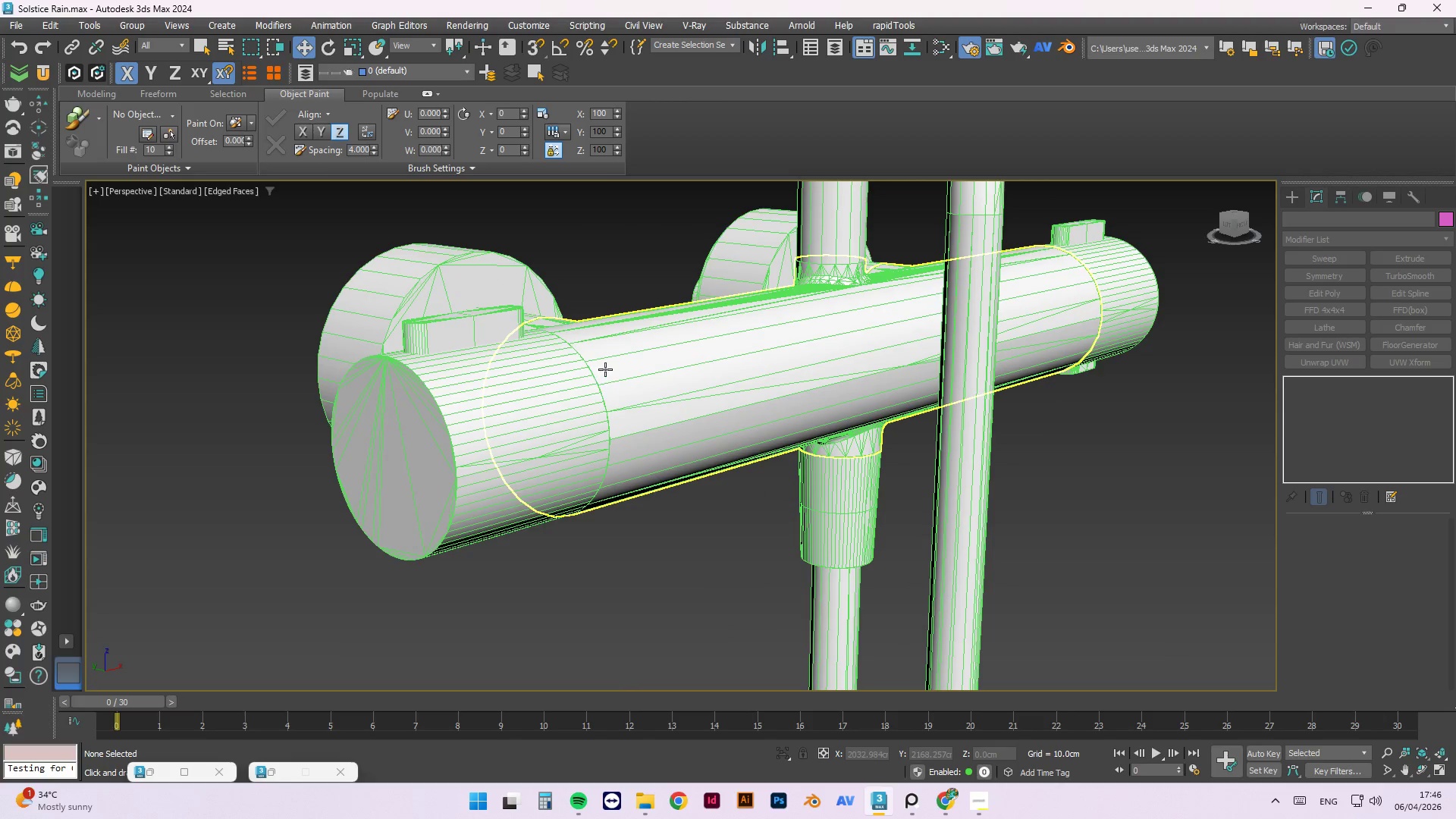 
hold_key(key=AltLeft, duration=1.52)
 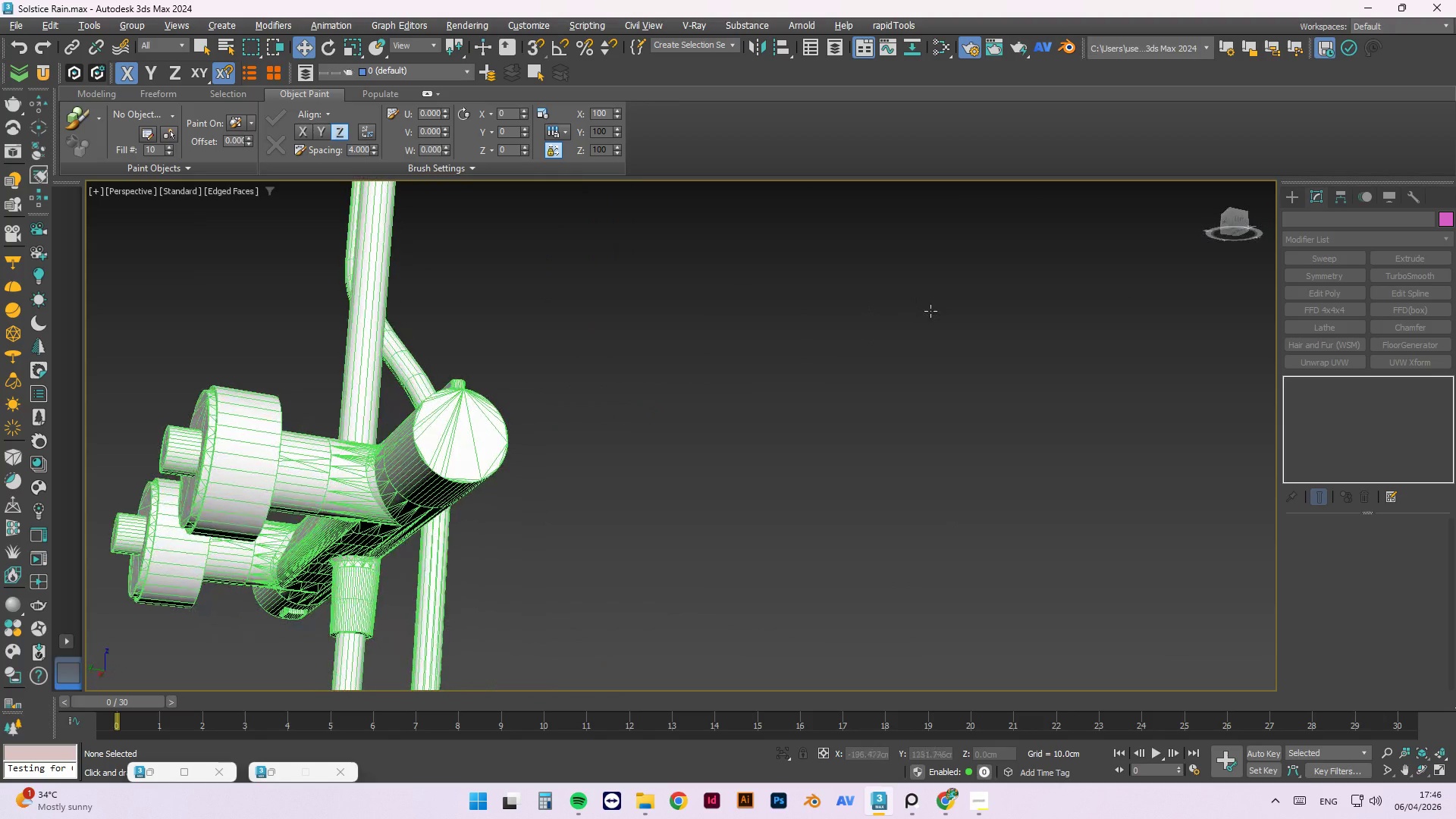 
scroll: coordinate [723, 369], scroll_direction: down, amount: 2.0
 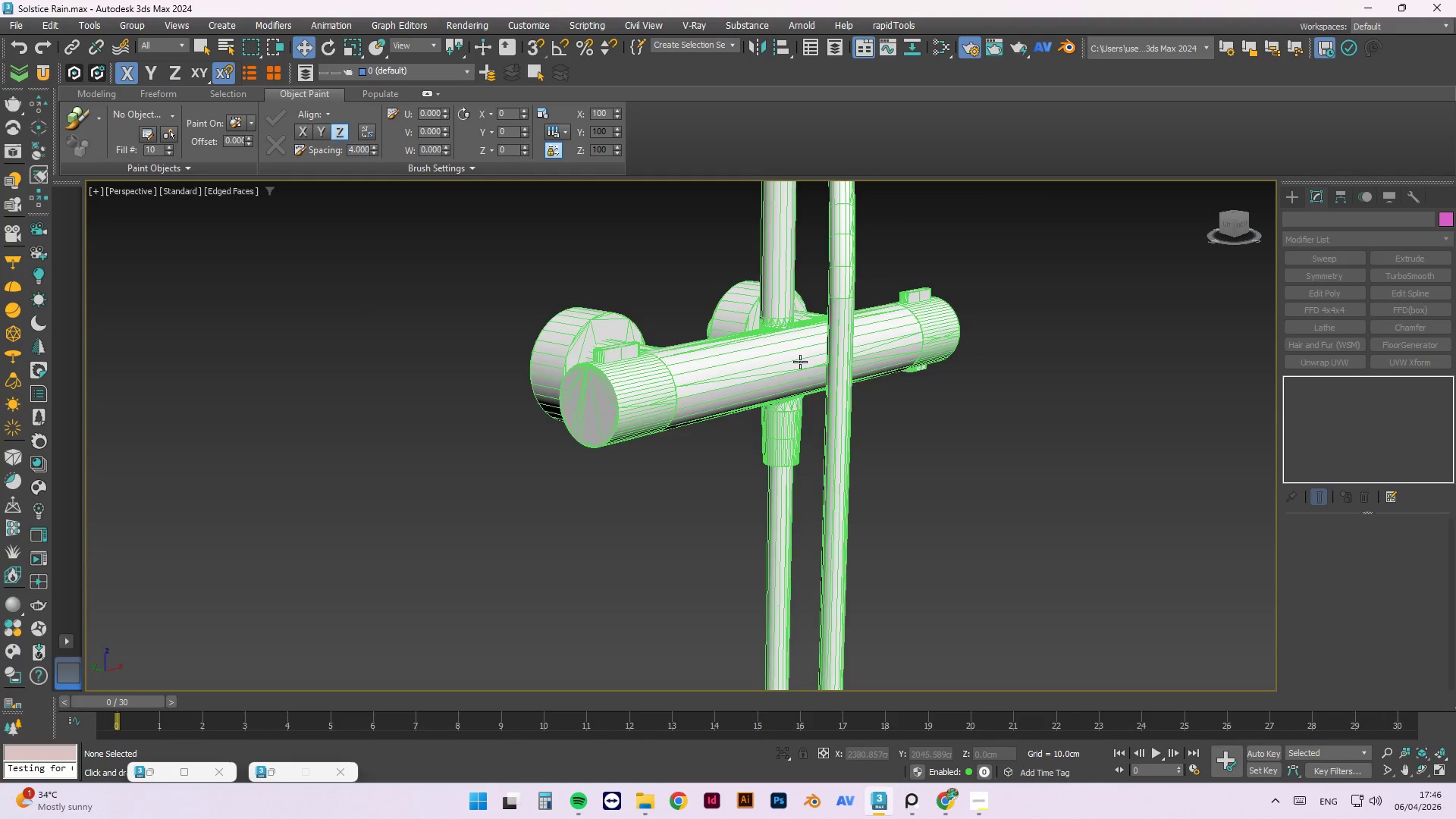 
hold_key(key=AltLeft, duration=1.53)
 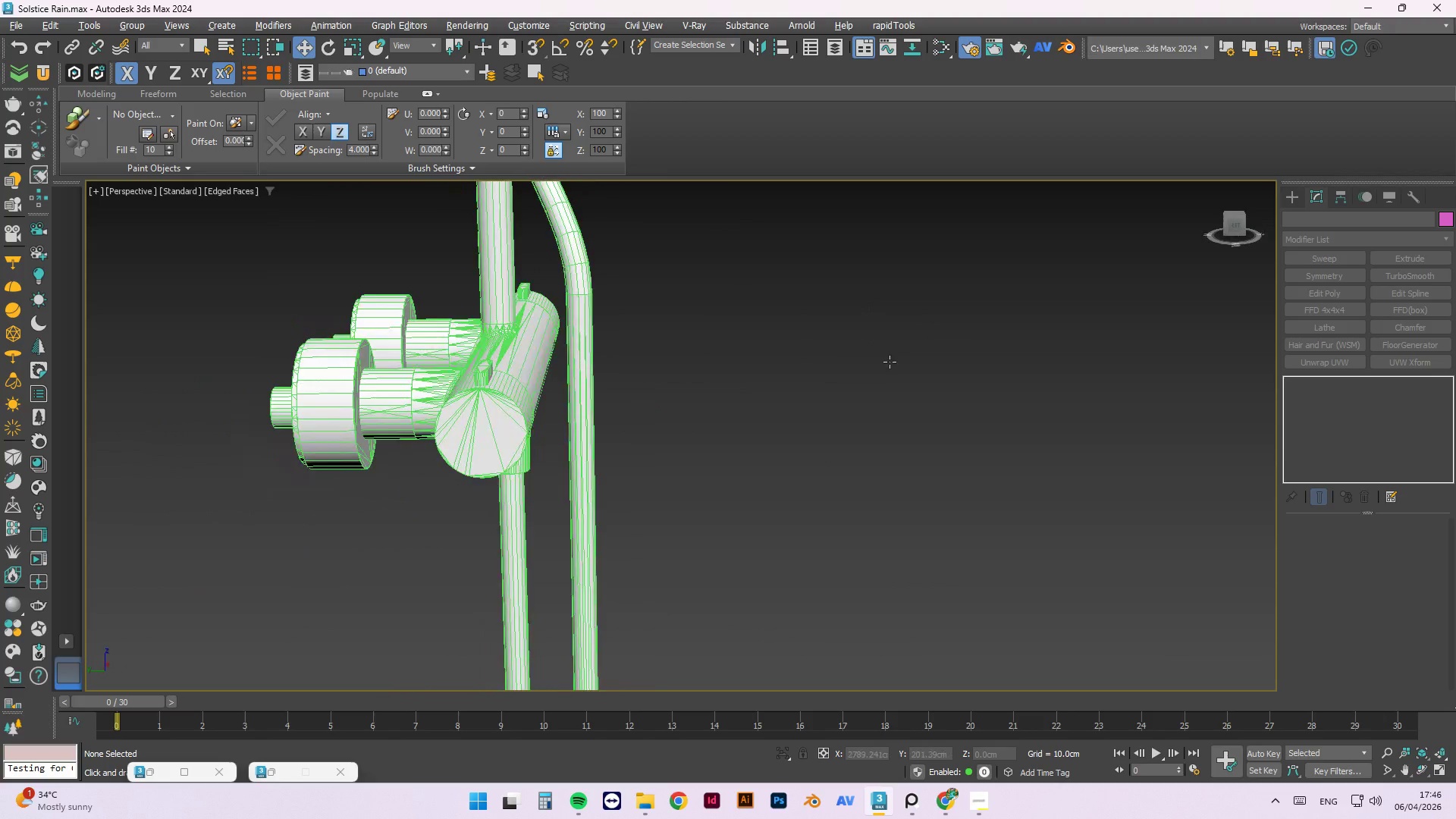 
hold_key(key=AltLeft, duration=1.52)
 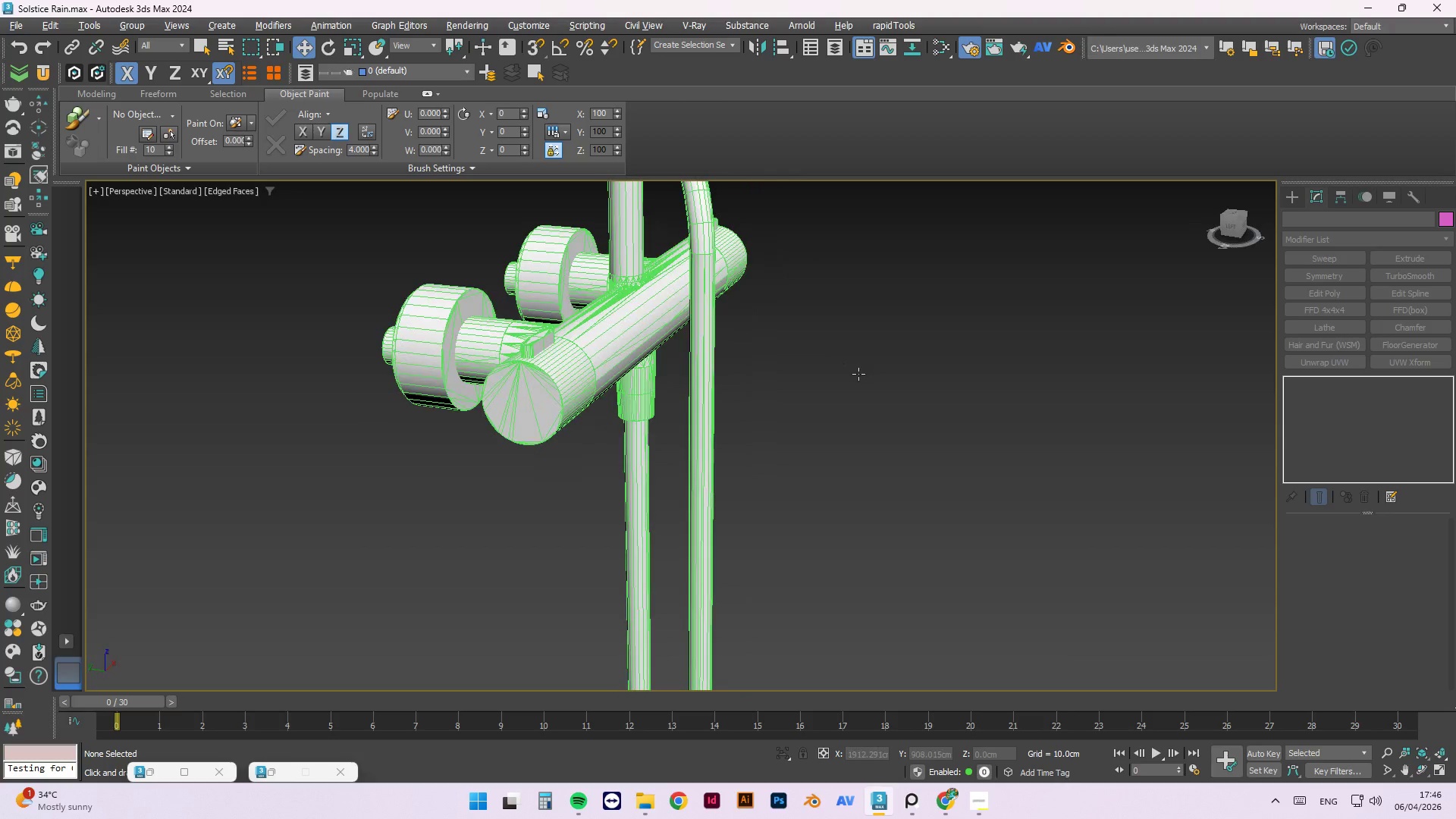 
hold_key(key=AltLeft, duration=1.51)
 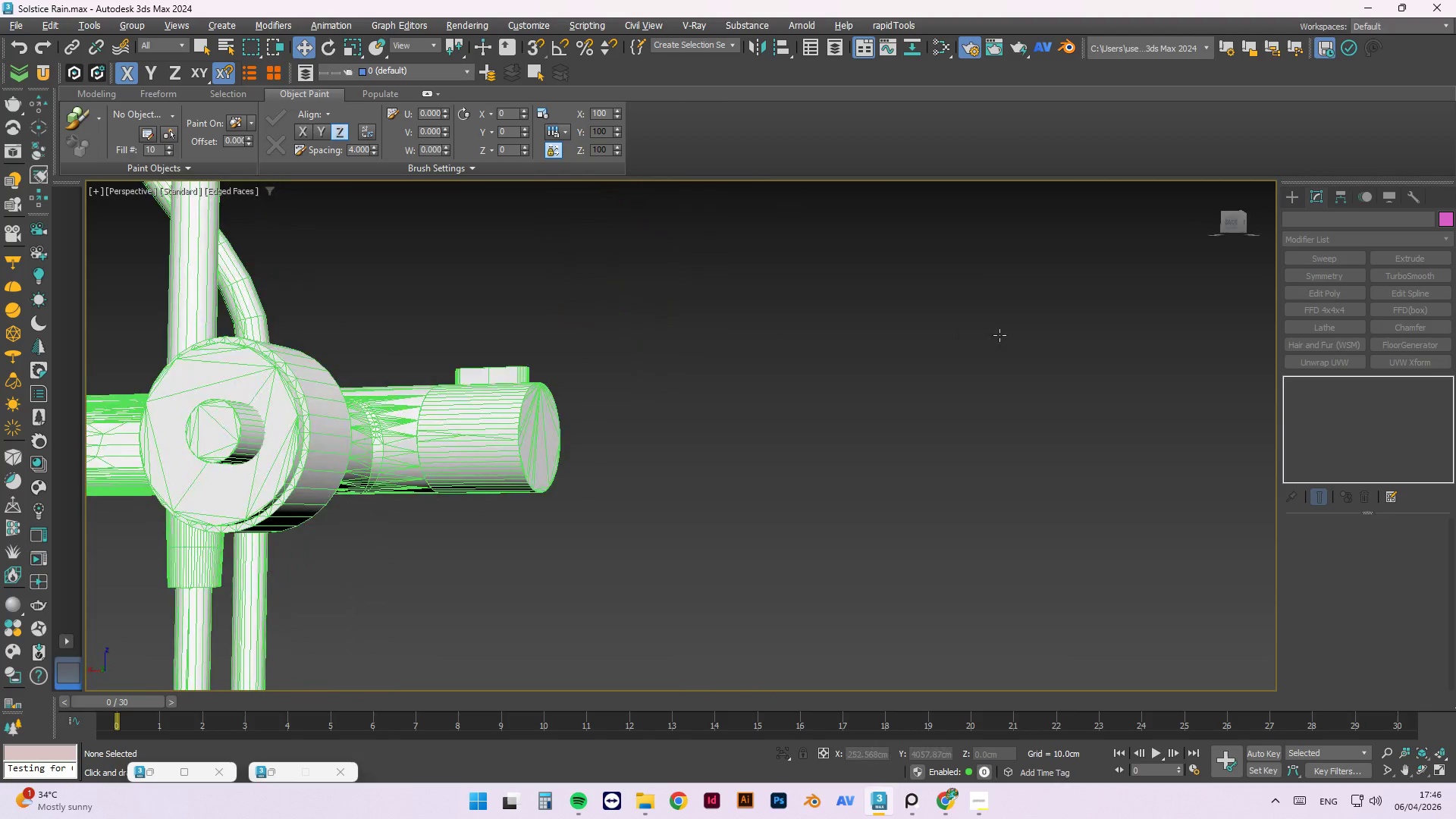 
hold_key(key=AltLeft, duration=1.53)
 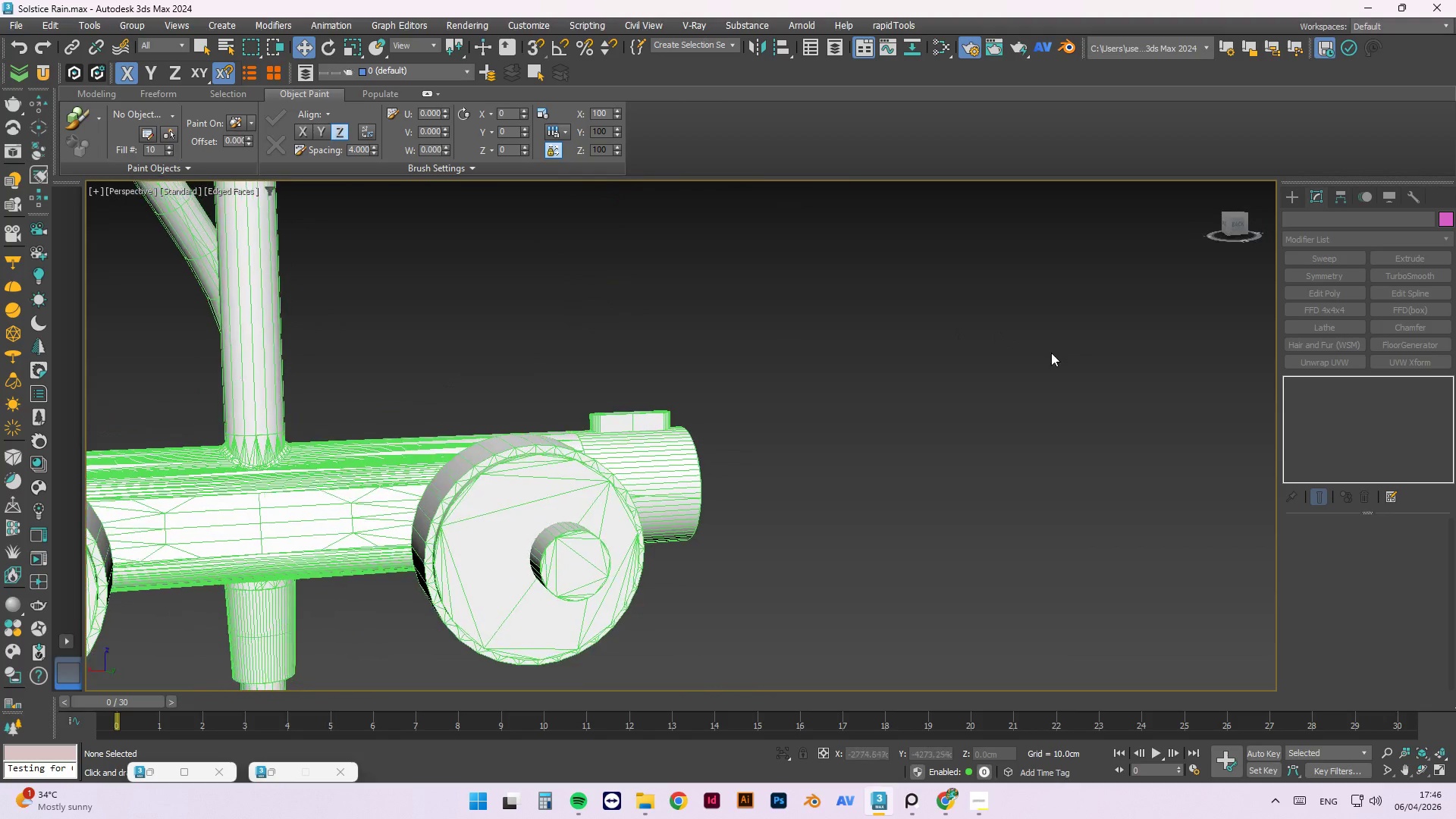 
hold_key(key=AltLeft, duration=0.48)
 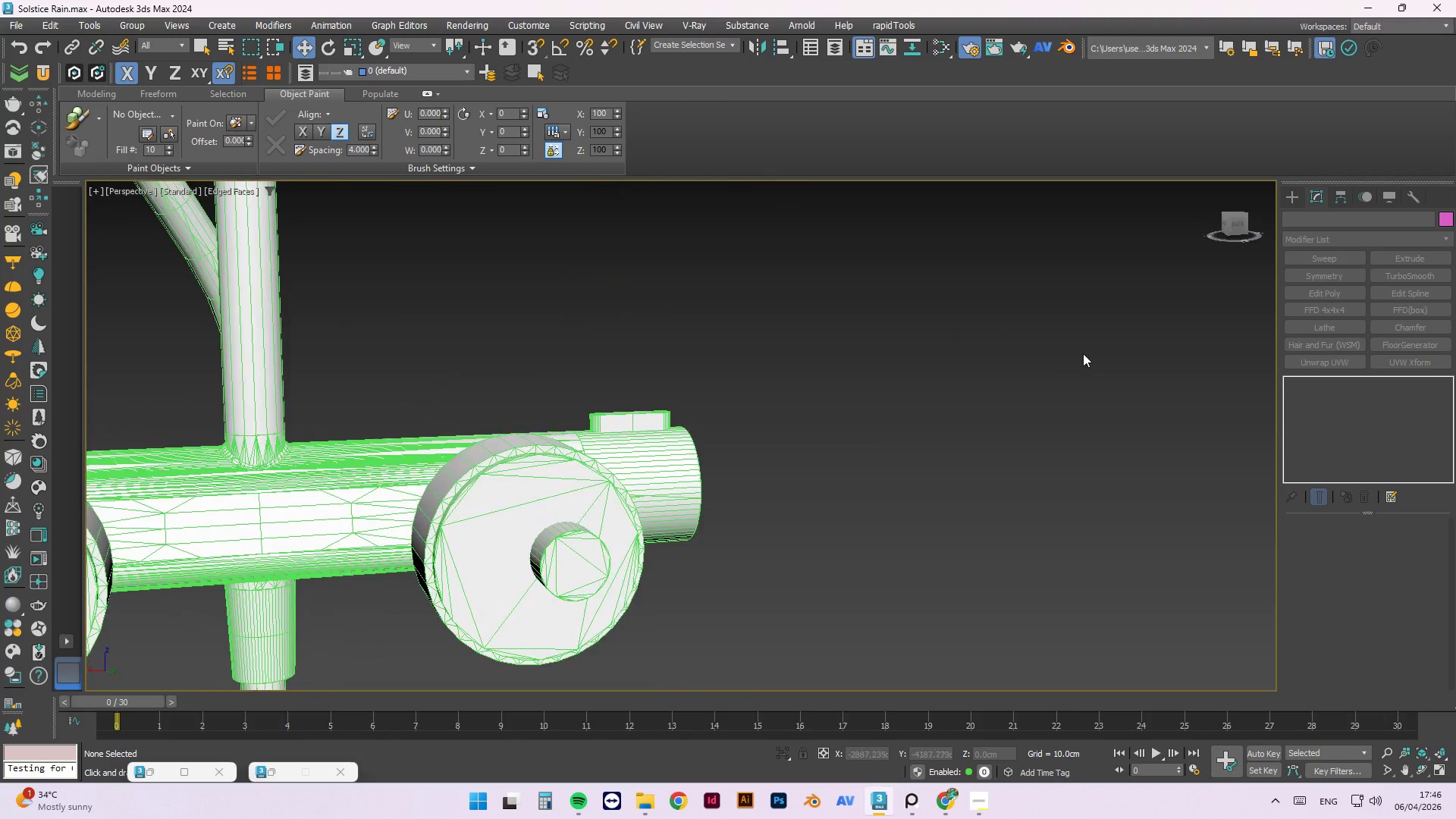 
scroll: coordinate [1083, 353], scroll_direction: down, amount: 1.0
 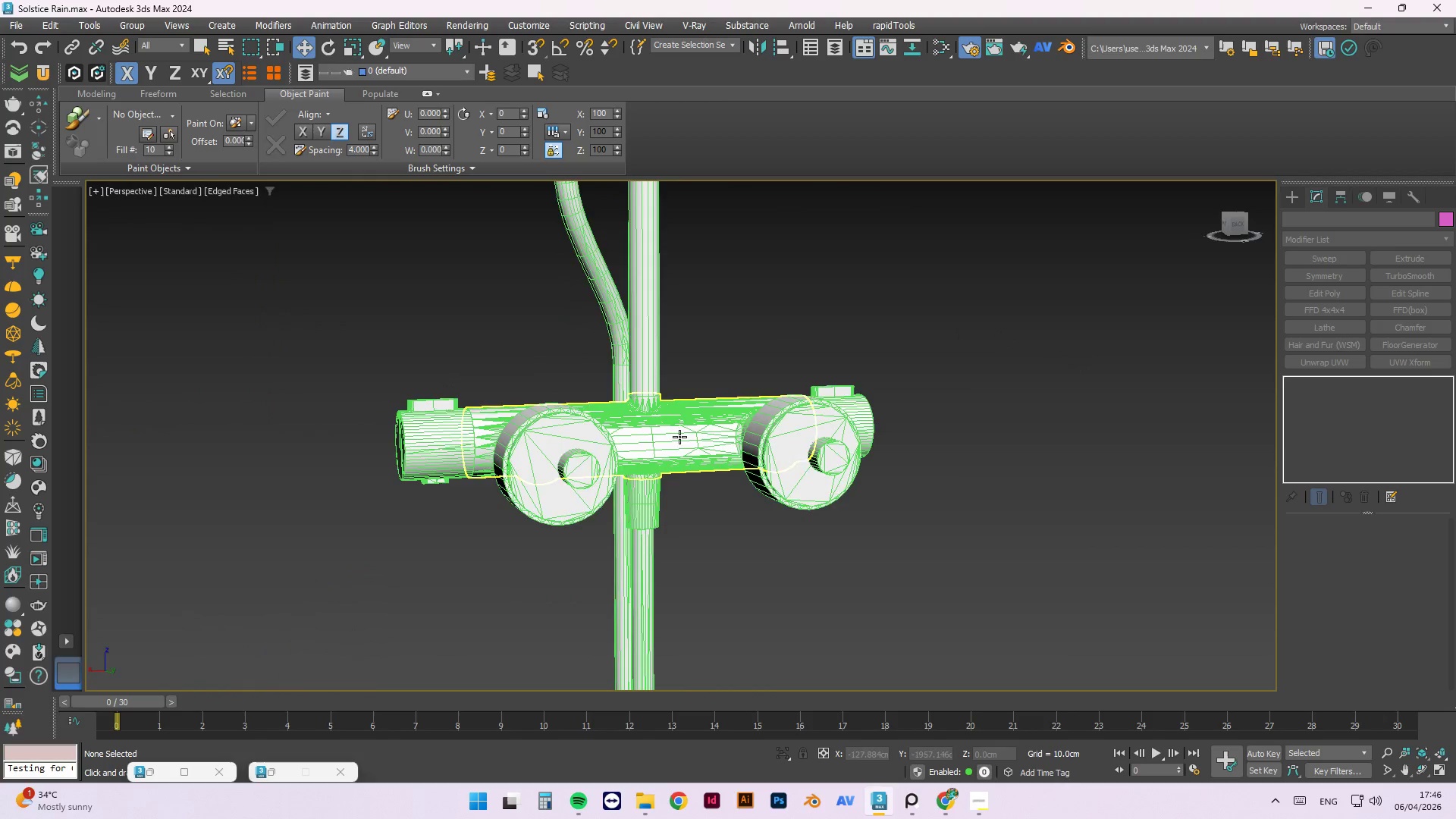 
hold_key(key=AltLeft, duration=1.5)
 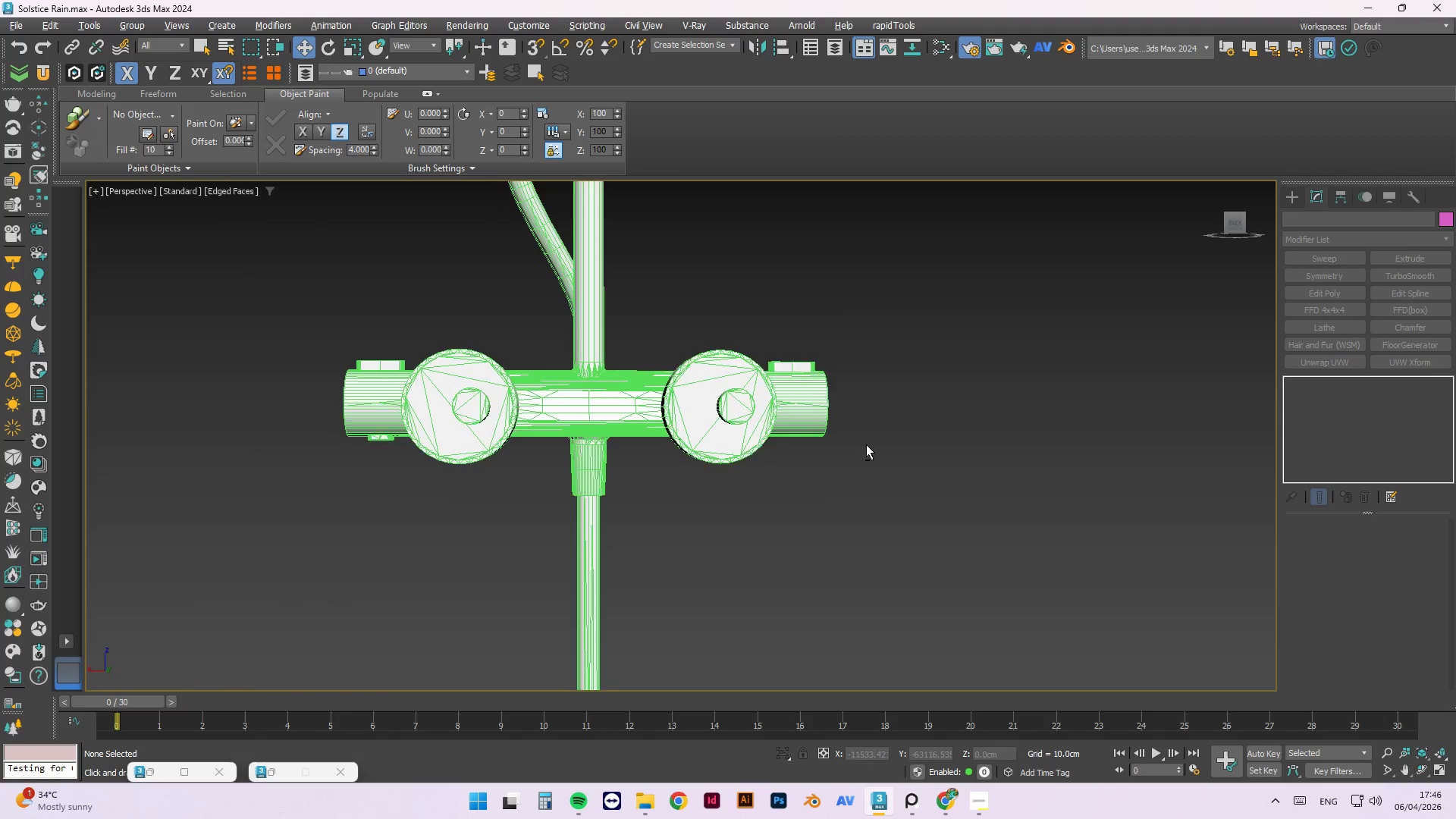 
scroll: coordinate [667, 429], scroll_direction: none, amount: 0.0
 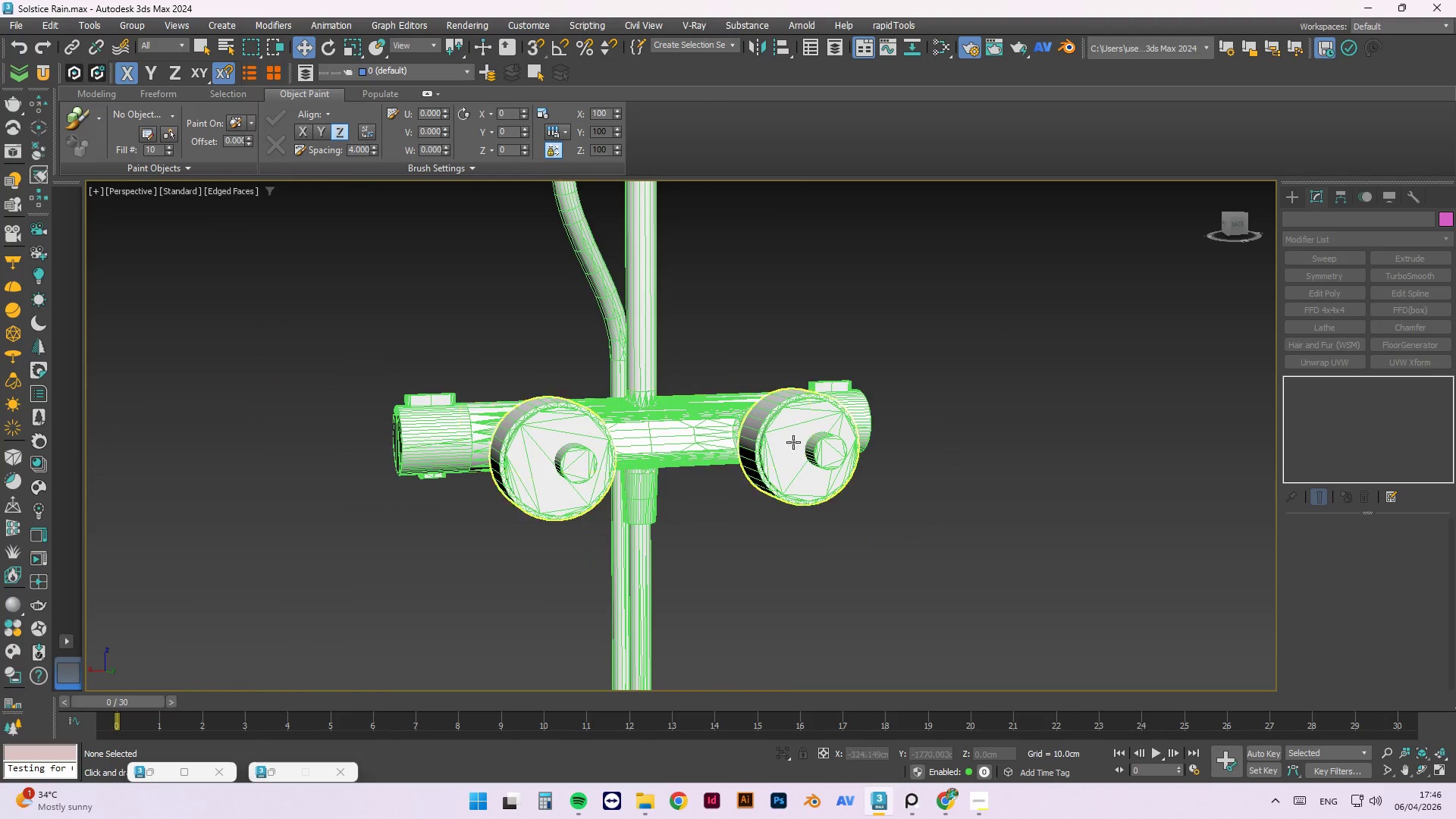 
hold_key(key=AltLeft, duration=1.08)
 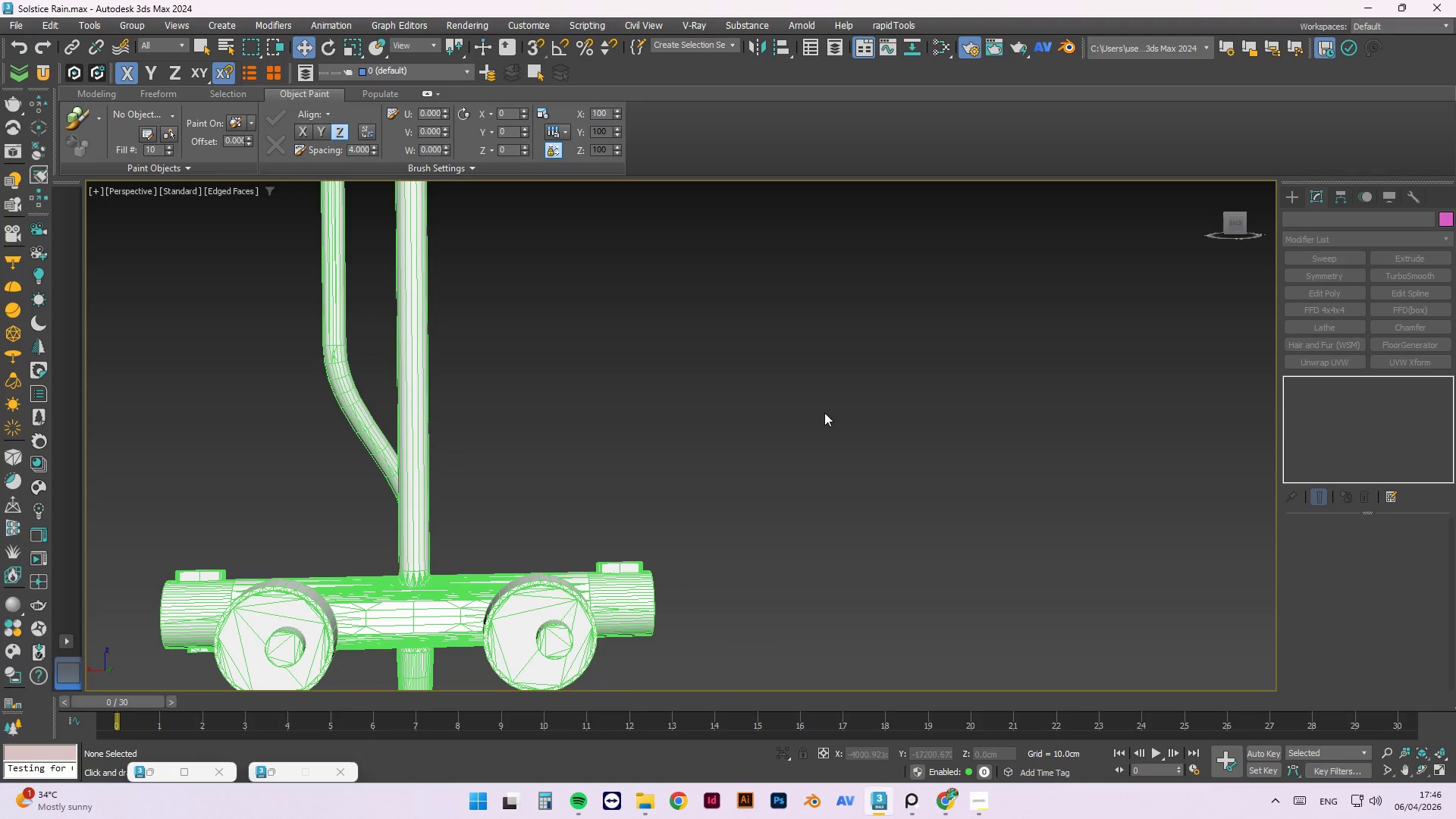 
wait(6.91)
 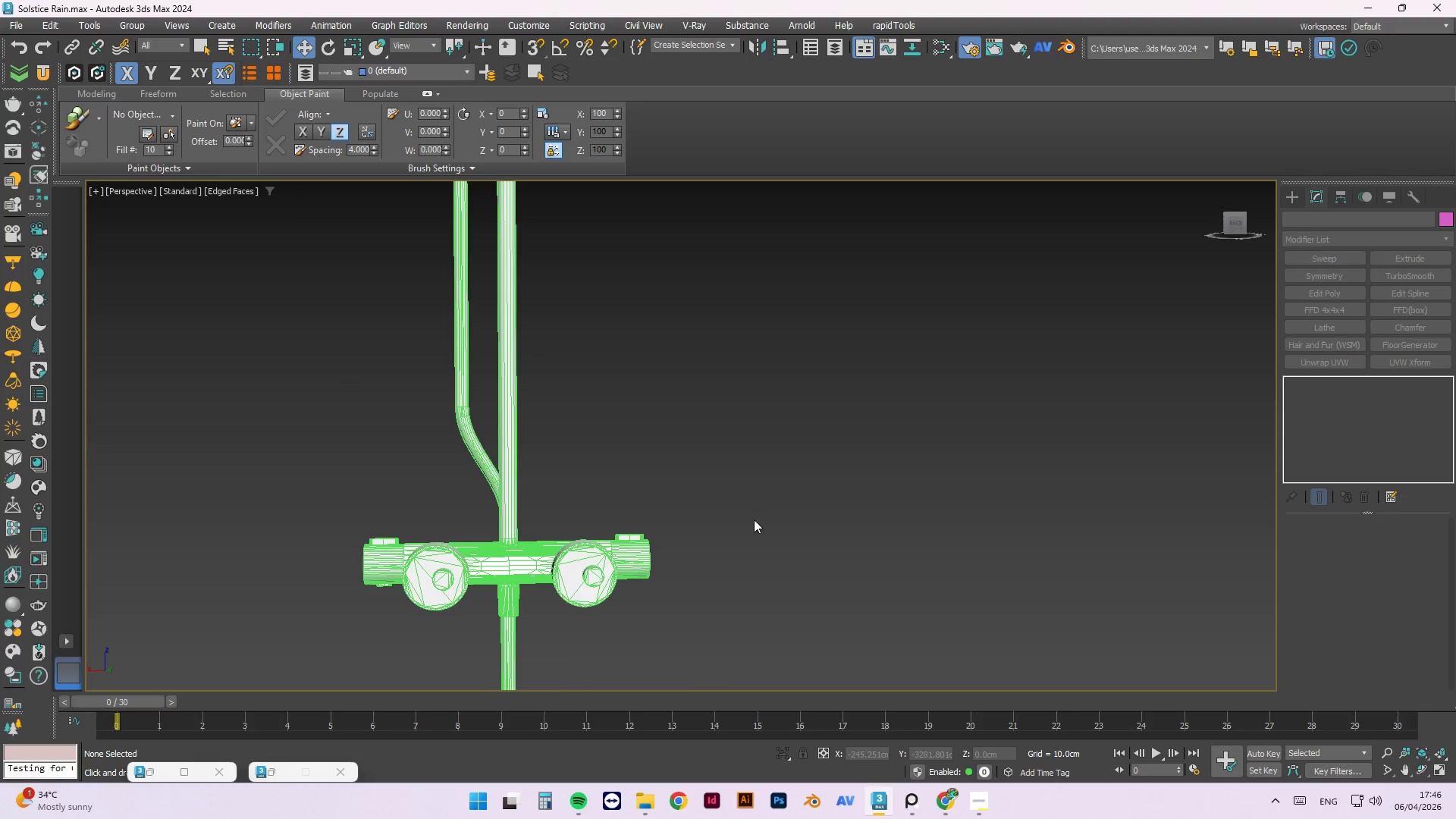 
hold_key(key=AltLeft, duration=1.5)
 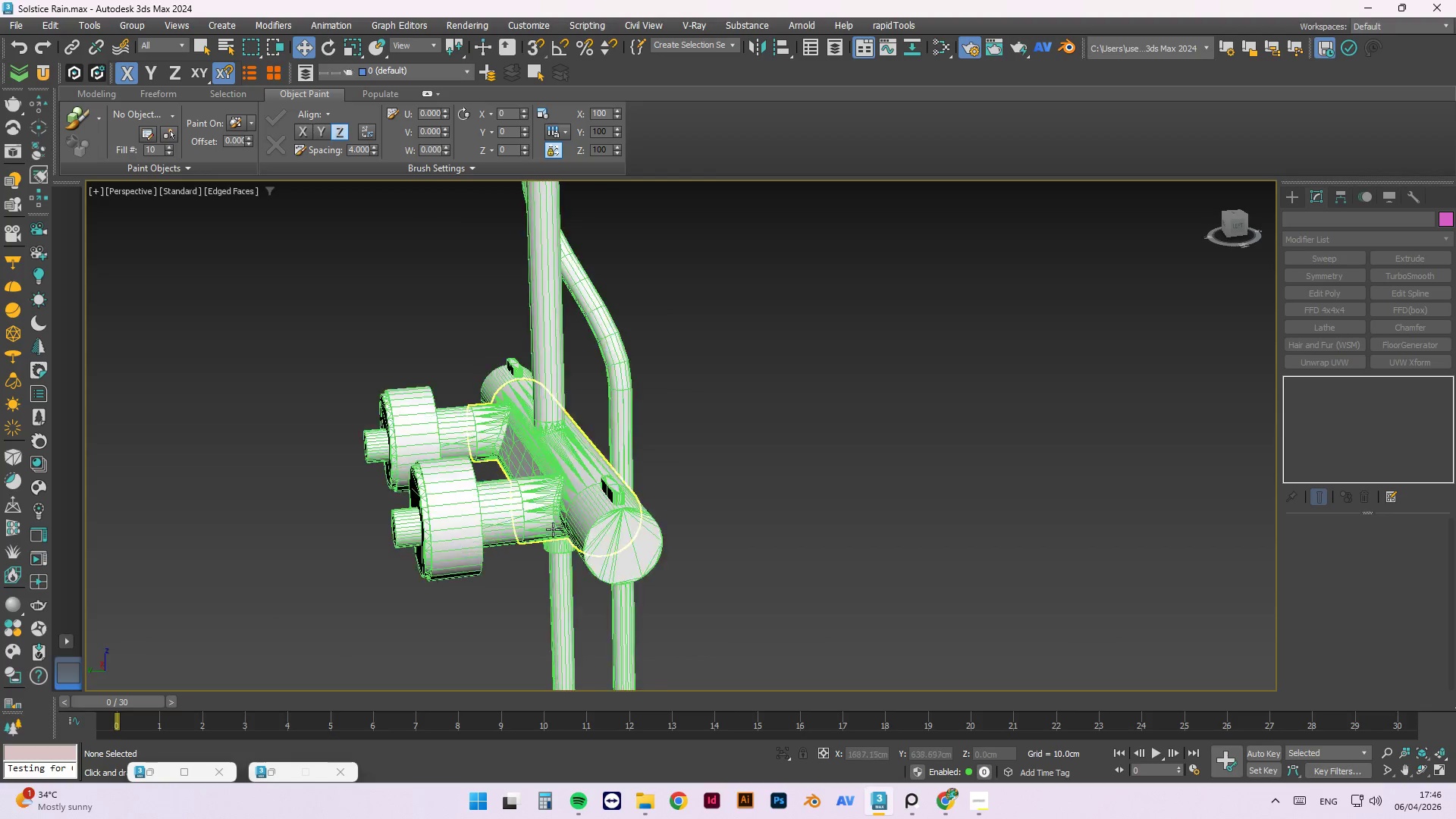 
scroll: coordinate [644, 493], scroll_direction: down, amount: 1.0
 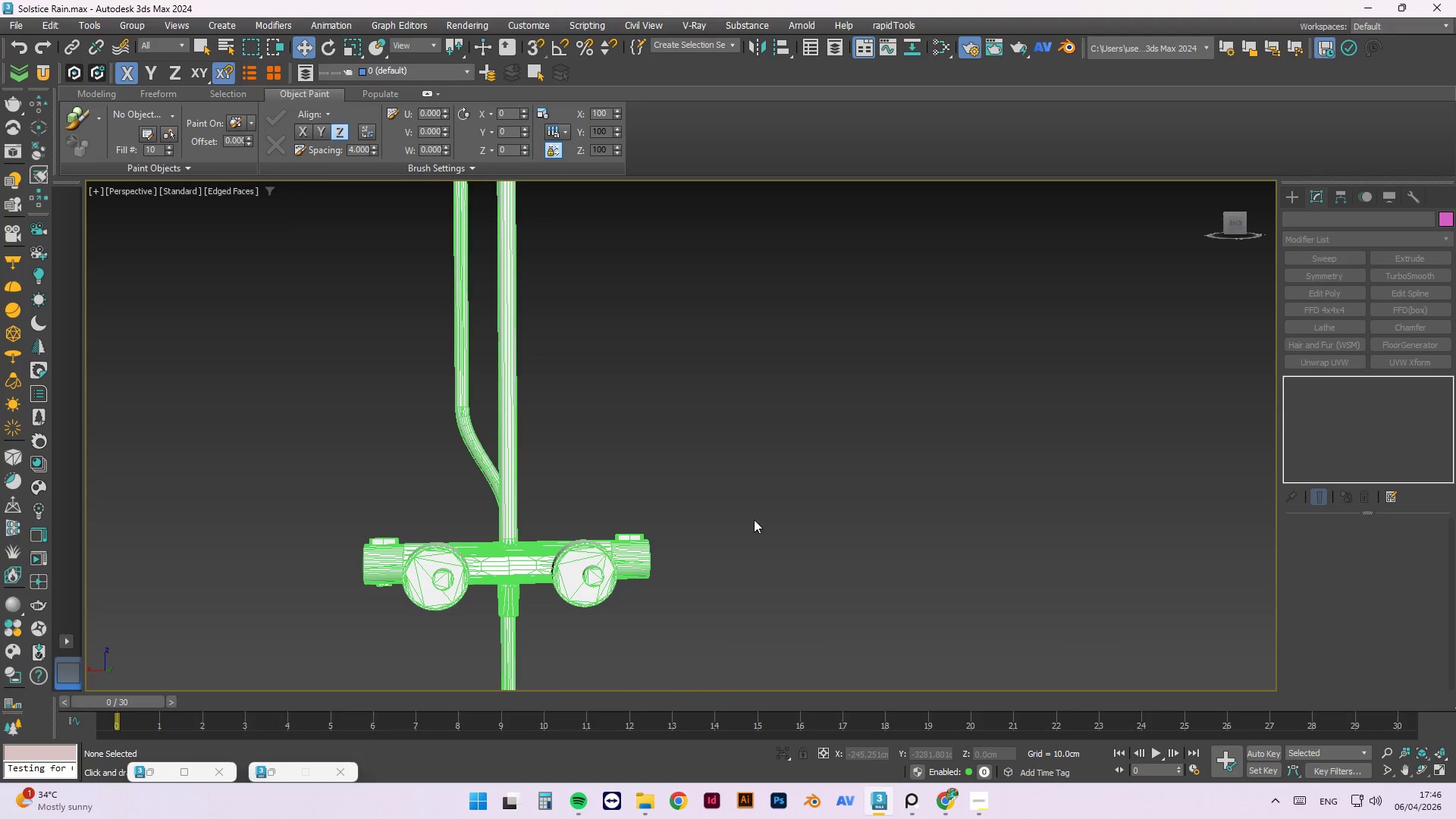 
key(Alt+AltLeft)
 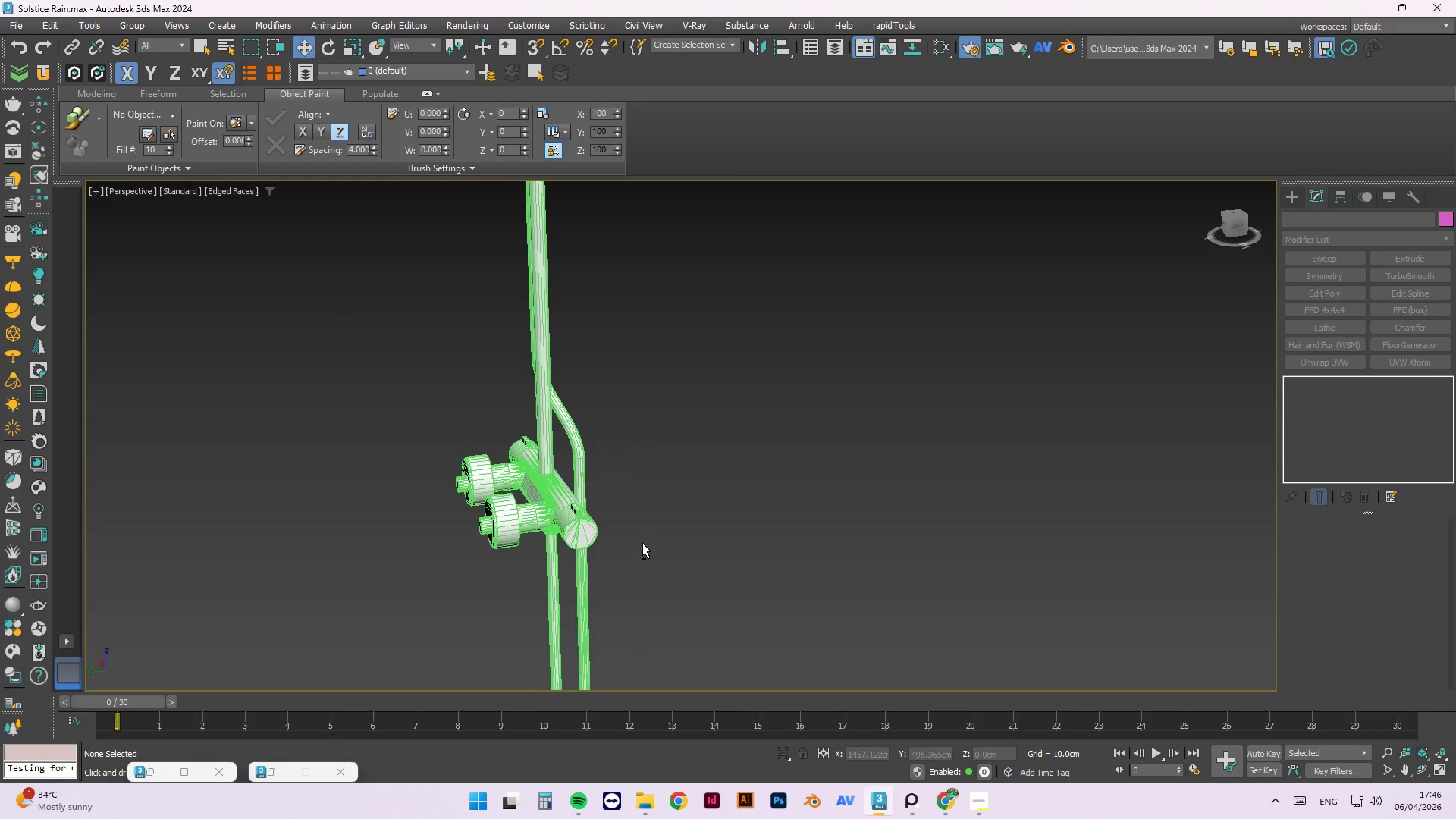 
key(Alt+AltLeft)
 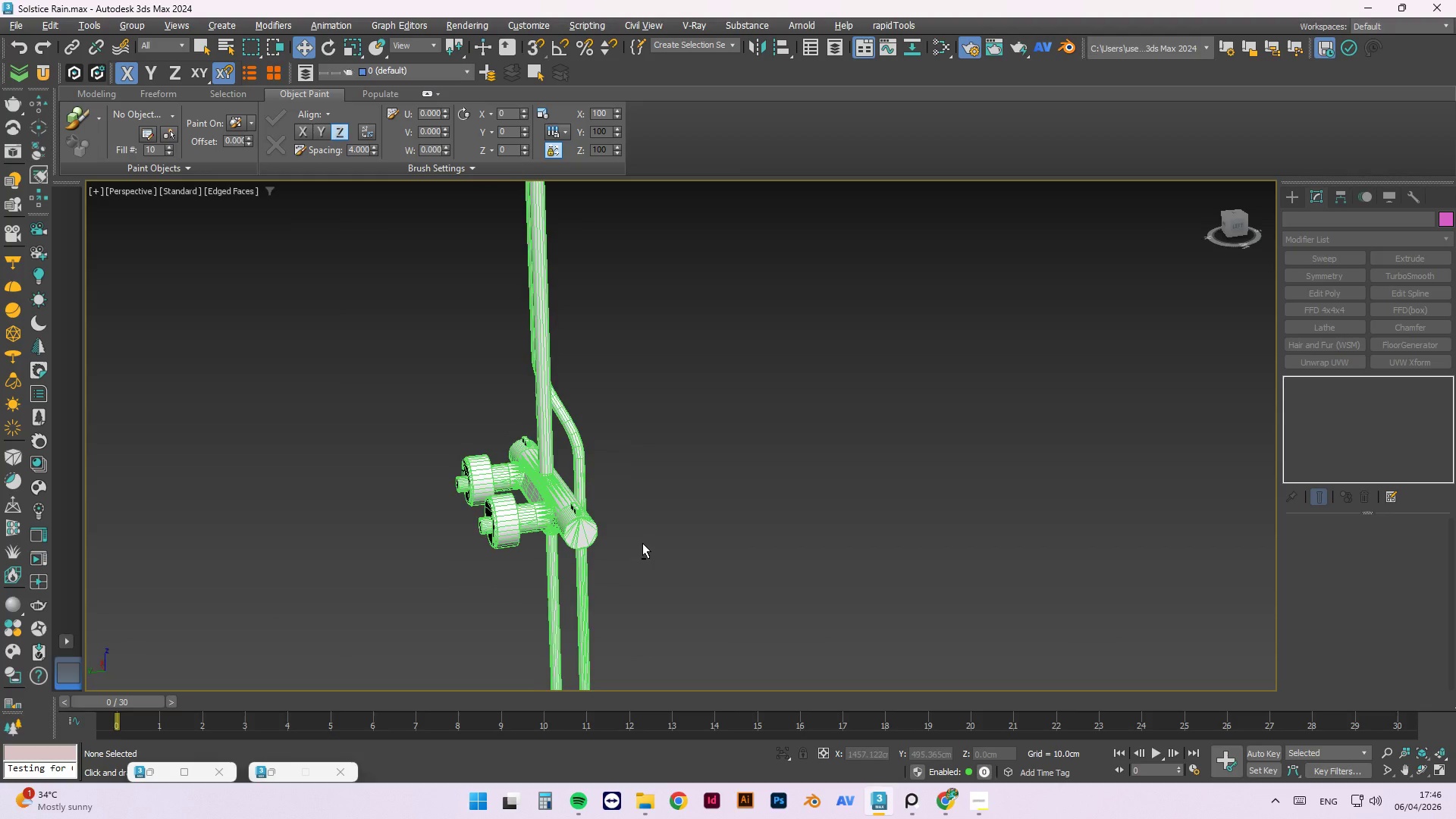 
key(Alt+AltLeft)
 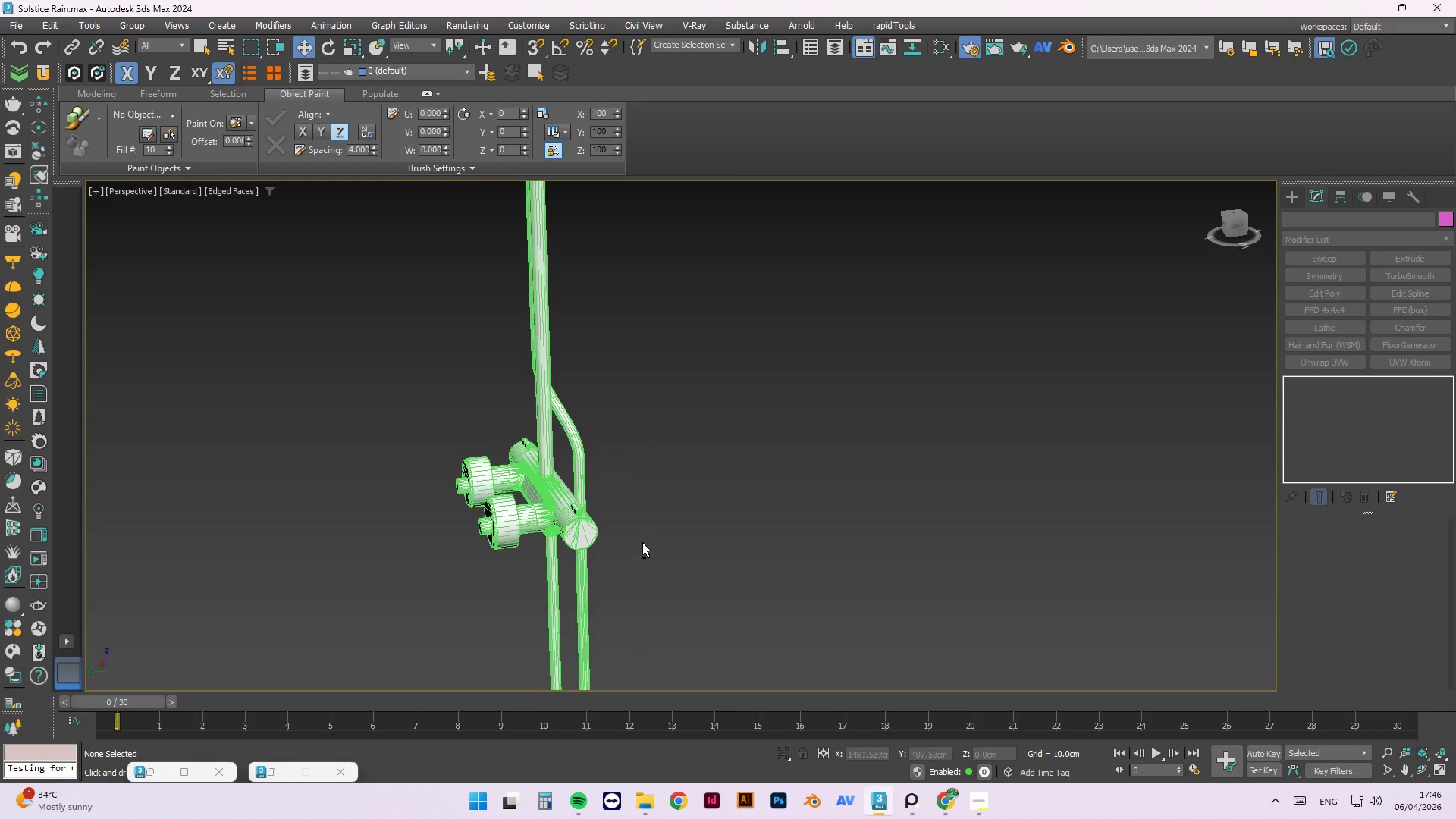 
key(Alt+AltLeft)
 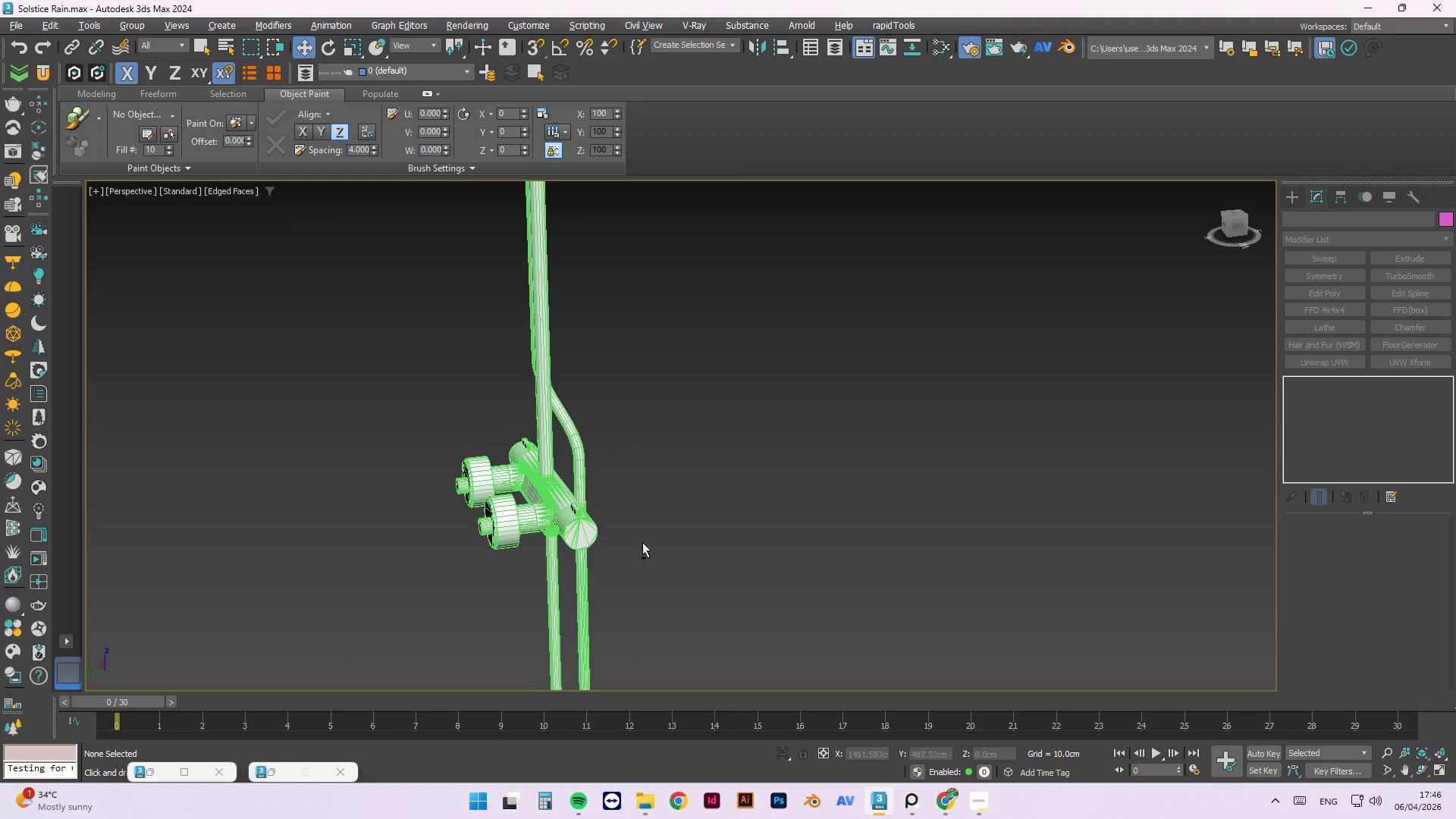 
key(Alt+AltLeft)
 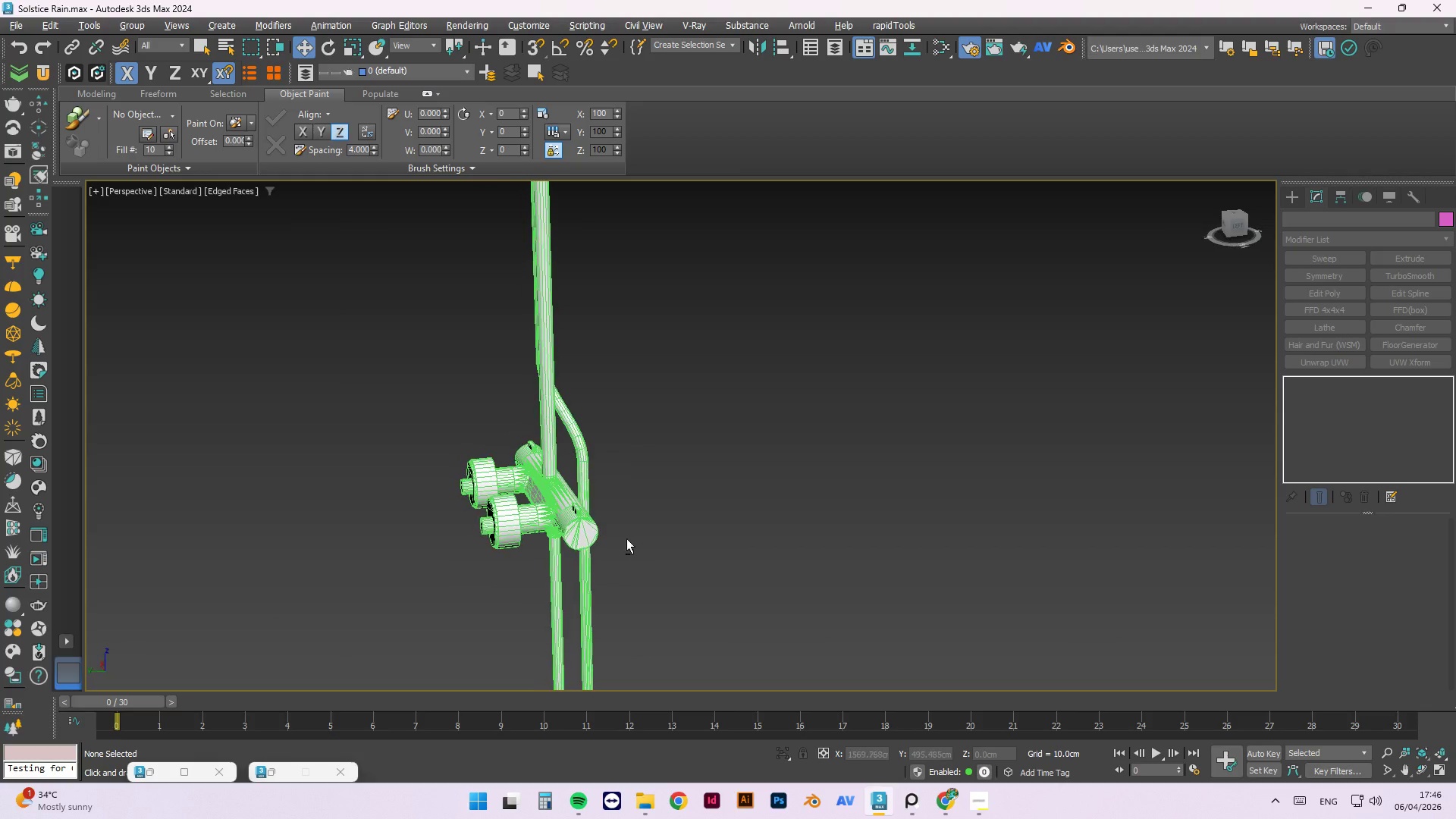 
key(Alt+AltLeft)
 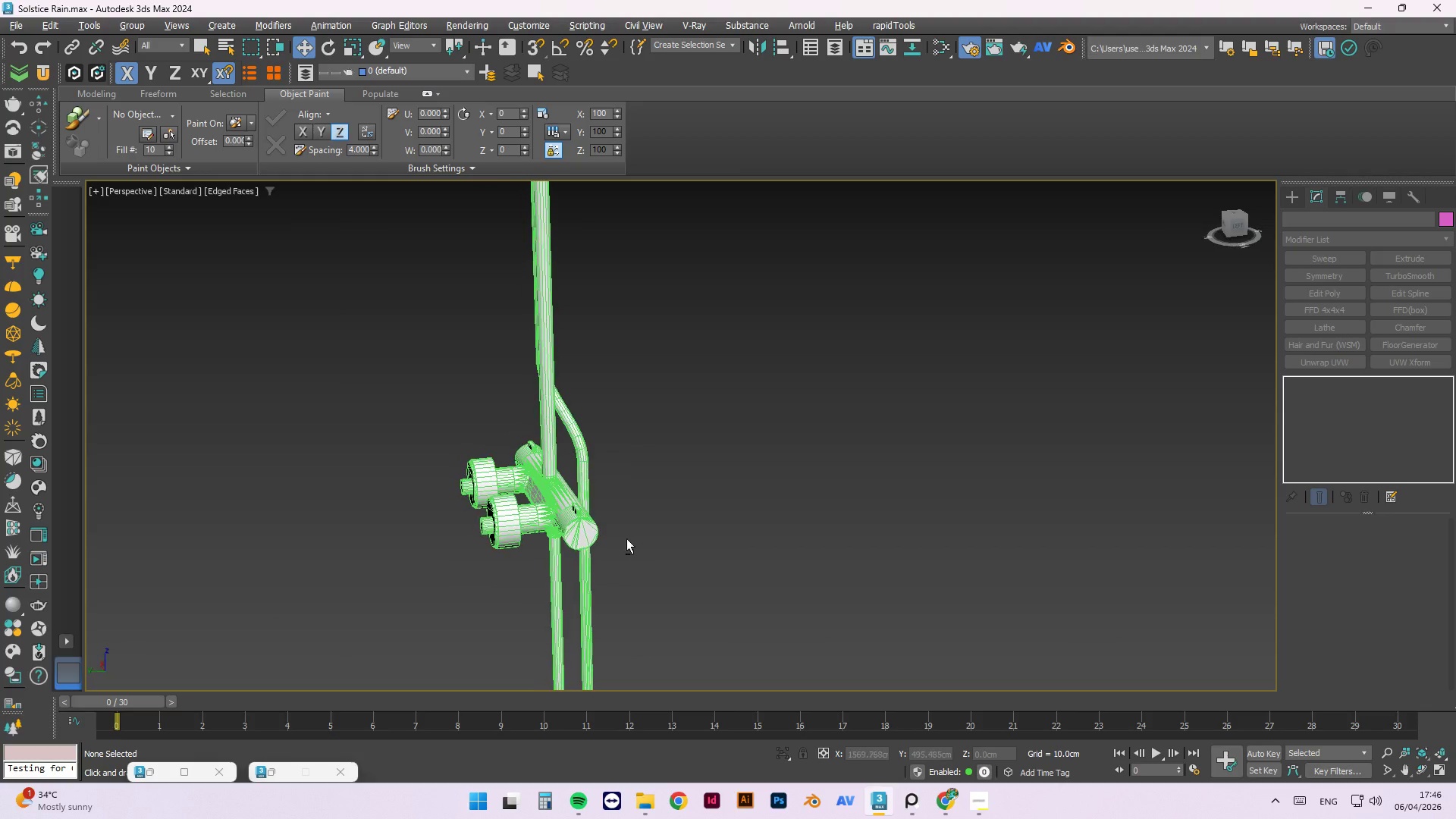 
key(Alt+AltLeft)
 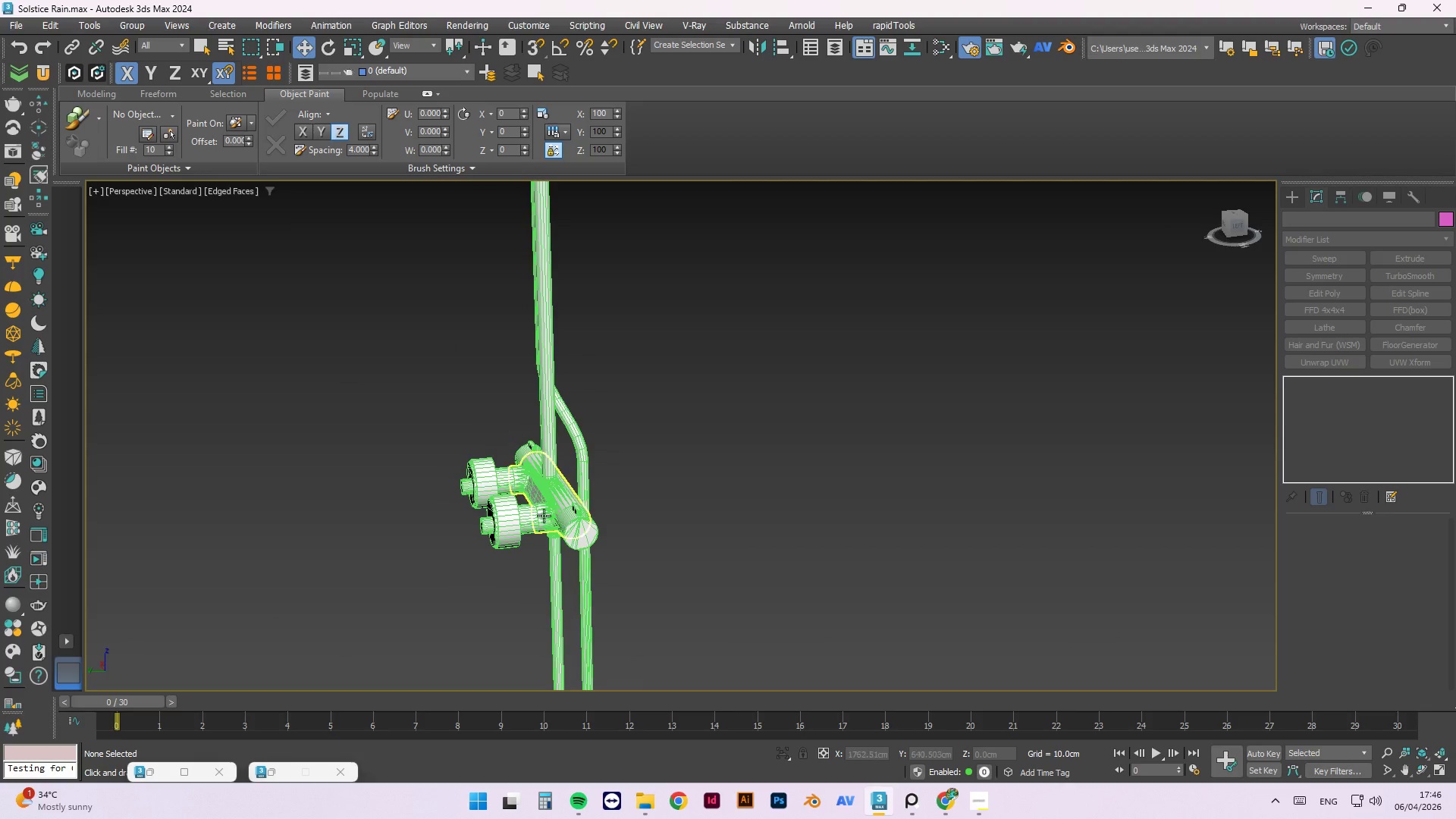 
scroll: coordinate [553, 529], scroll_direction: up, amount: 3.0
 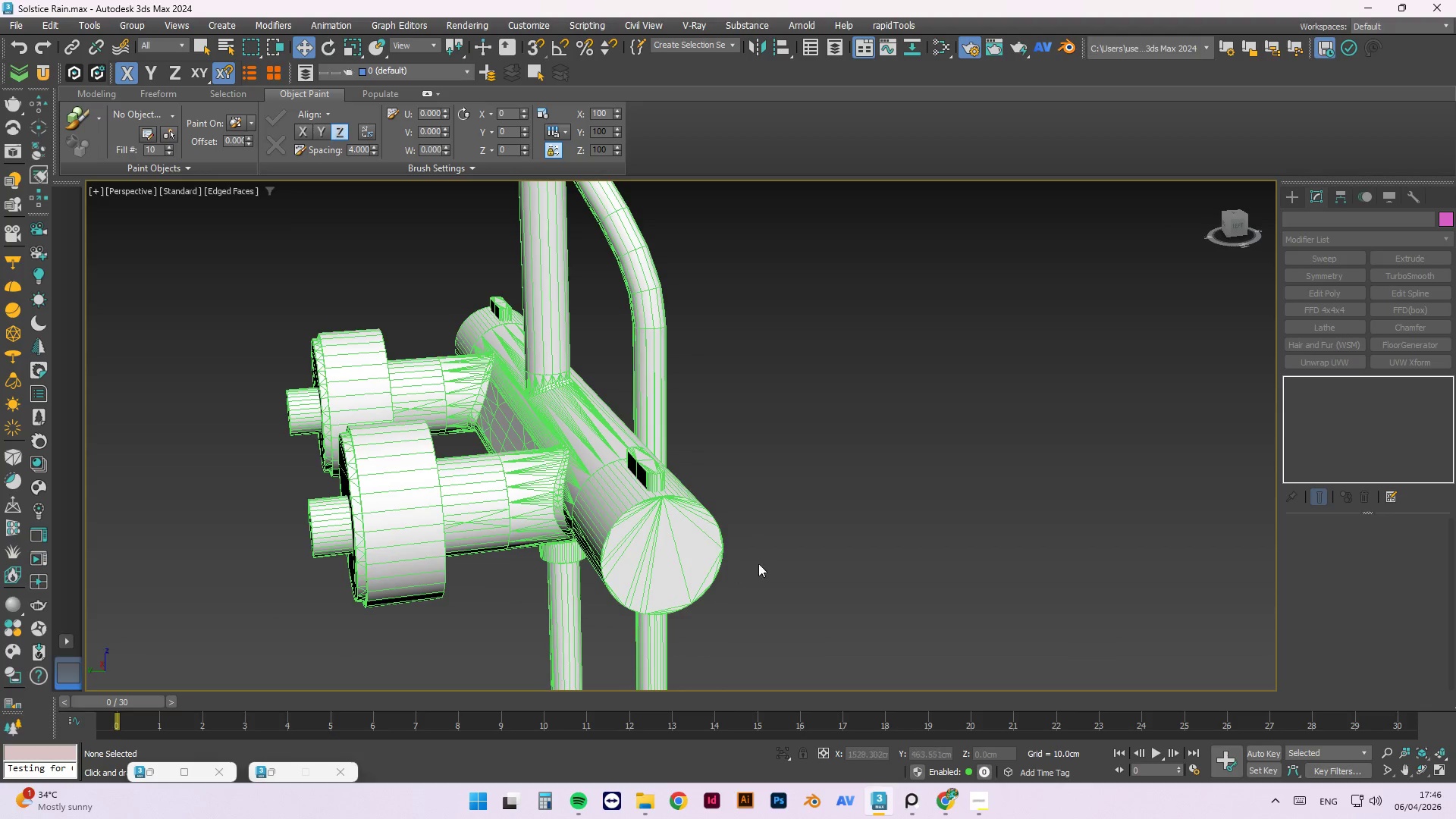 
hold_key(key=AltLeft, duration=0.64)
 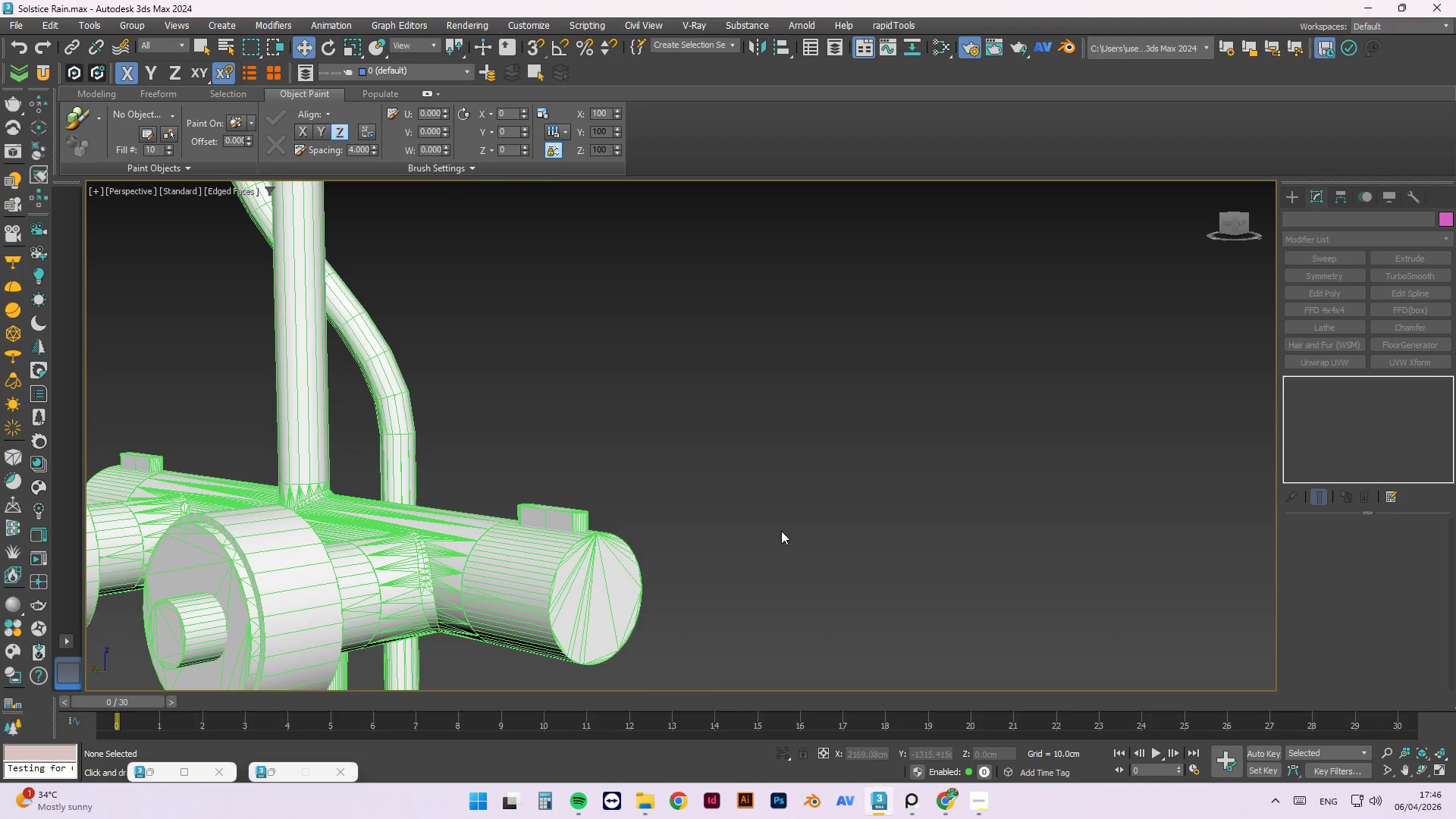 
hold_key(key=AltLeft, duration=4.84)
scroll: coordinate [617, 466], scroll_direction: up, amount: 2.0
 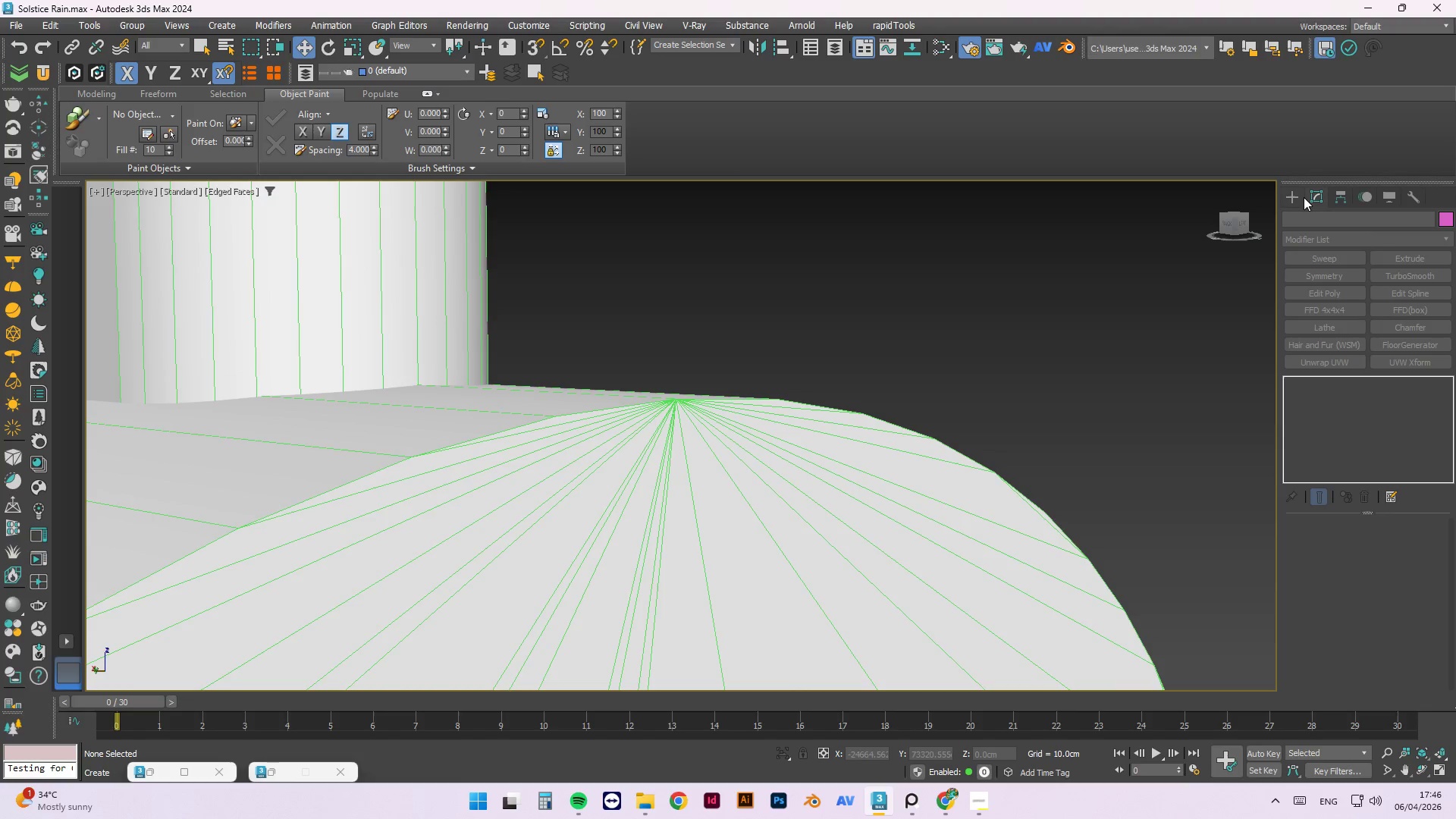 
hold_key(key=AltLeft, duration=1.53)
 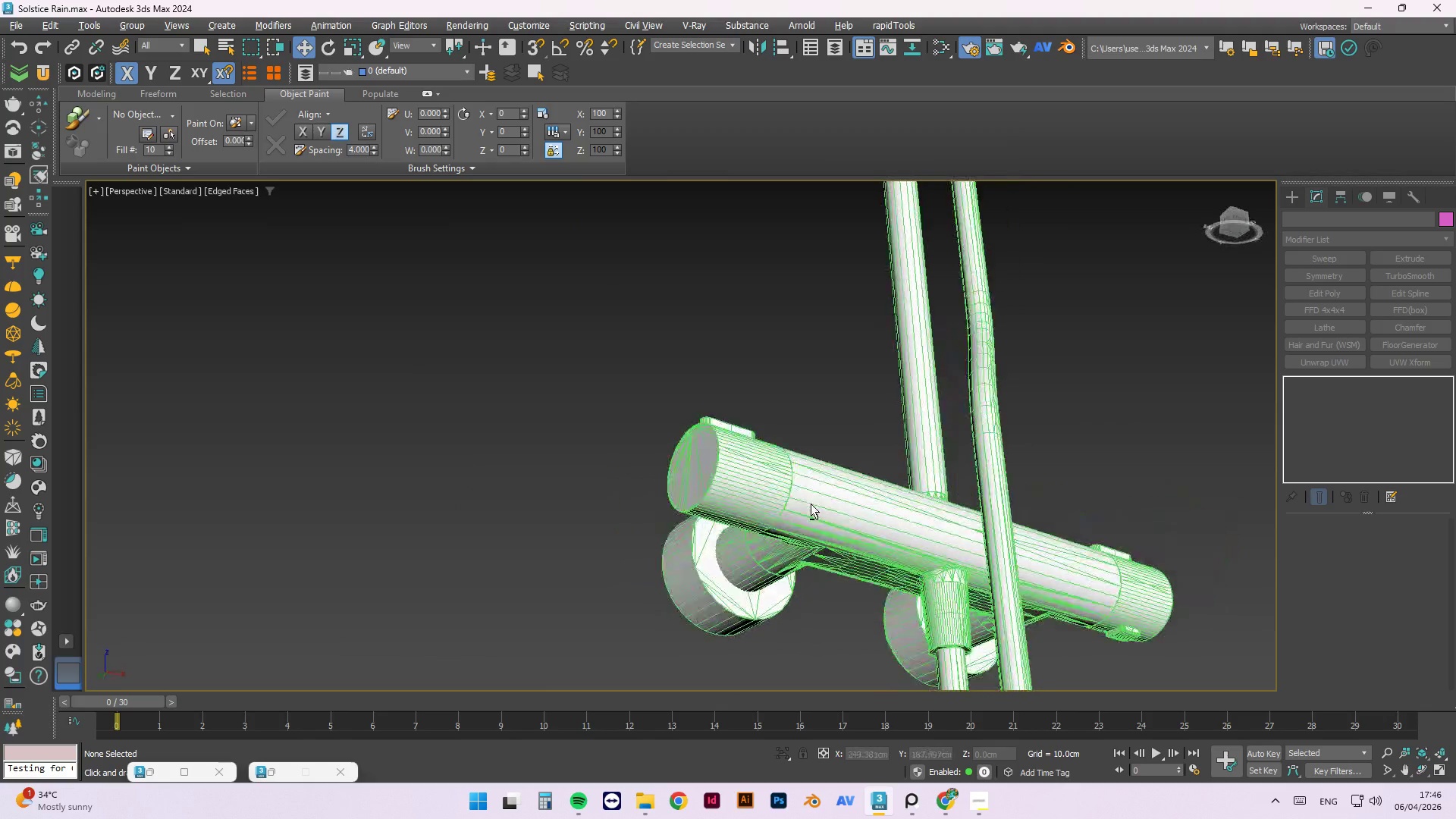 
scroll: coordinate [839, 520], scroll_direction: down, amount: 9.0
 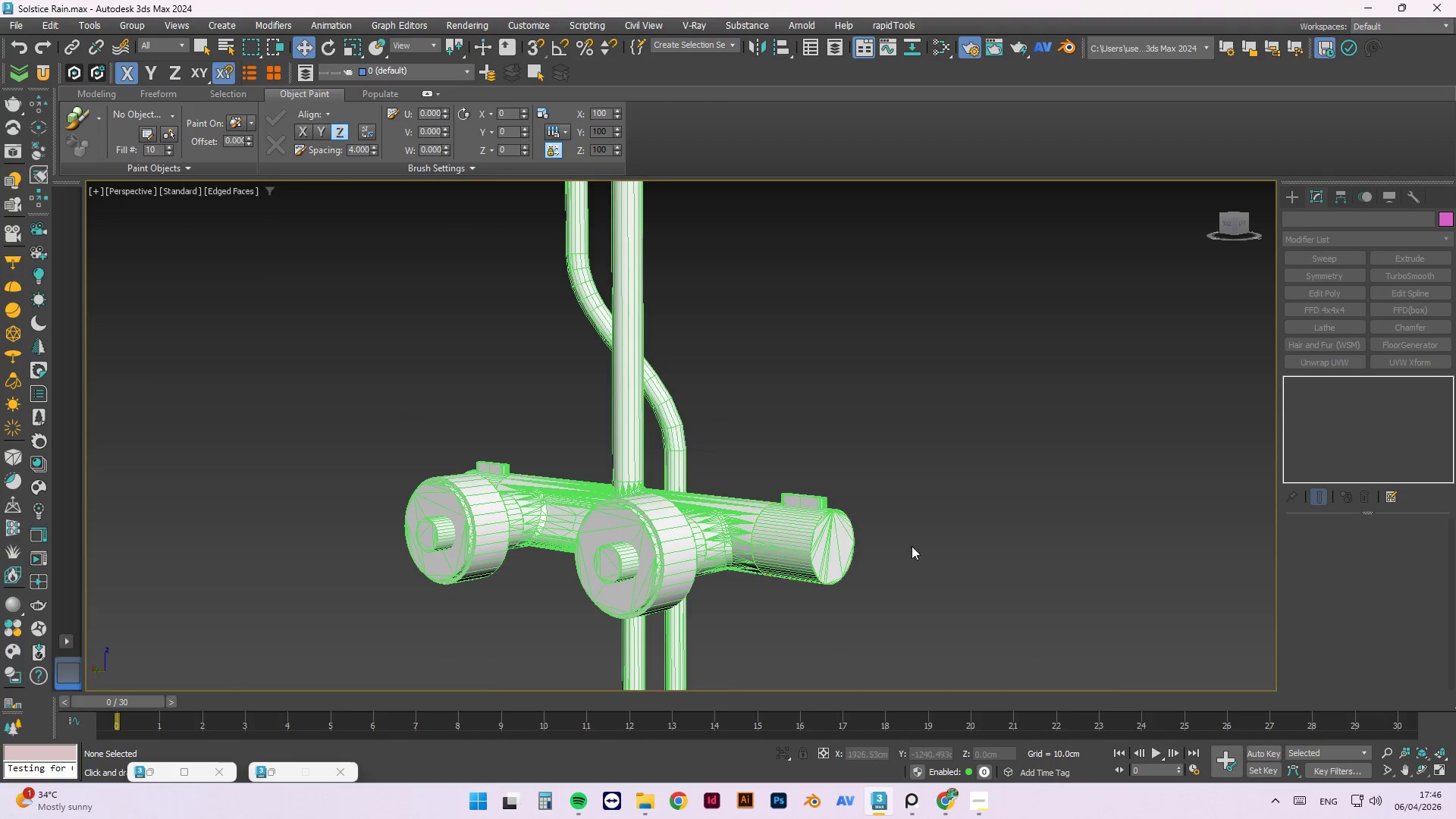 
hold_key(key=AltLeft, duration=1.52)
 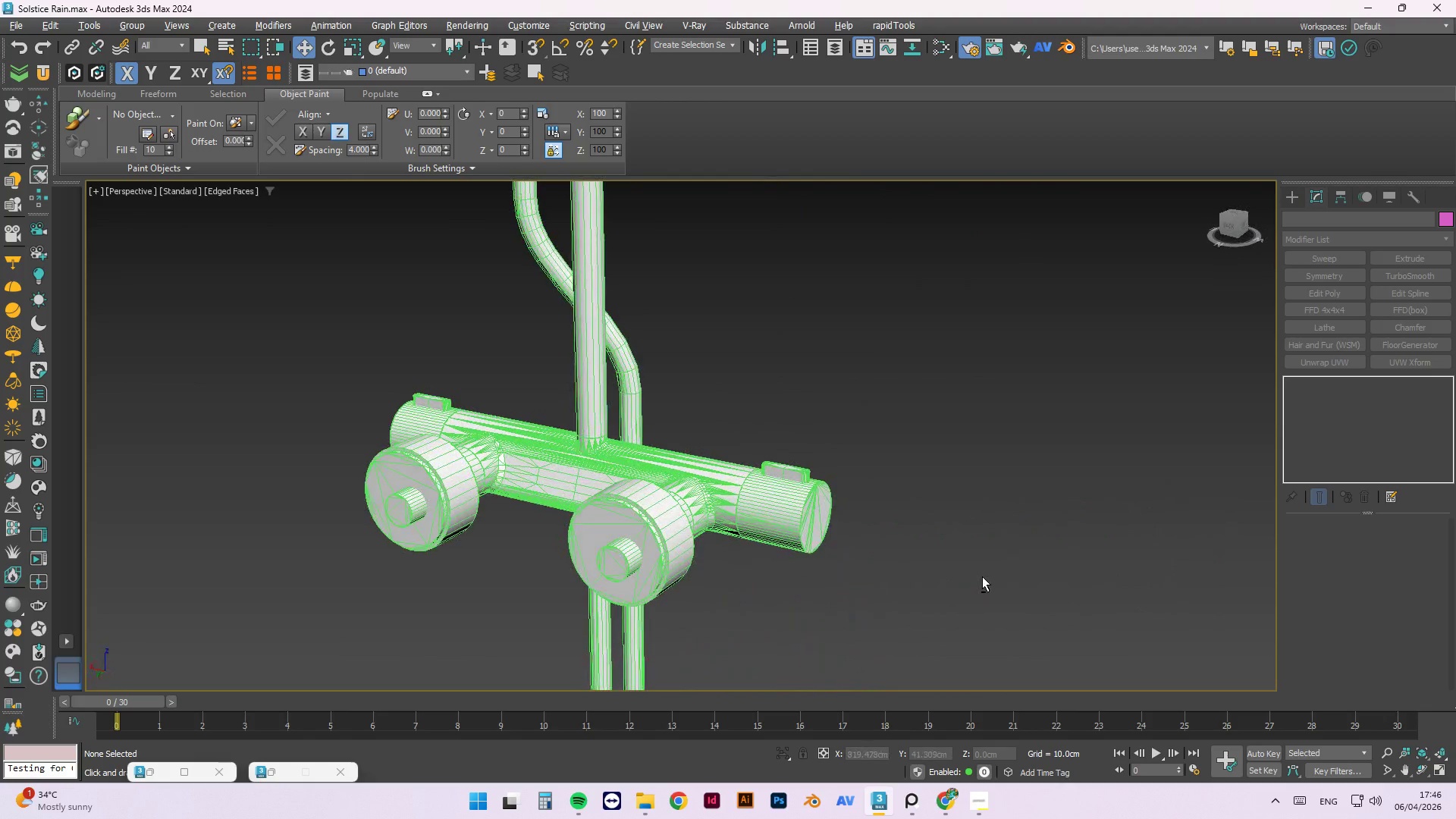 
hold_key(key=AltLeft, duration=1.52)
 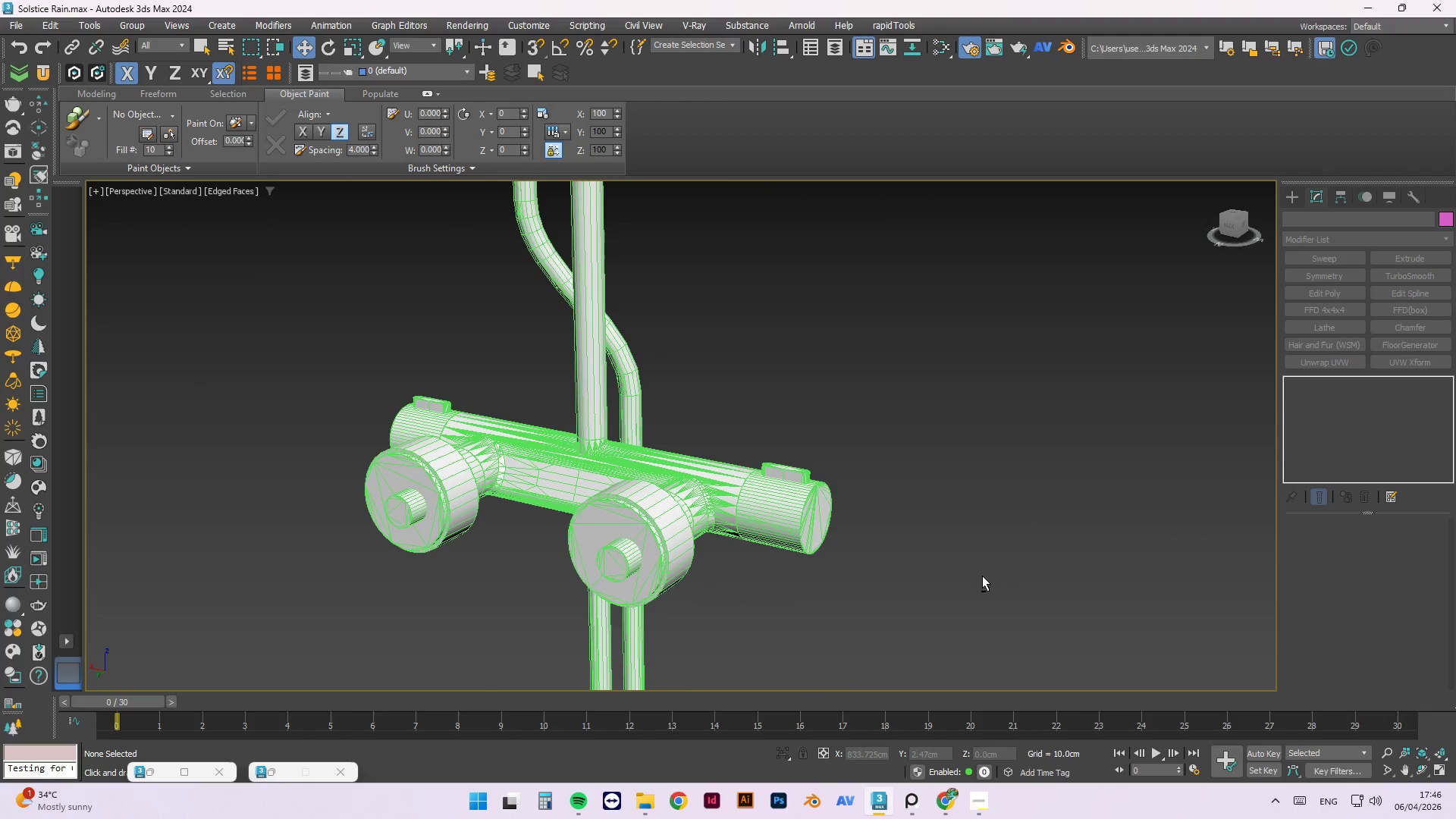 
hold_key(key=AltLeft, duration=0.48)
 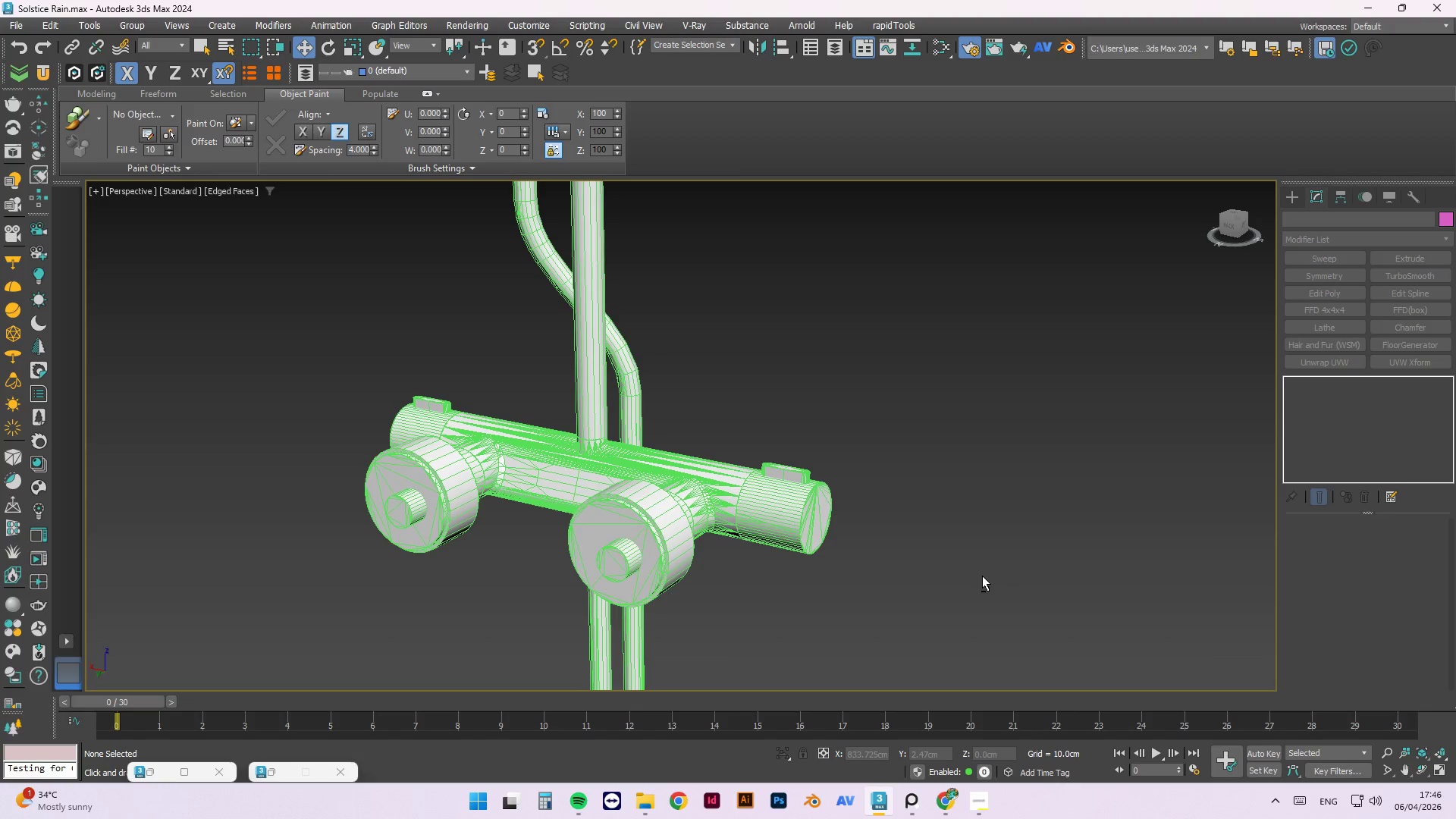 
wait(12.08)
 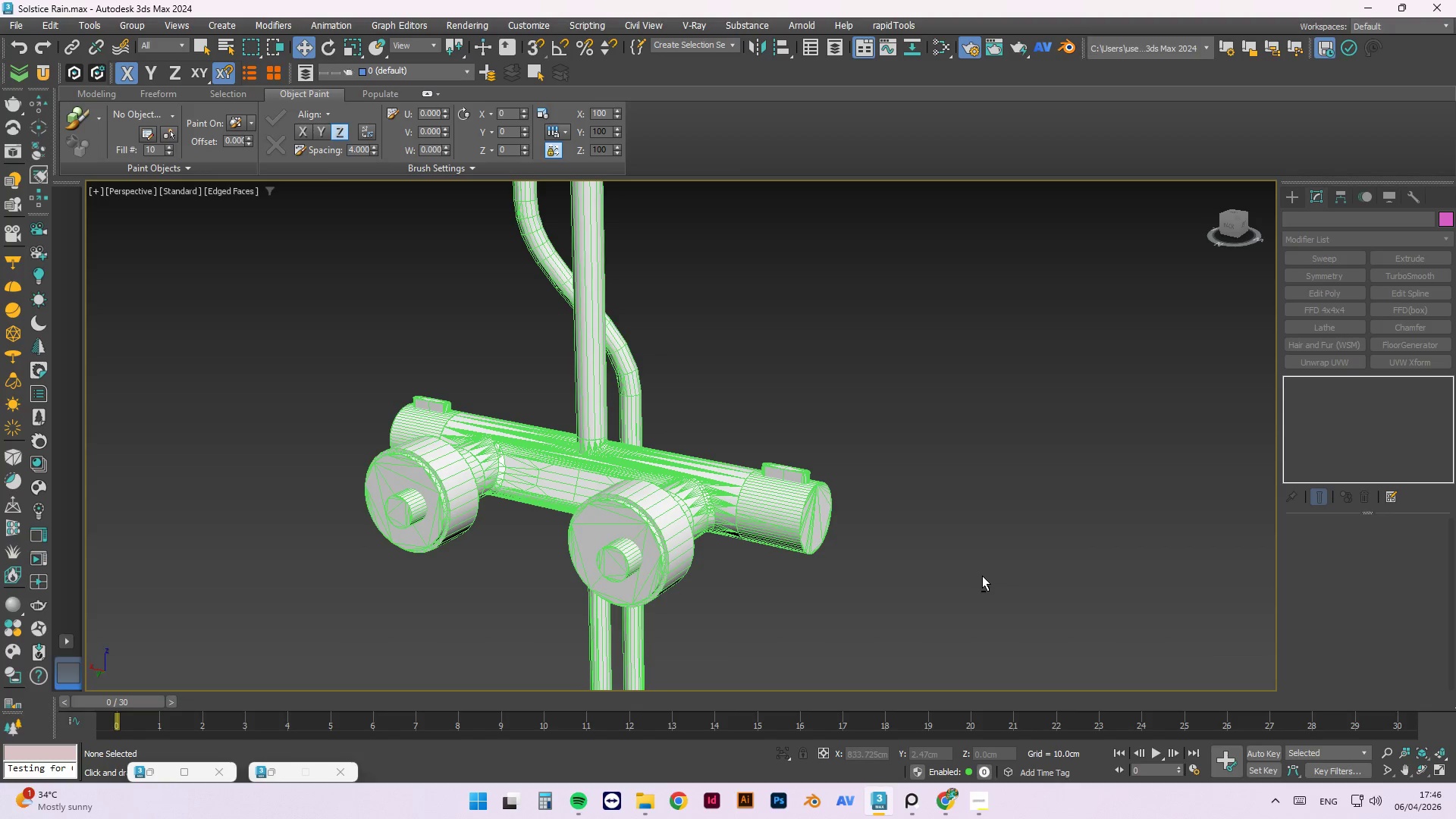 
scroll: coordinate [413, 444], scroll_direction: up, amount: 3.0
 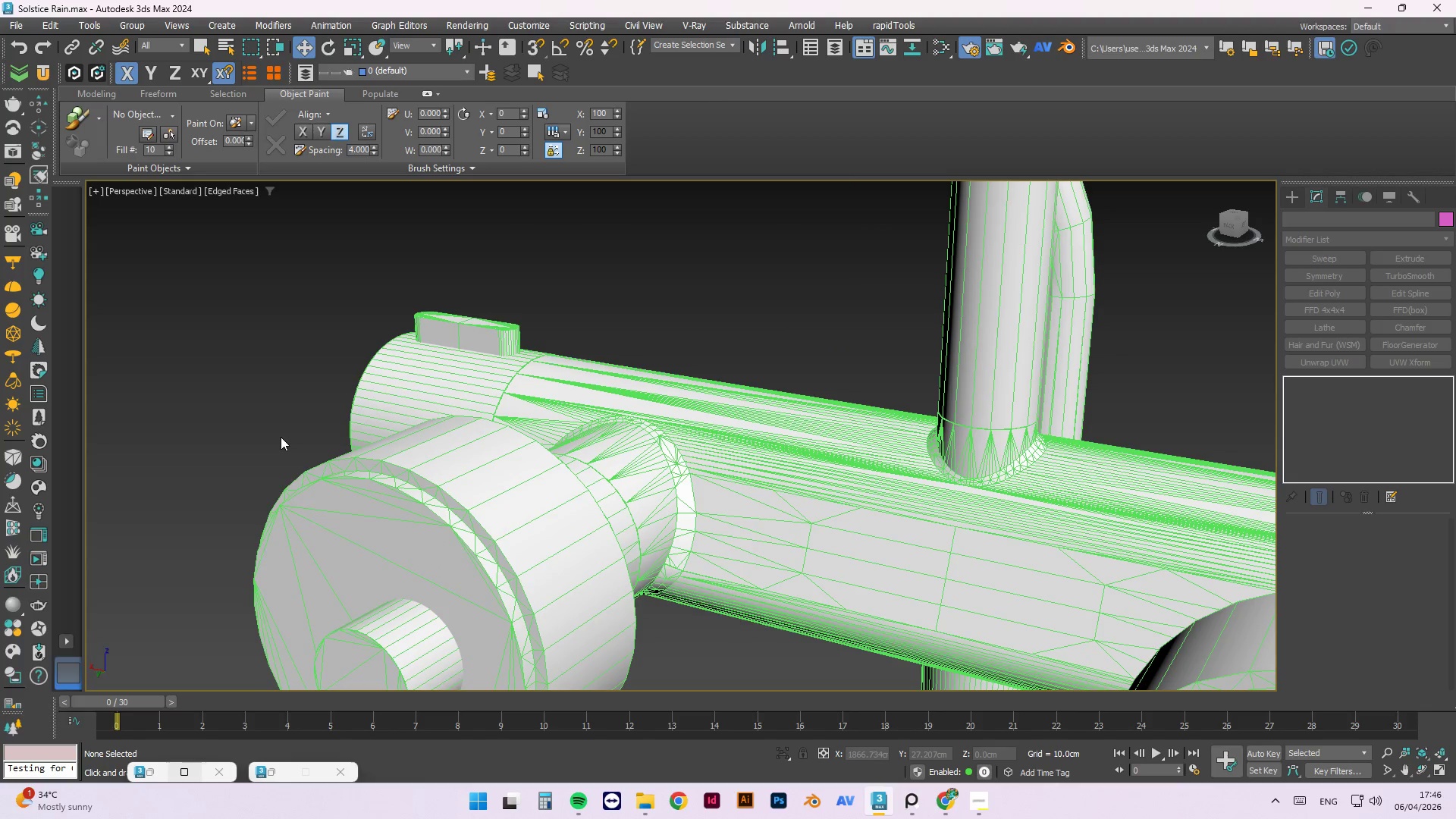 
scroll: coordinate [281, 437], scroll_direction: down, amount: 2.0
 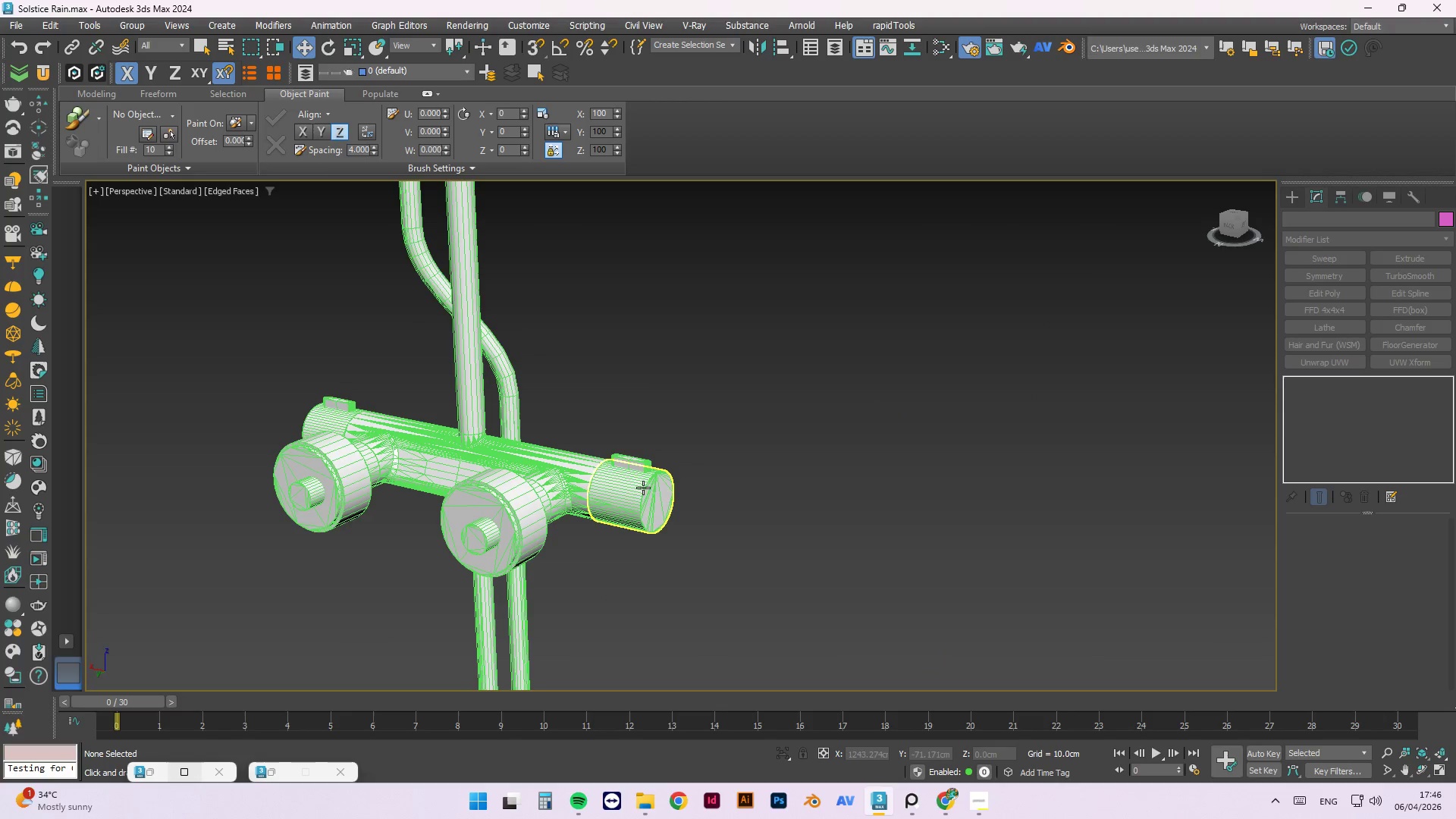 
scroll: coordinate [642, 431], scroll_direction: up, amount: 4.0
 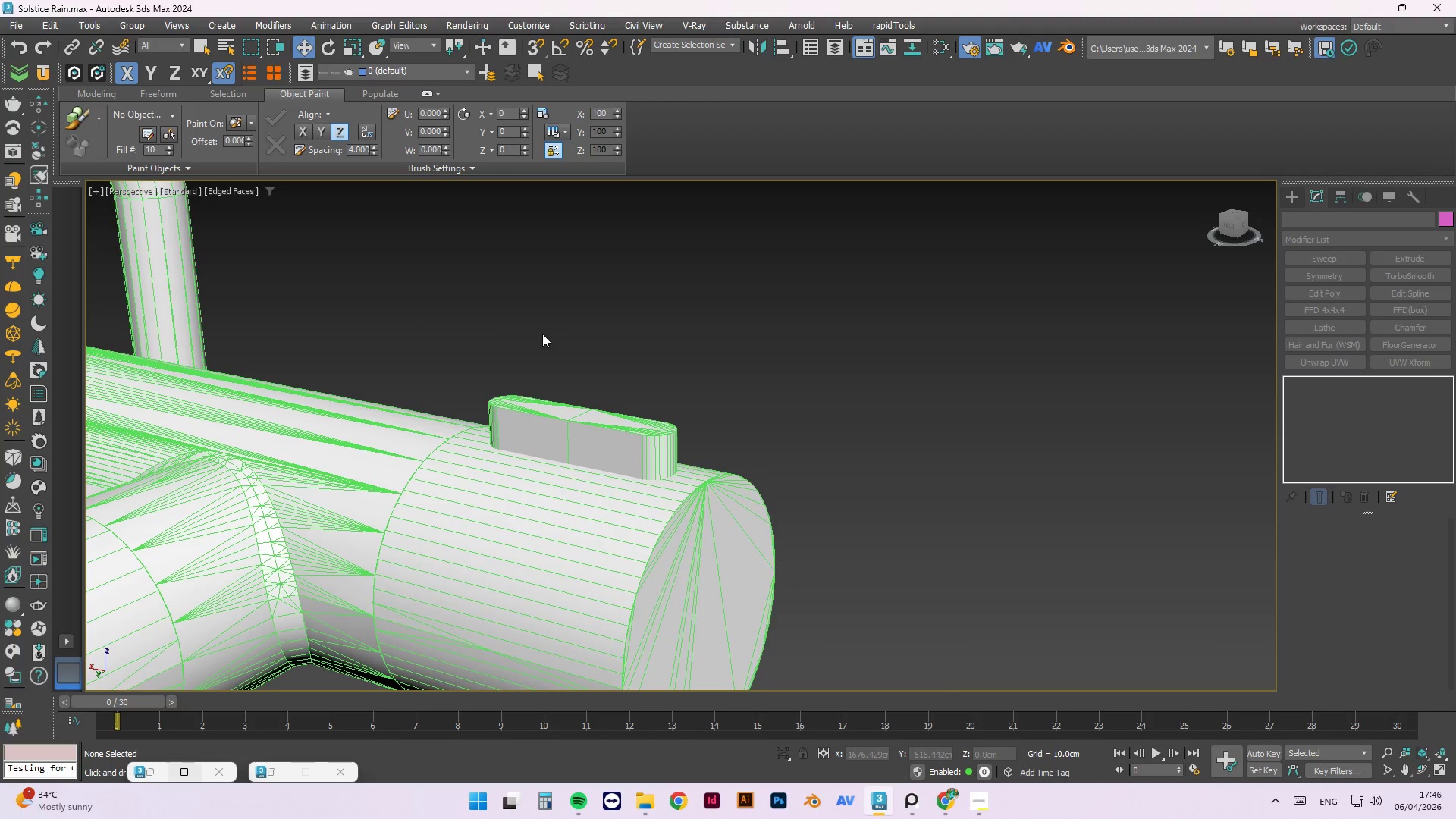 
scroll: coordinate [488, 548], scroll_direction: down, amount: 4.0
 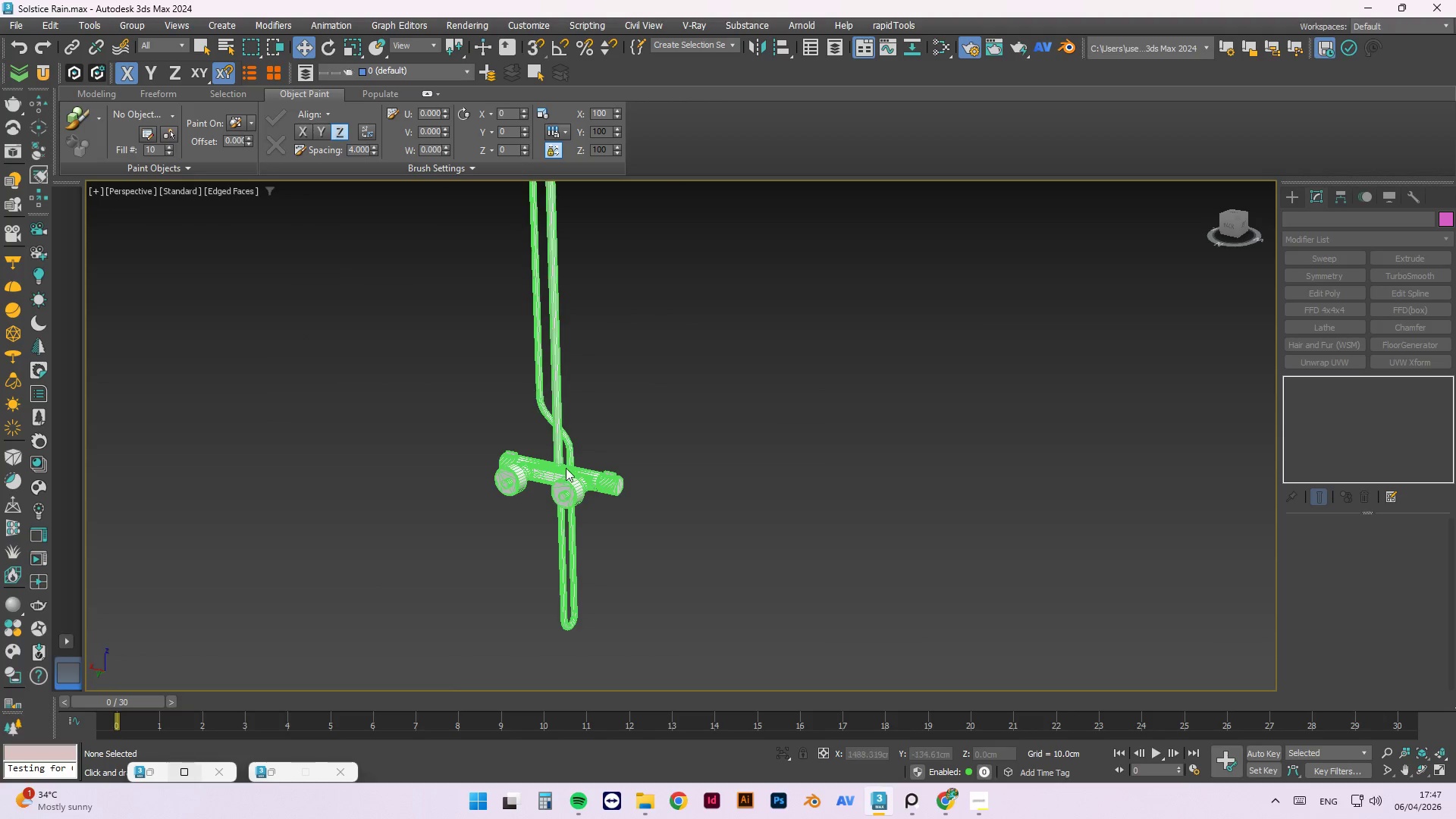 
scroll: coordinate [433, 438], scroll_direction: up, amount: 4.0
 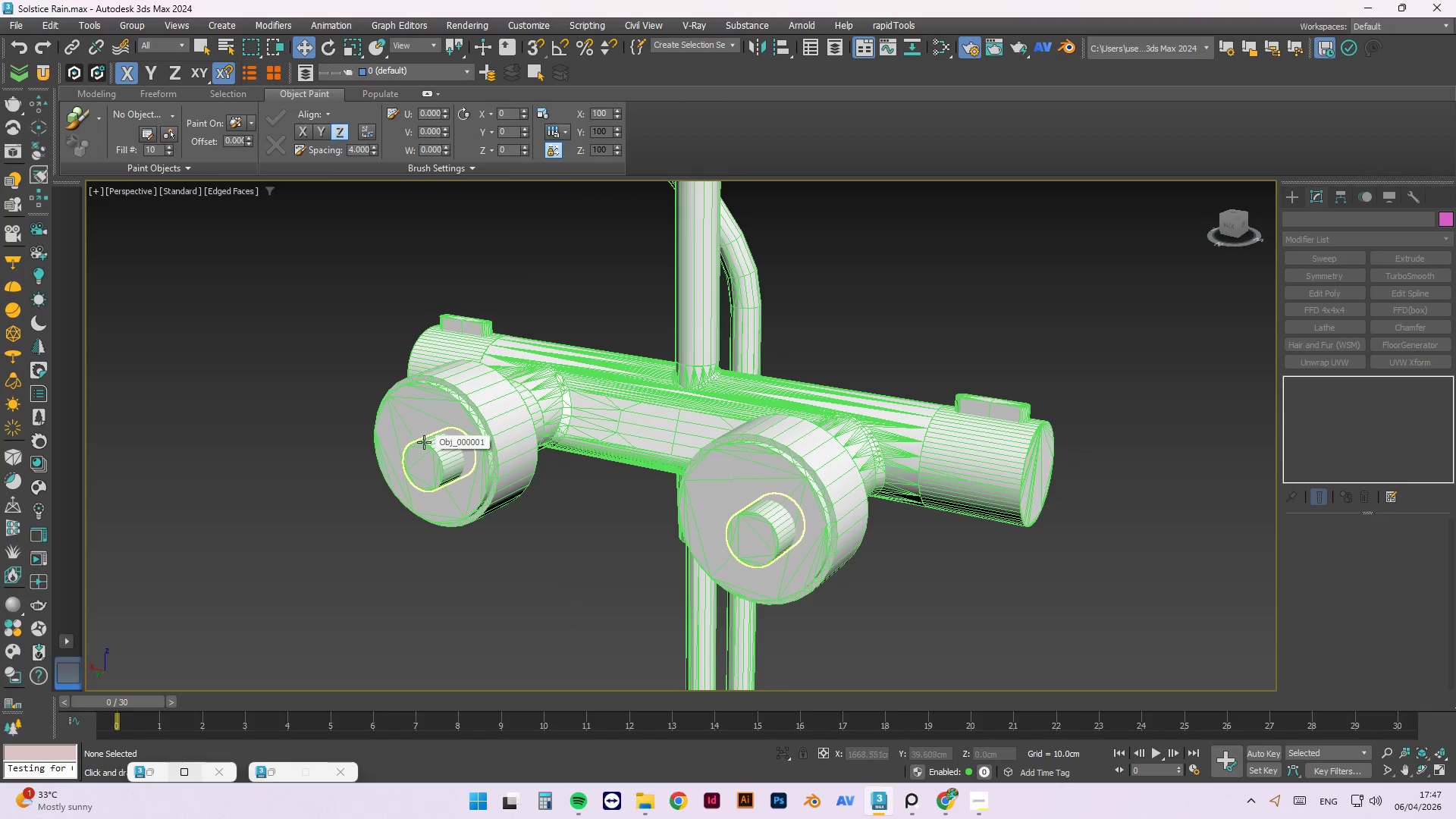 
wait(13.49)
 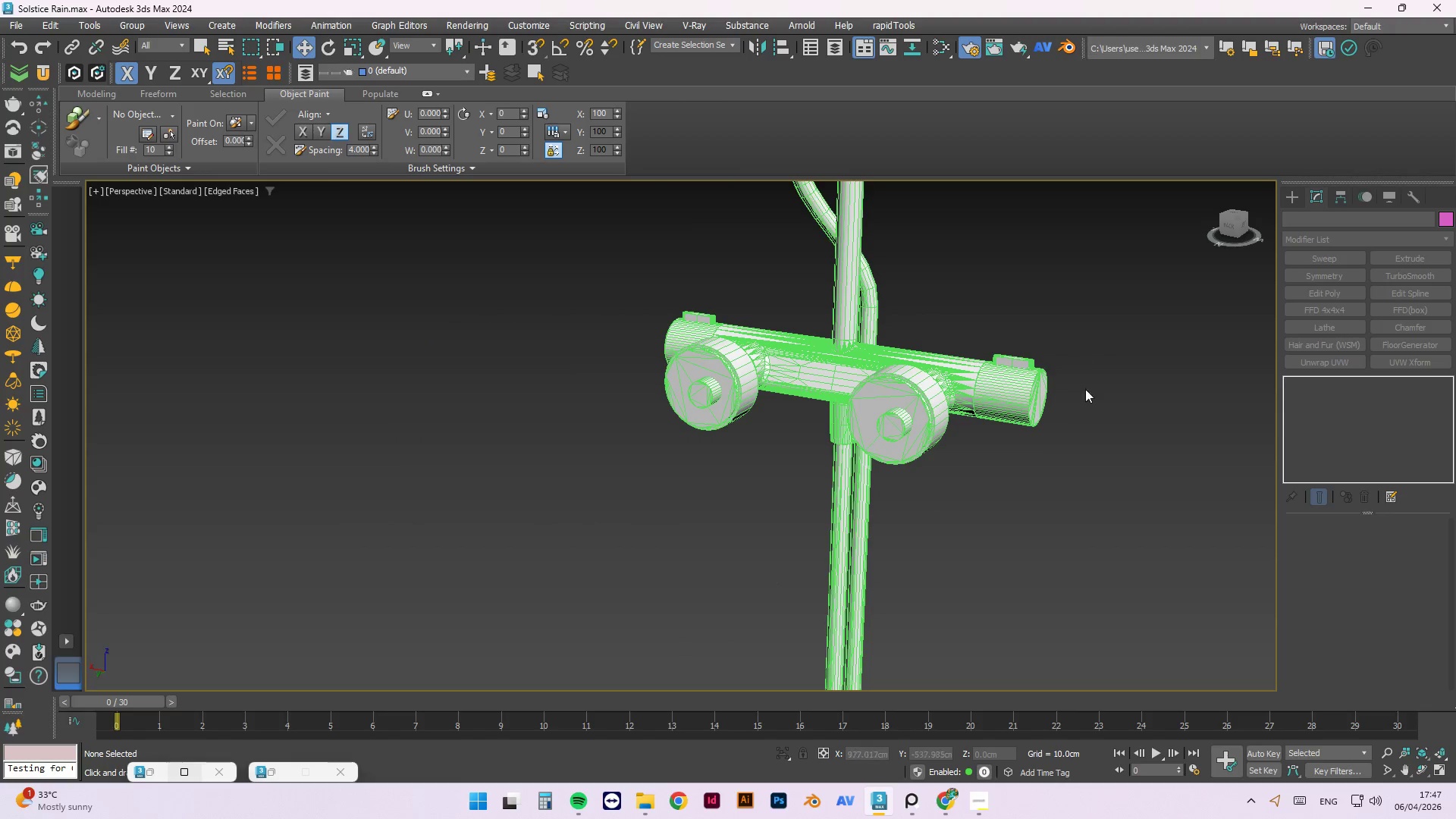 
hold_key(key=AltLeft, duration=1.5)
 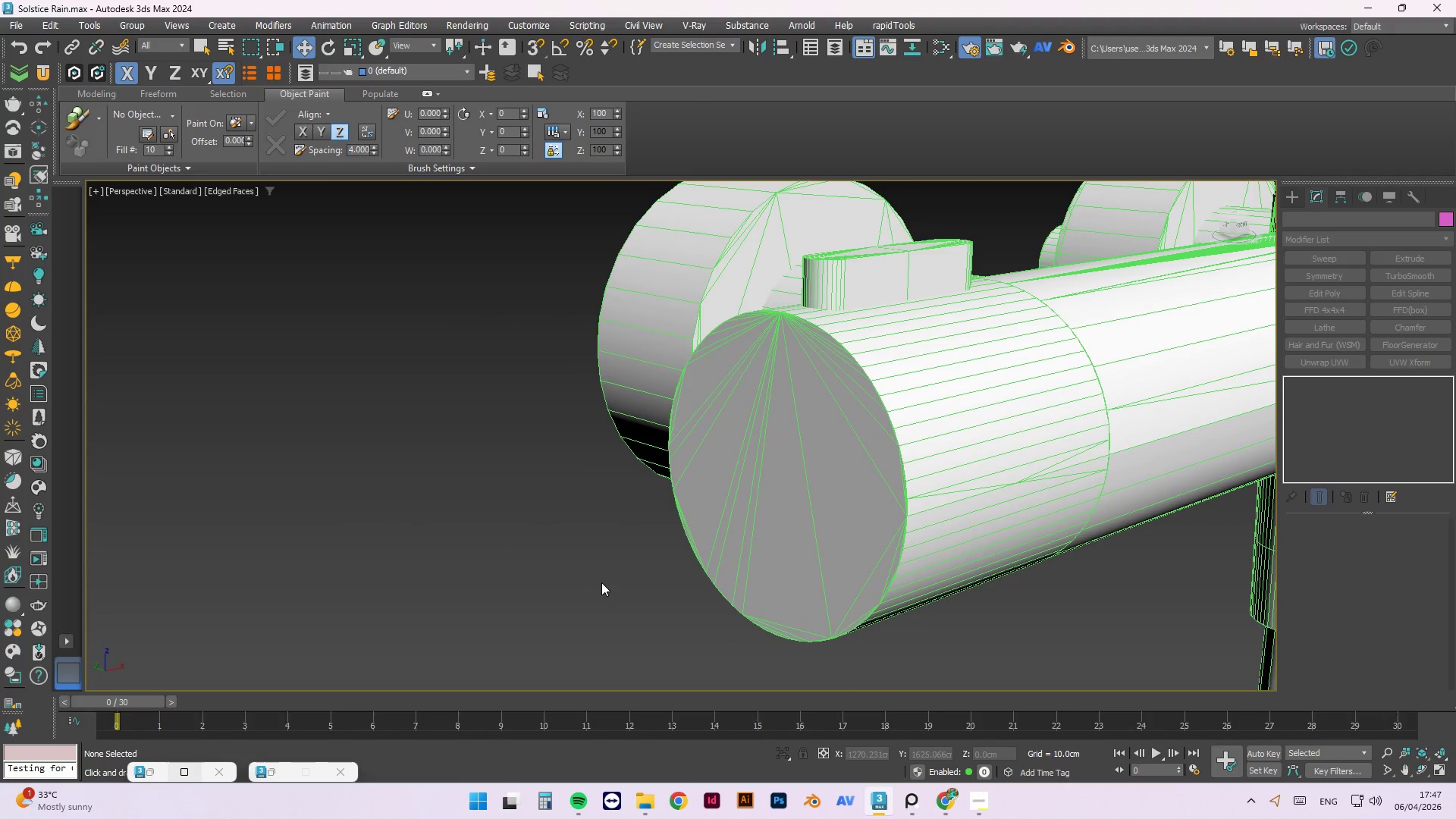 
scroll: coordinate [1039, 307], scroll_direction: down, amount: 1.0
 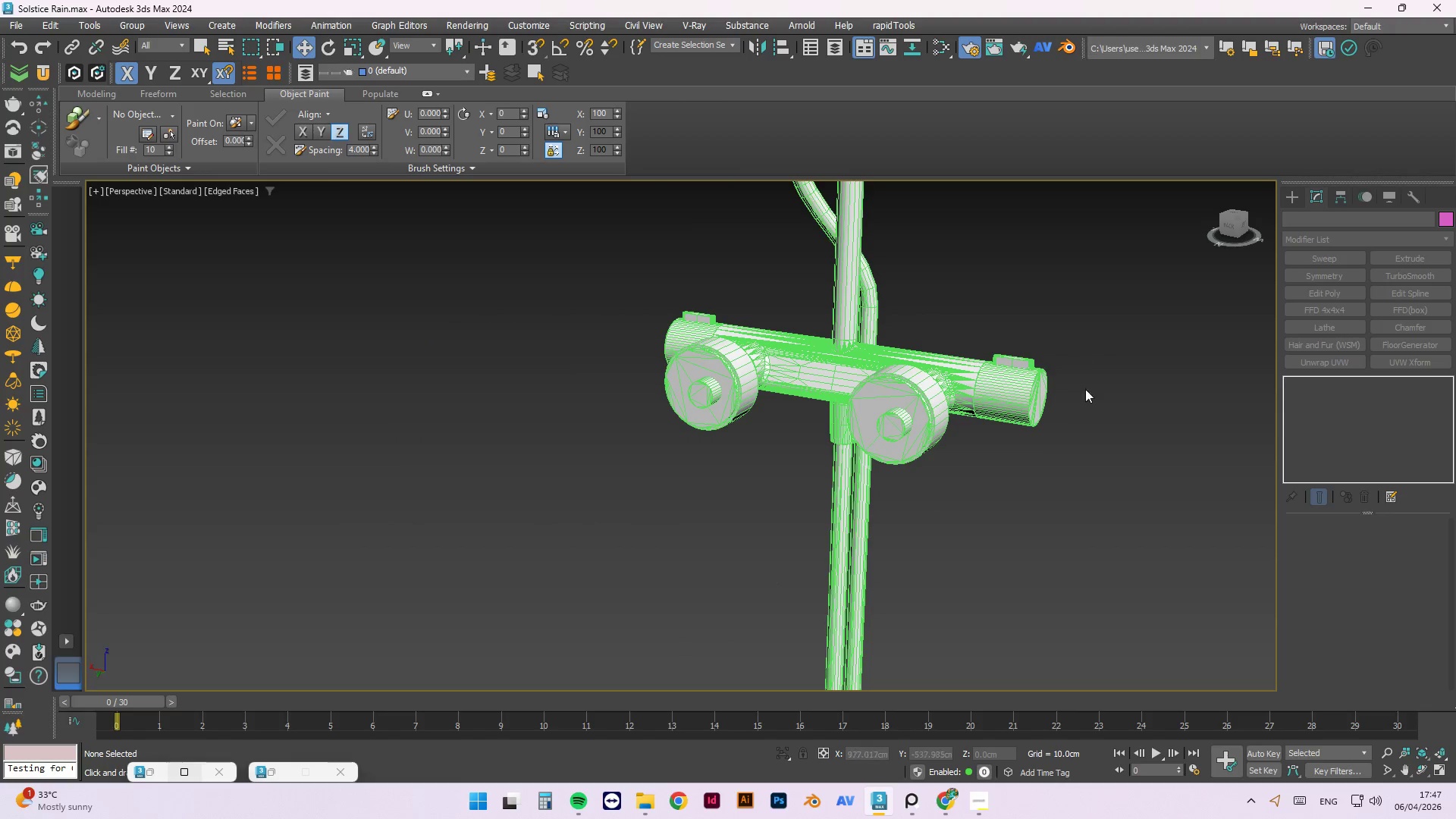 
key(Alt+AltLeft)
 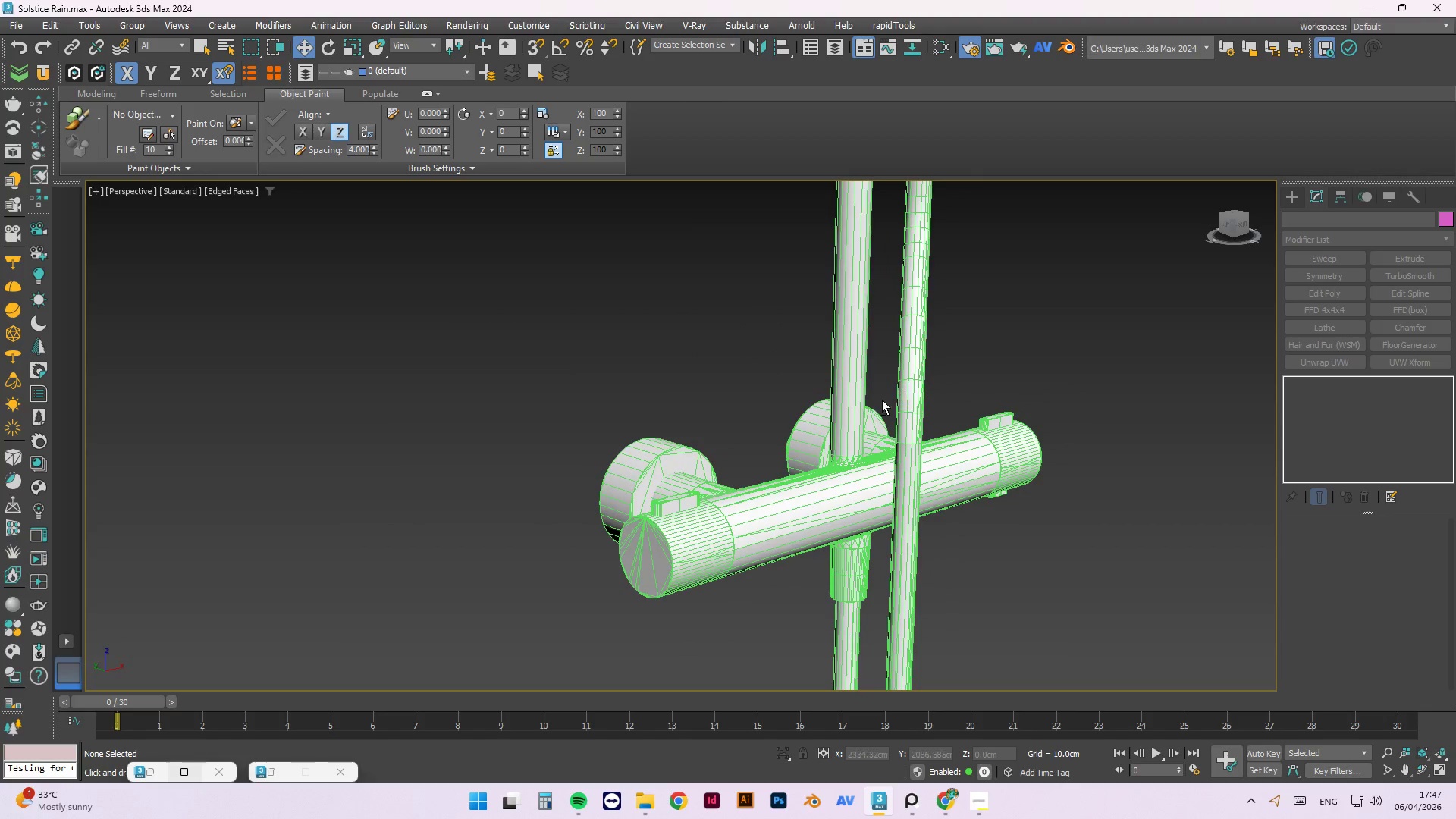 
key(Alt+AltLeft)
 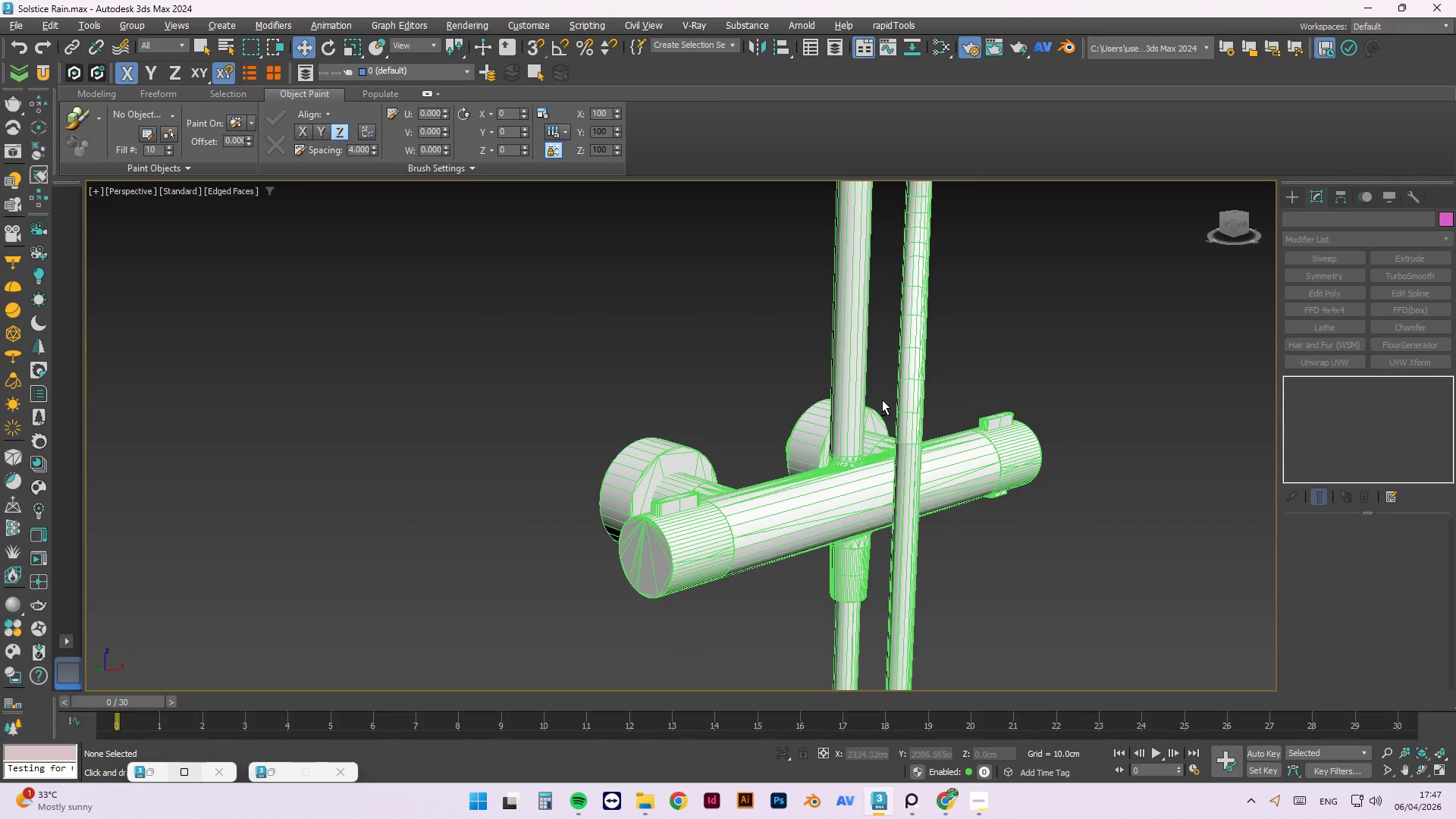 
key(Alt+AltLeft)
 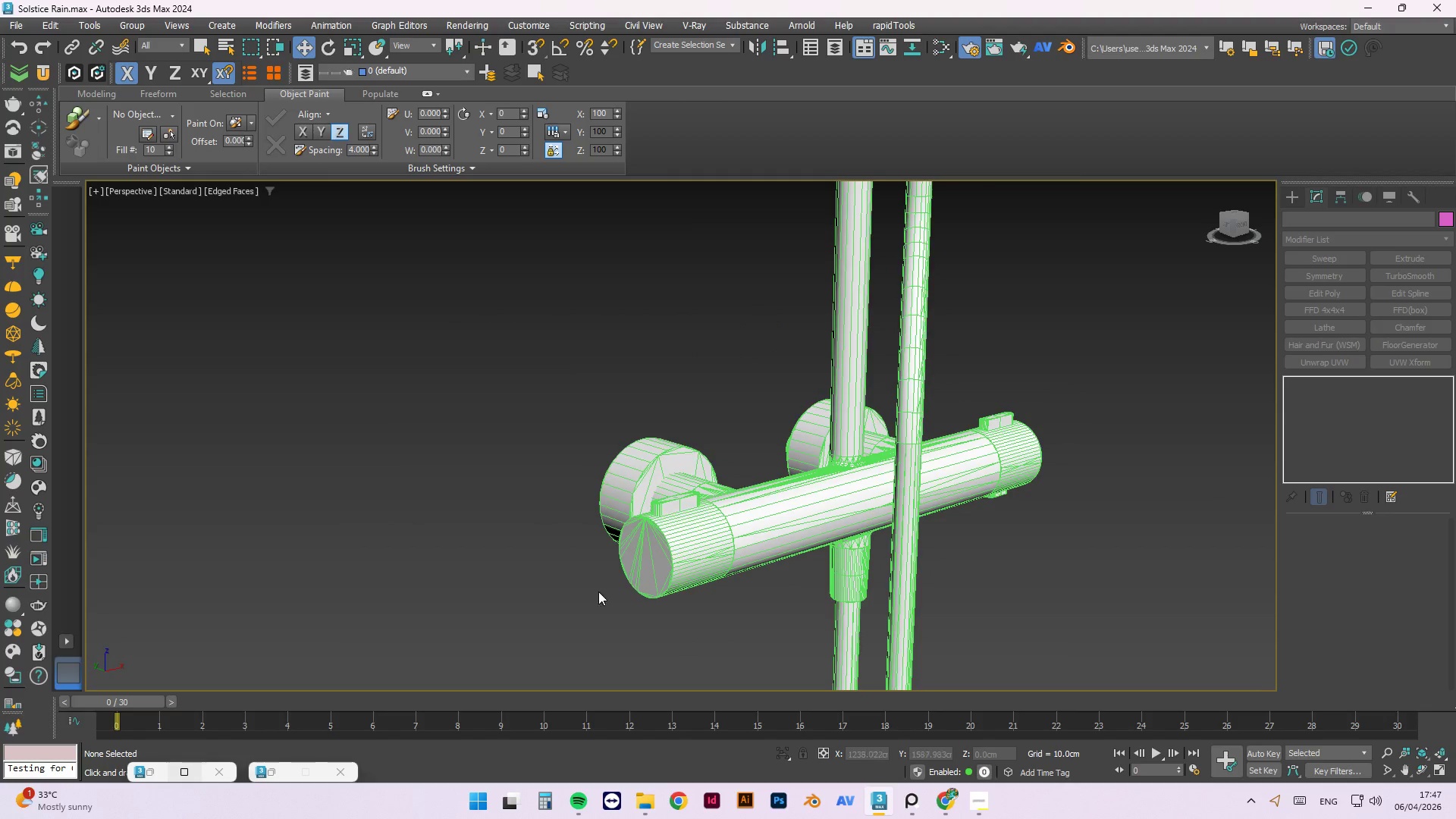 
scroll: coordinate [601, 583], scroll_direction: up, amount: 2.0
 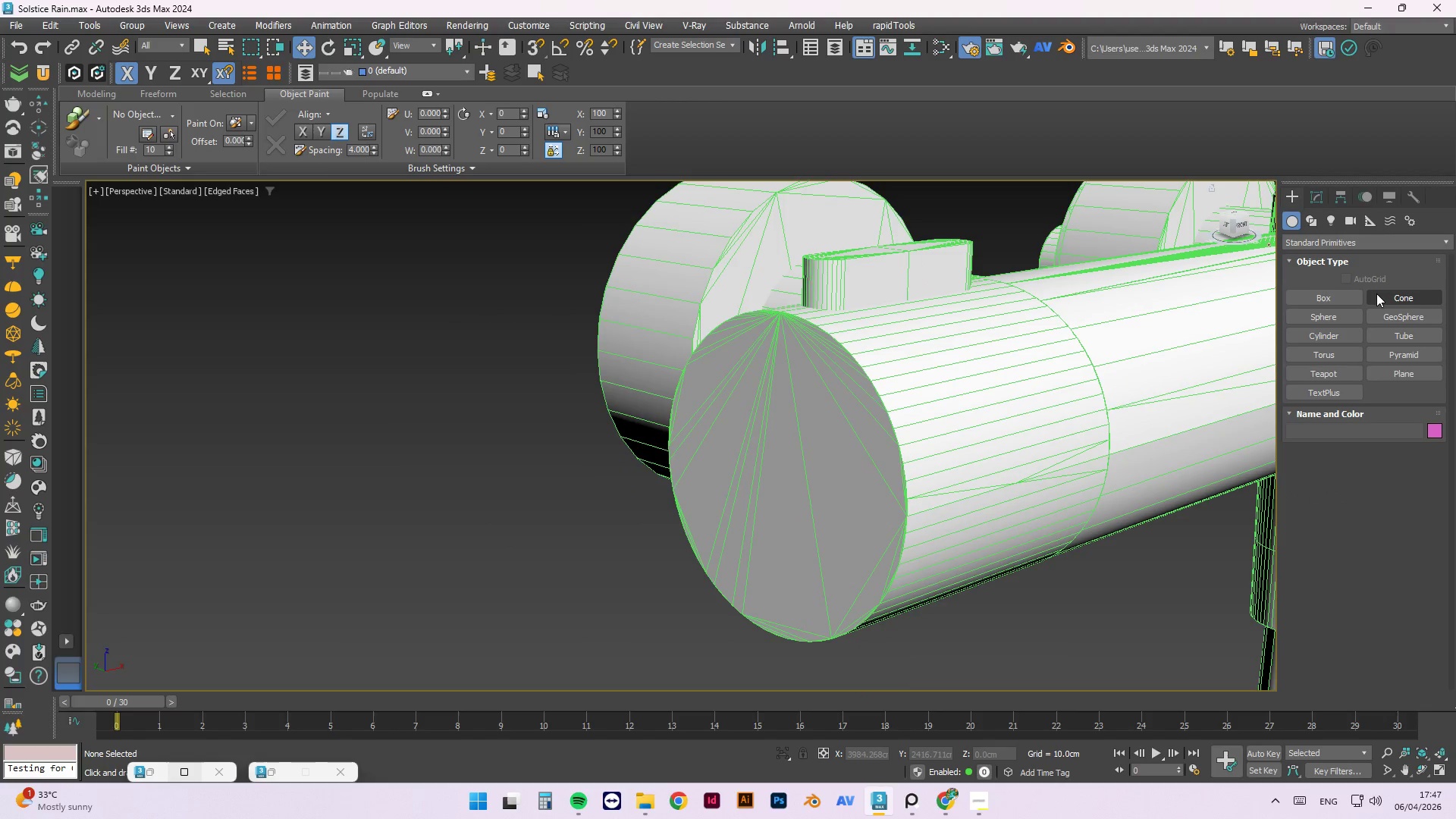 
left_click([1346, 337])
 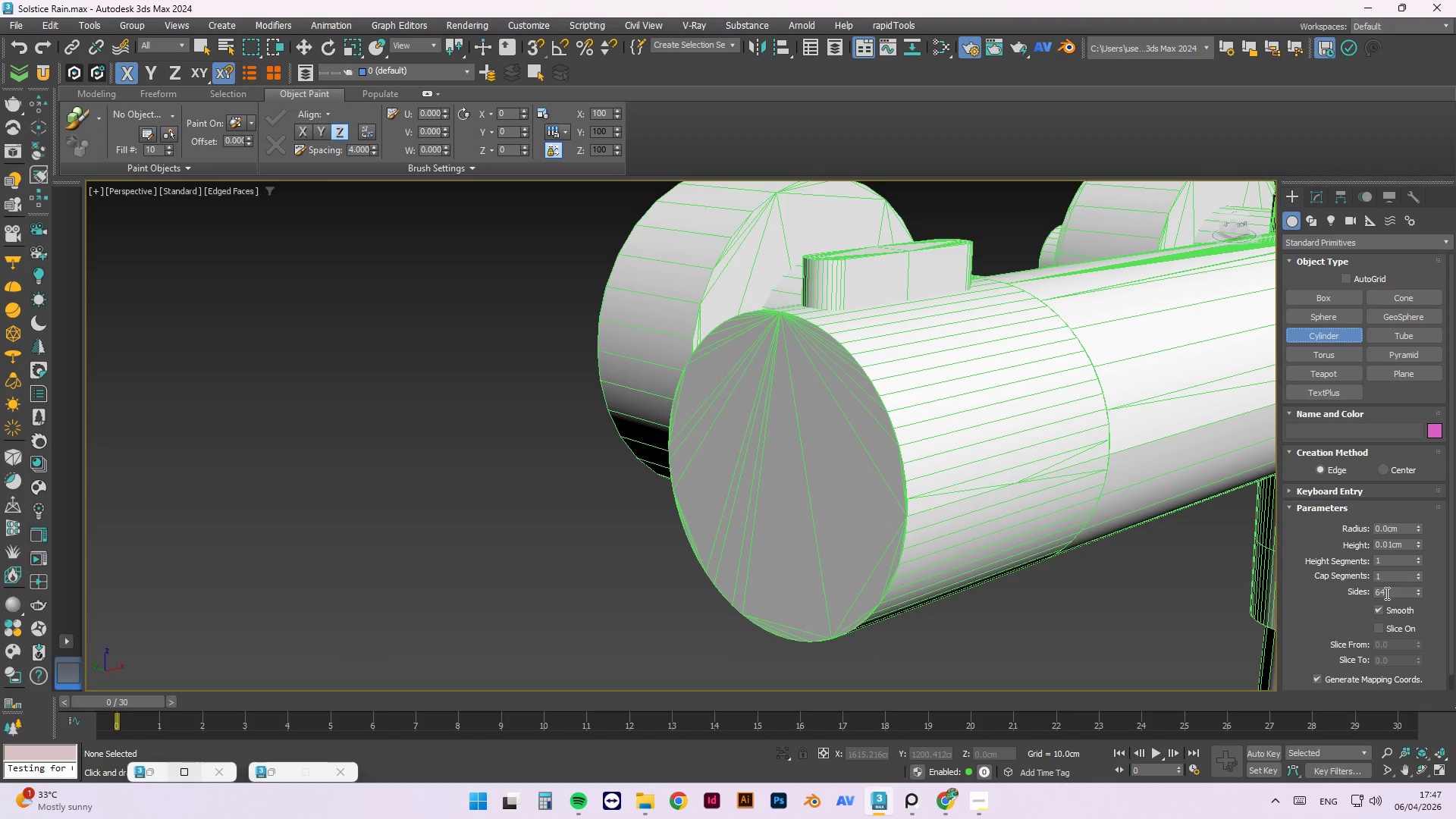 
scroll: coordinate [1389, 569], scroll_direction: down, amount: 2.0
 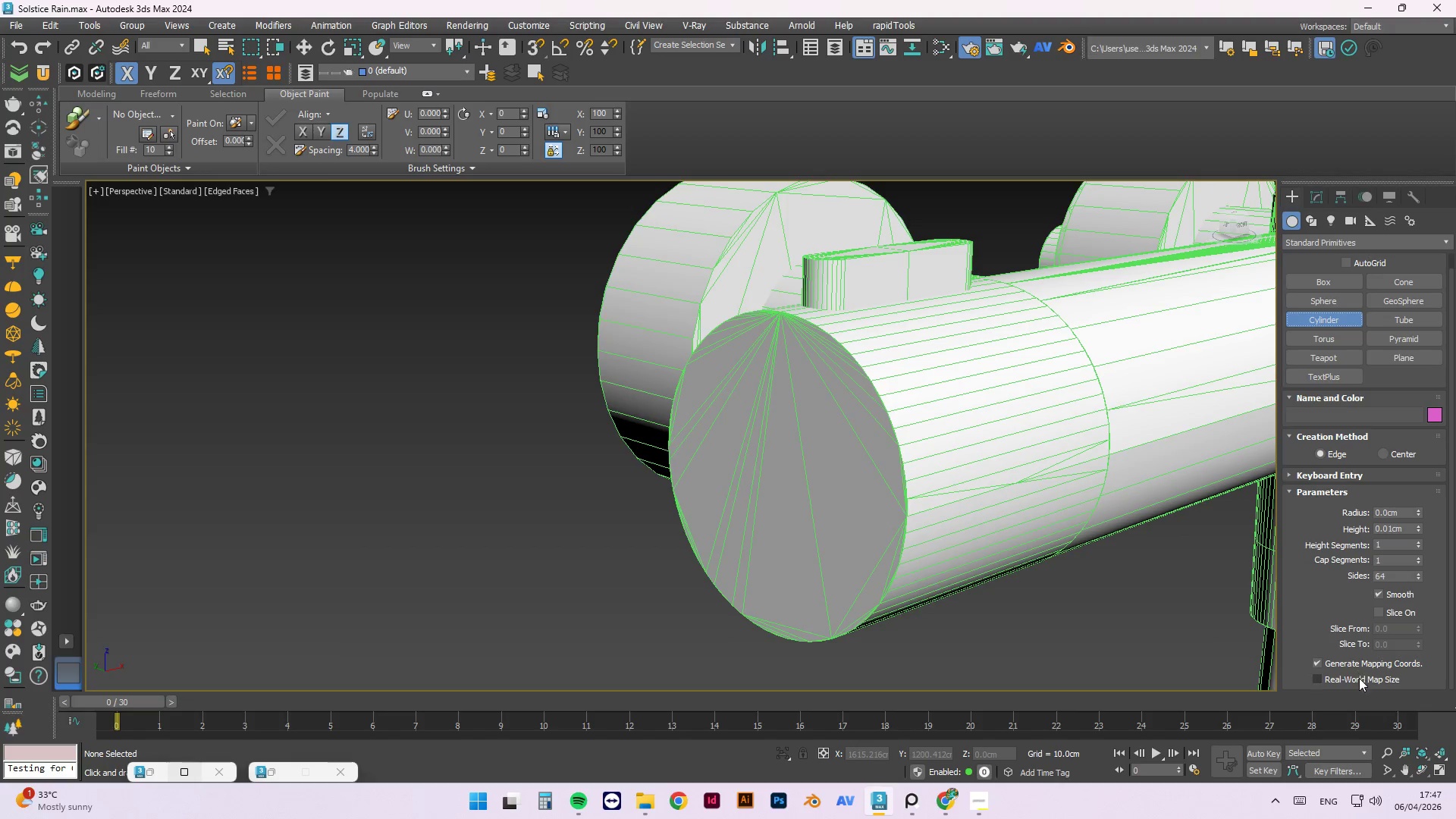 
left_click([1359, 679])
 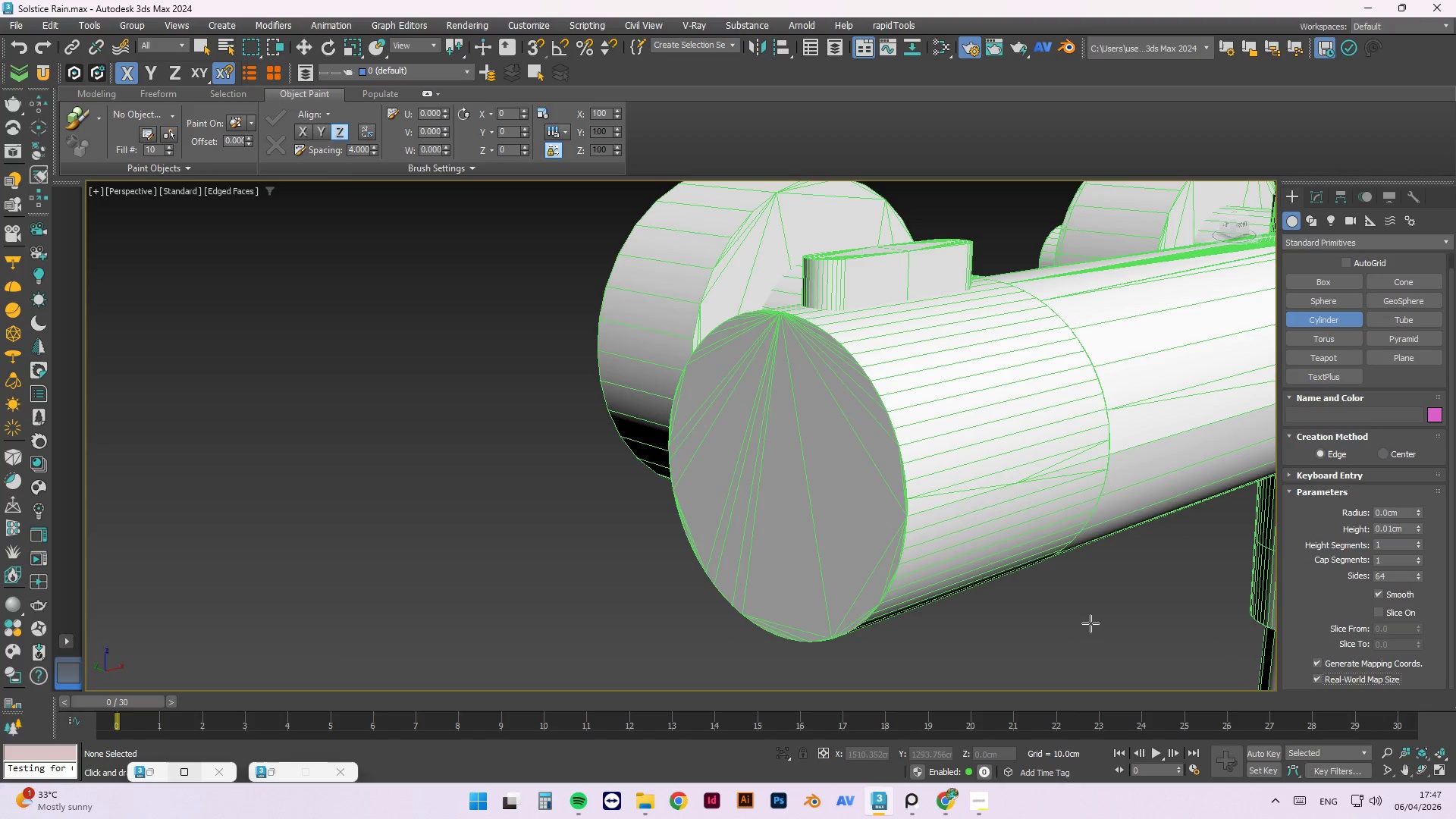 
scroll: coordinate [817, 523], scroll_direction: down, amount: 1.0
 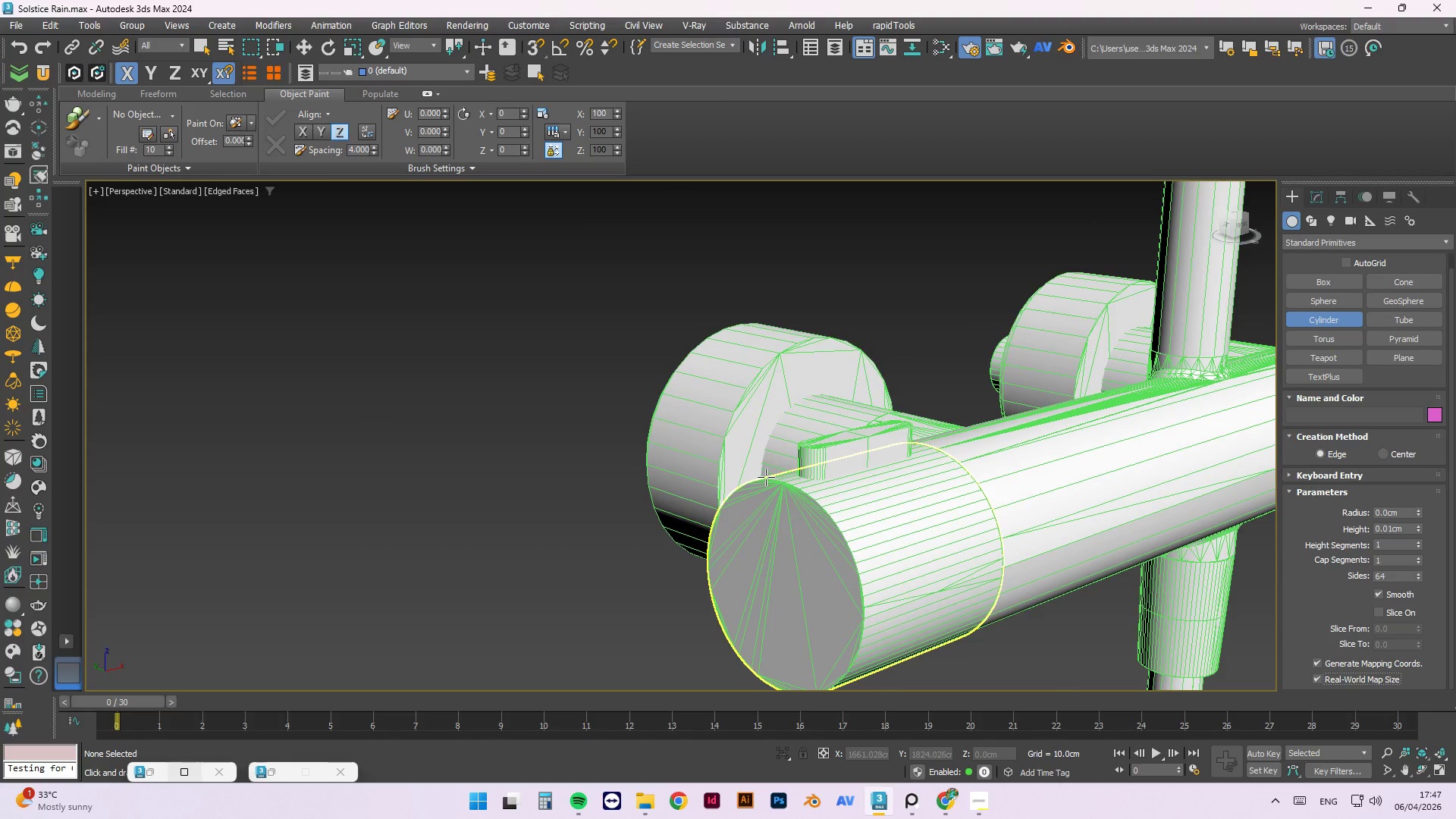 
scroll: coordinate [773, 480], scroll_direction: up, amount: 2.0
 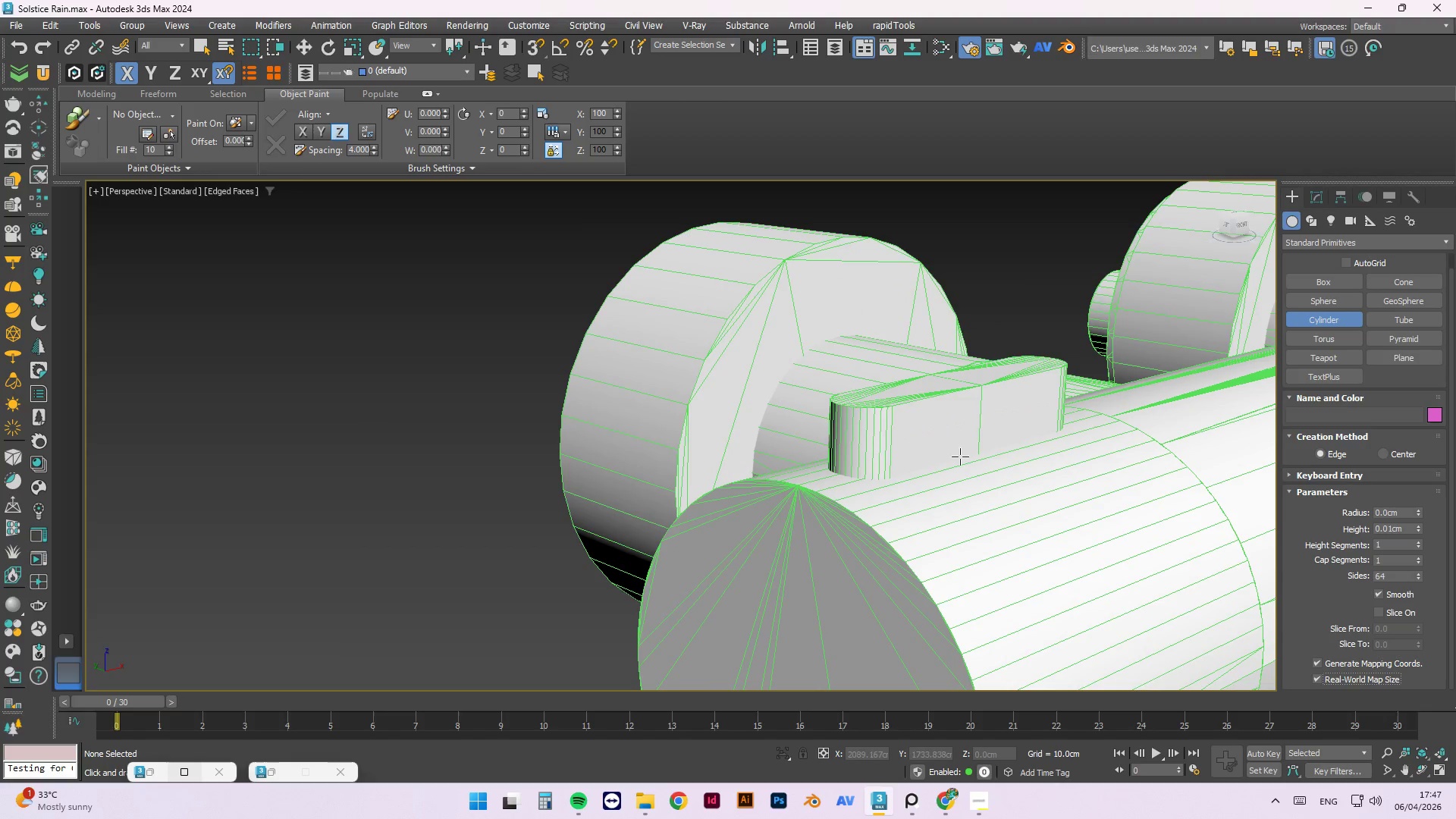 
scroll: coordinate [741, 382], scroll_direction: down, amount: 3.0
 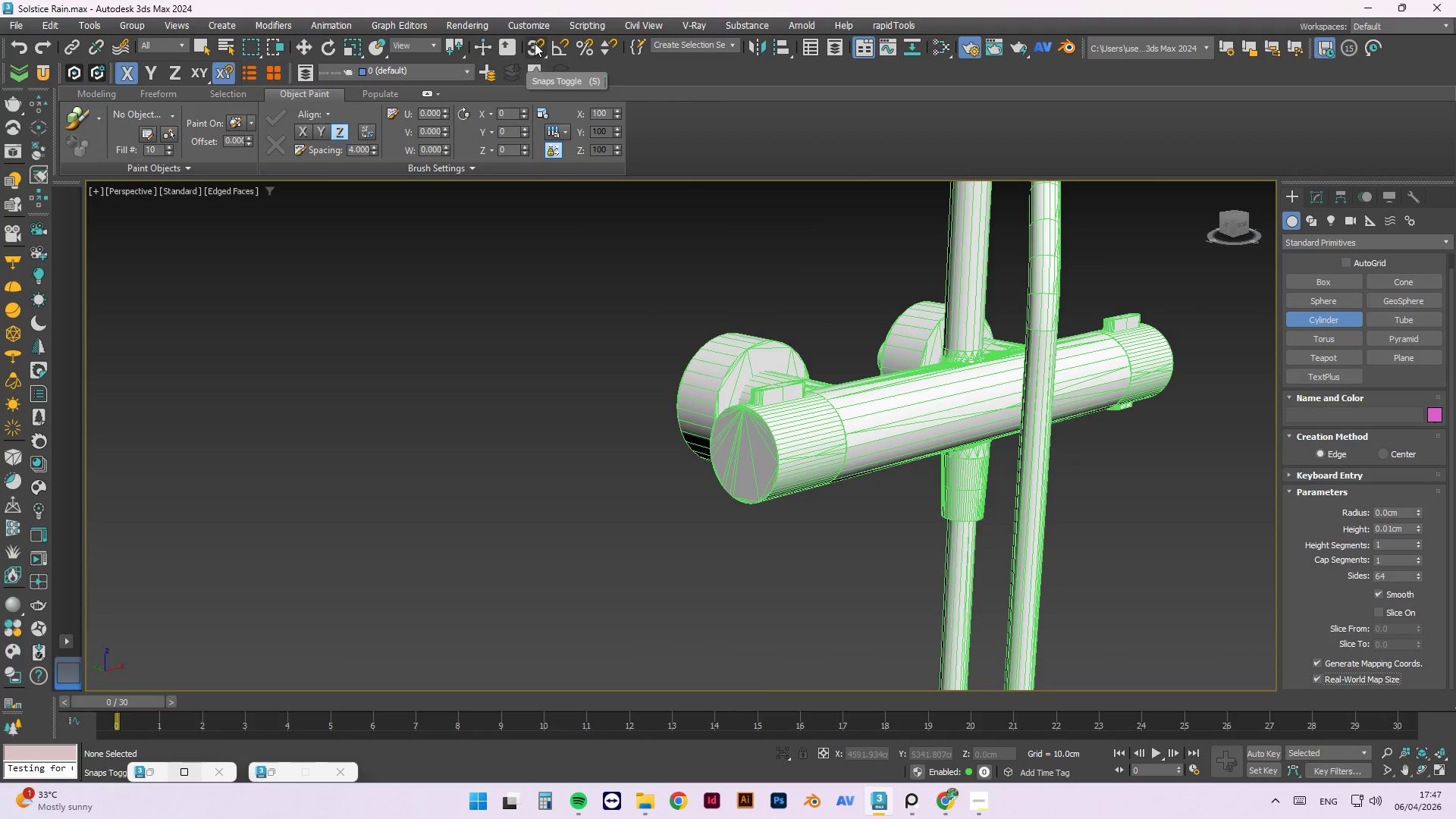 
double_click([557, 50])
 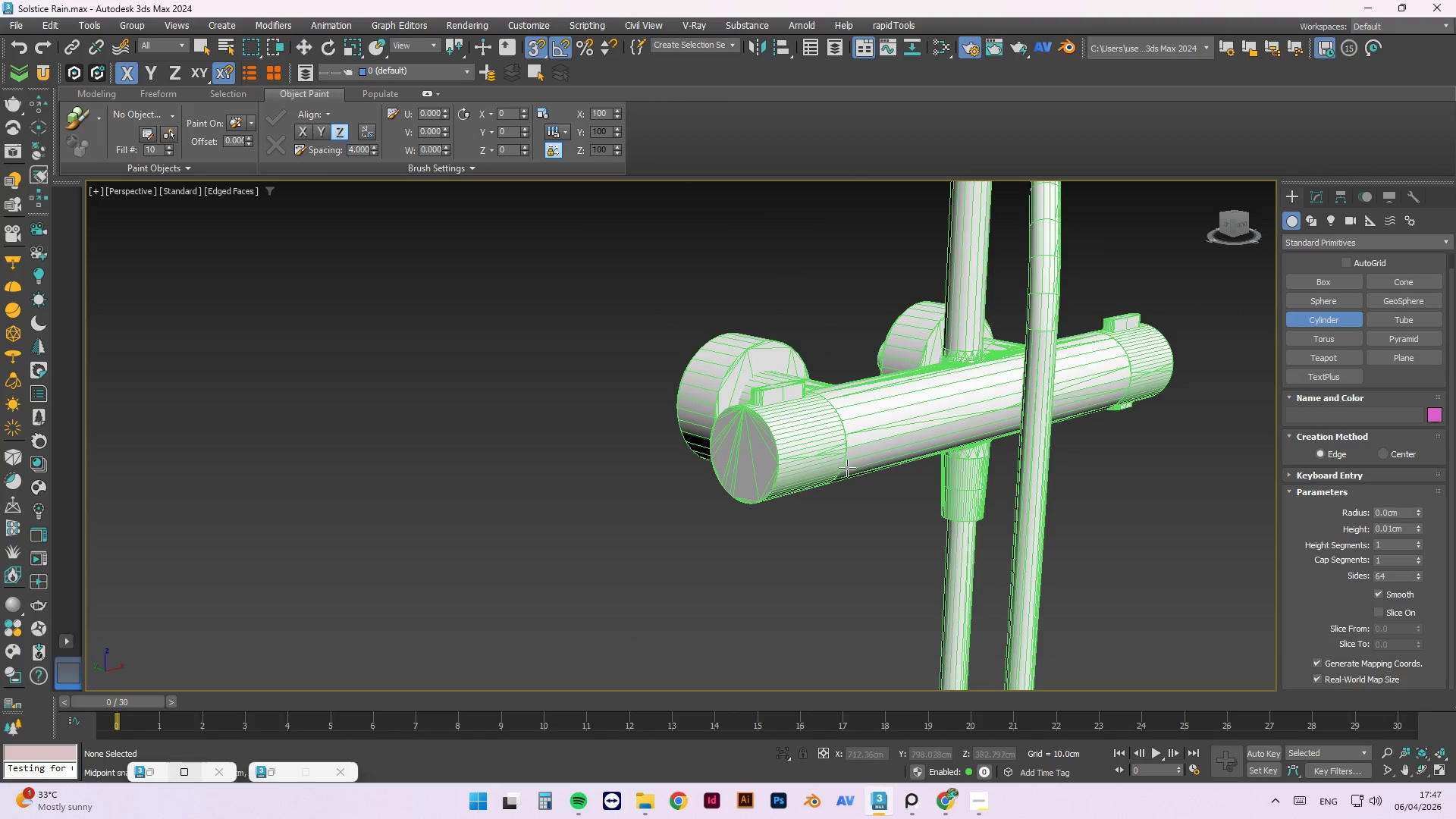 
scroll: coordinate [714, 370], scroll_direction: up, amount: 5.0
 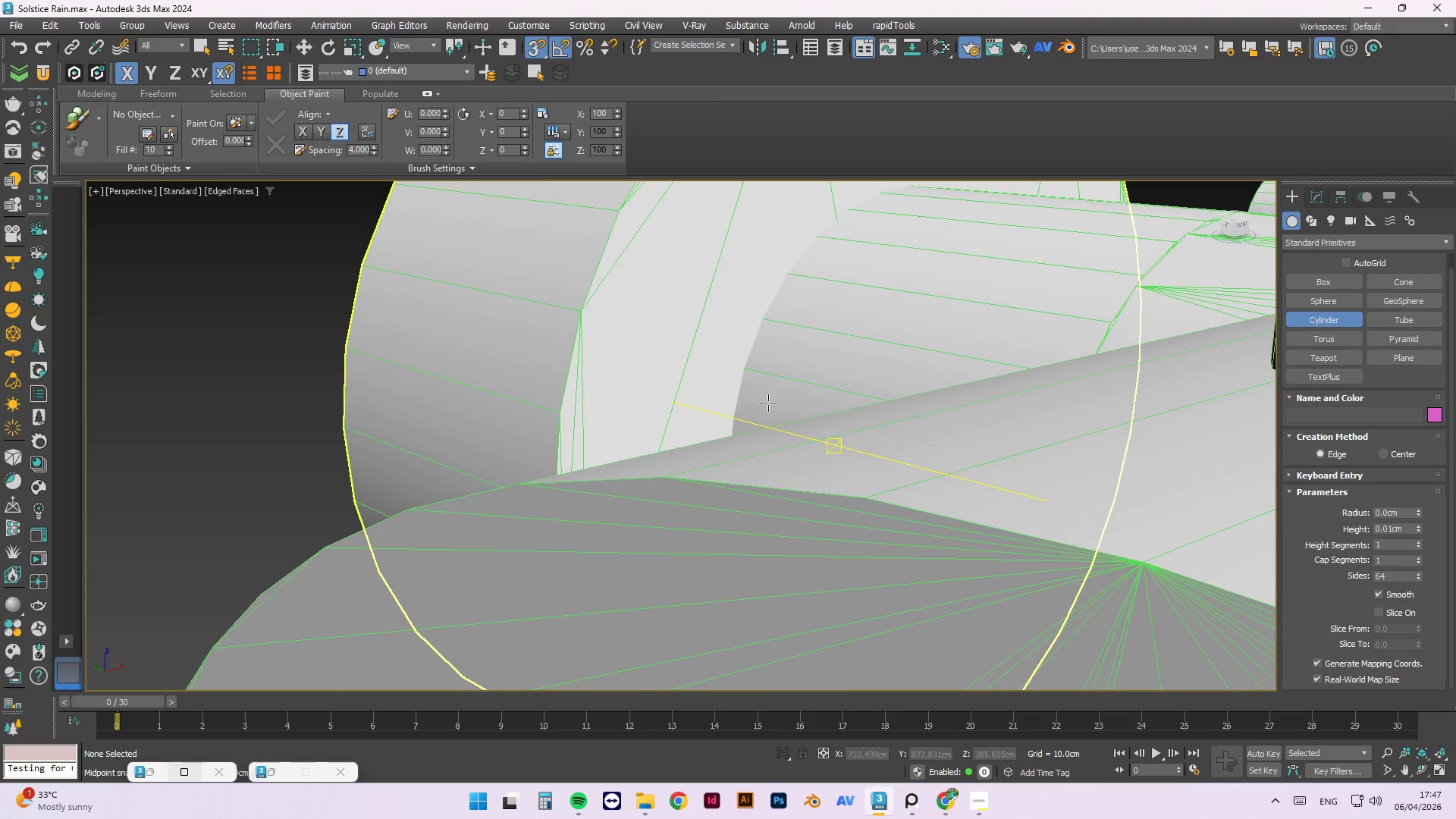 
scroll: coordinate [722, 375], scroll_direction: down, amount: 1.0
 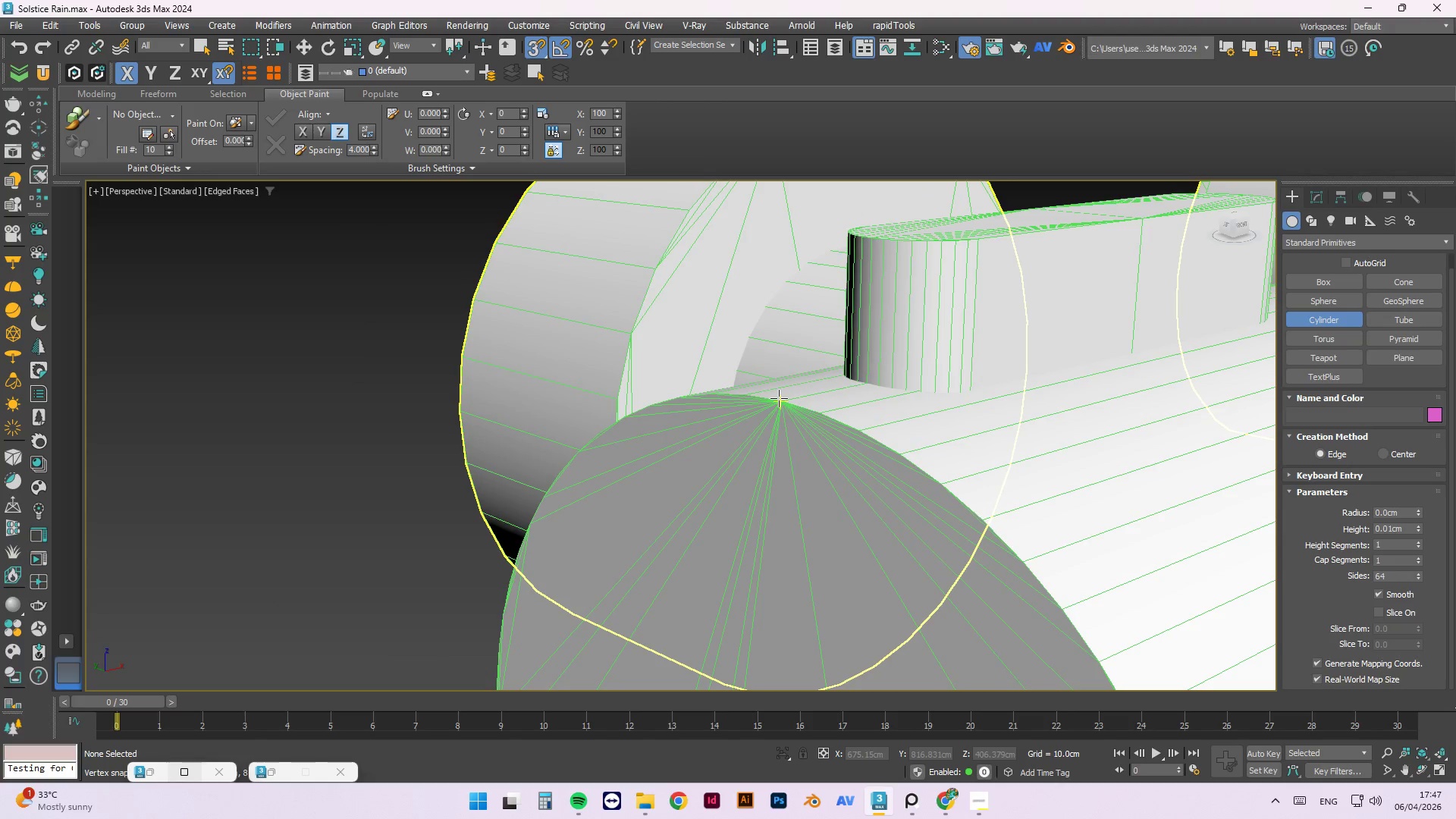 
left_click_drag(start_coordinate=[779, 400], to_coordinate=[866, 490])
 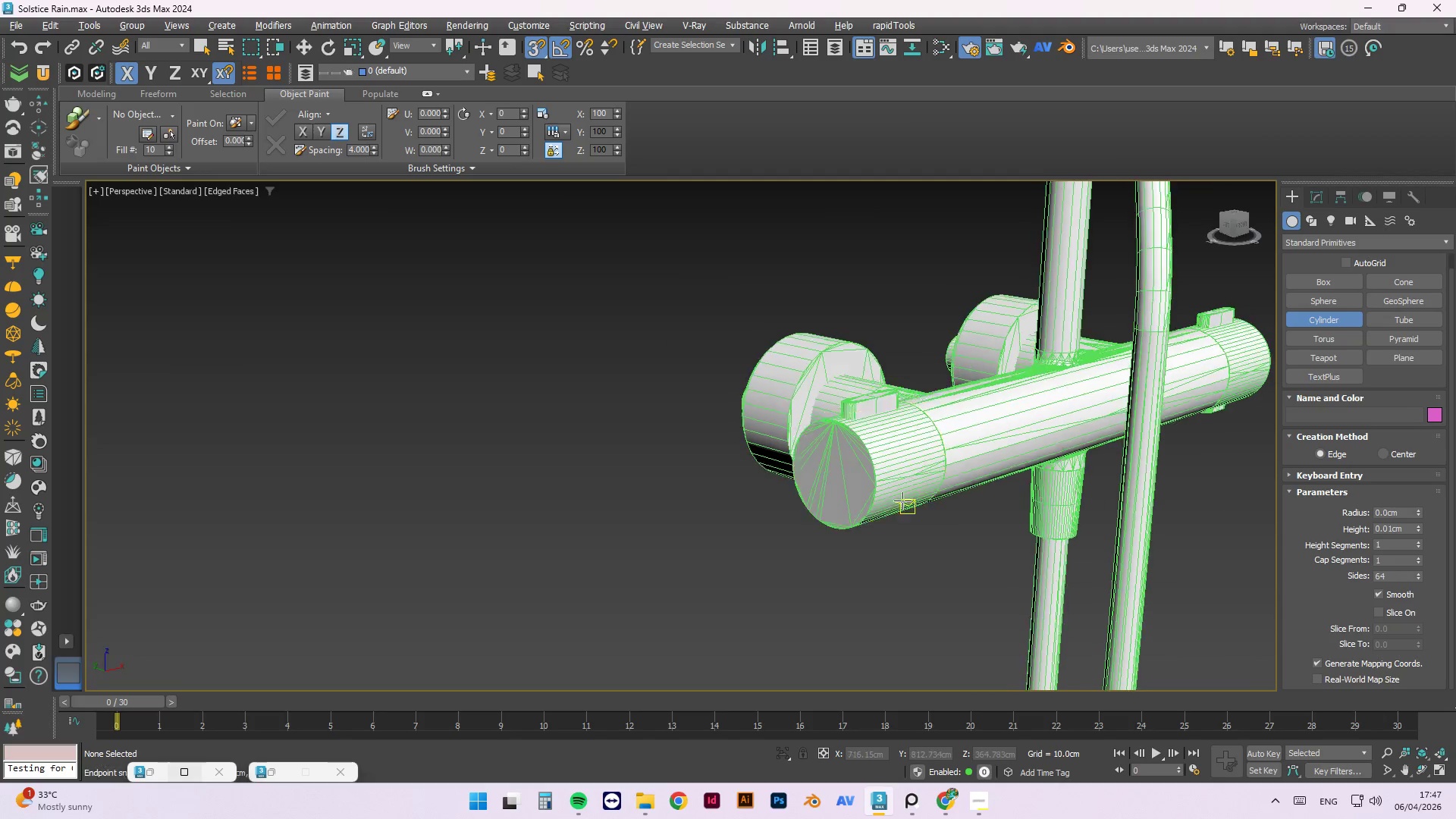 
scroll: coordinate [805, 307], scroll_direction: down, amount: 2.0
 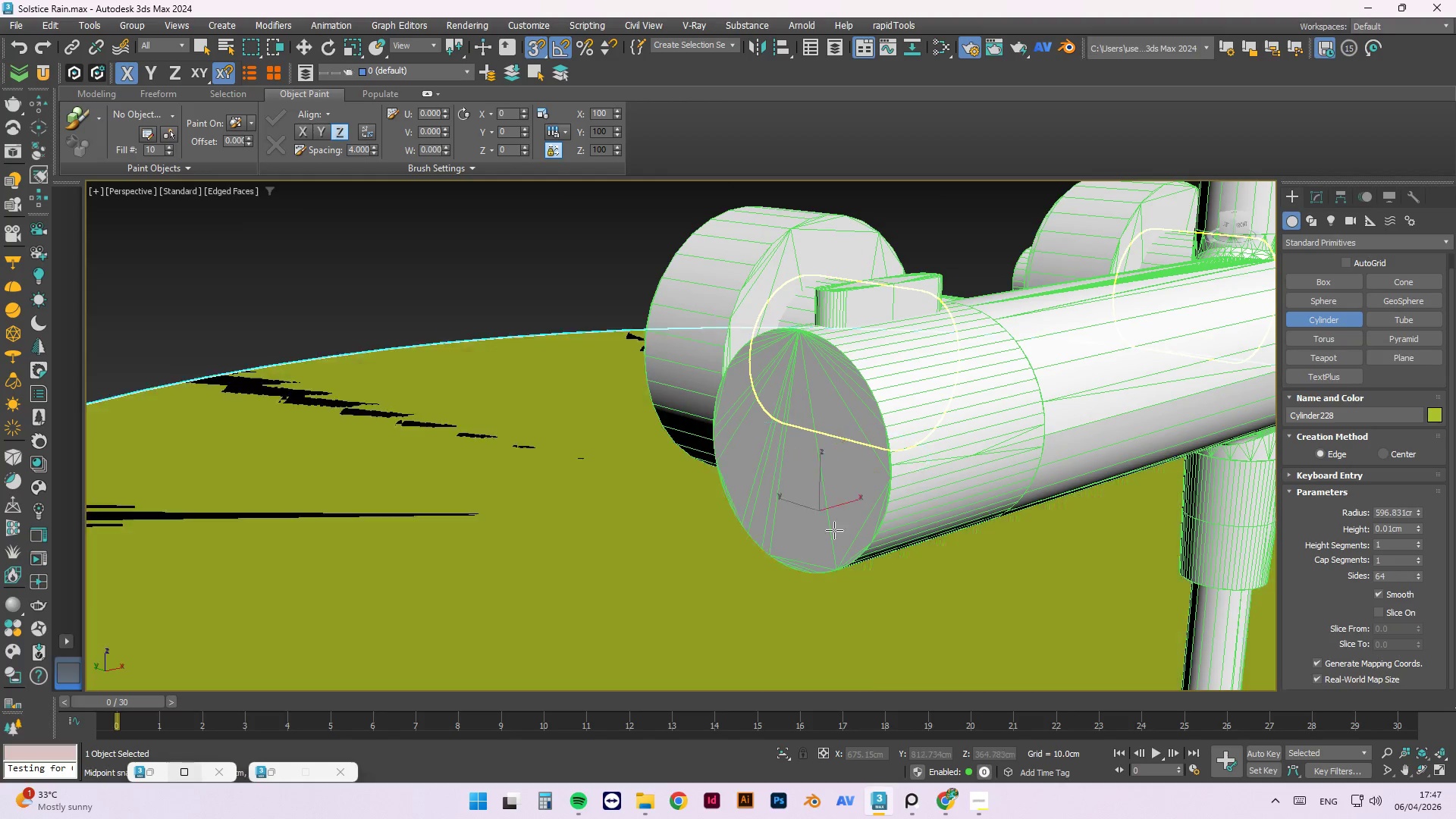 
key(Escape)
 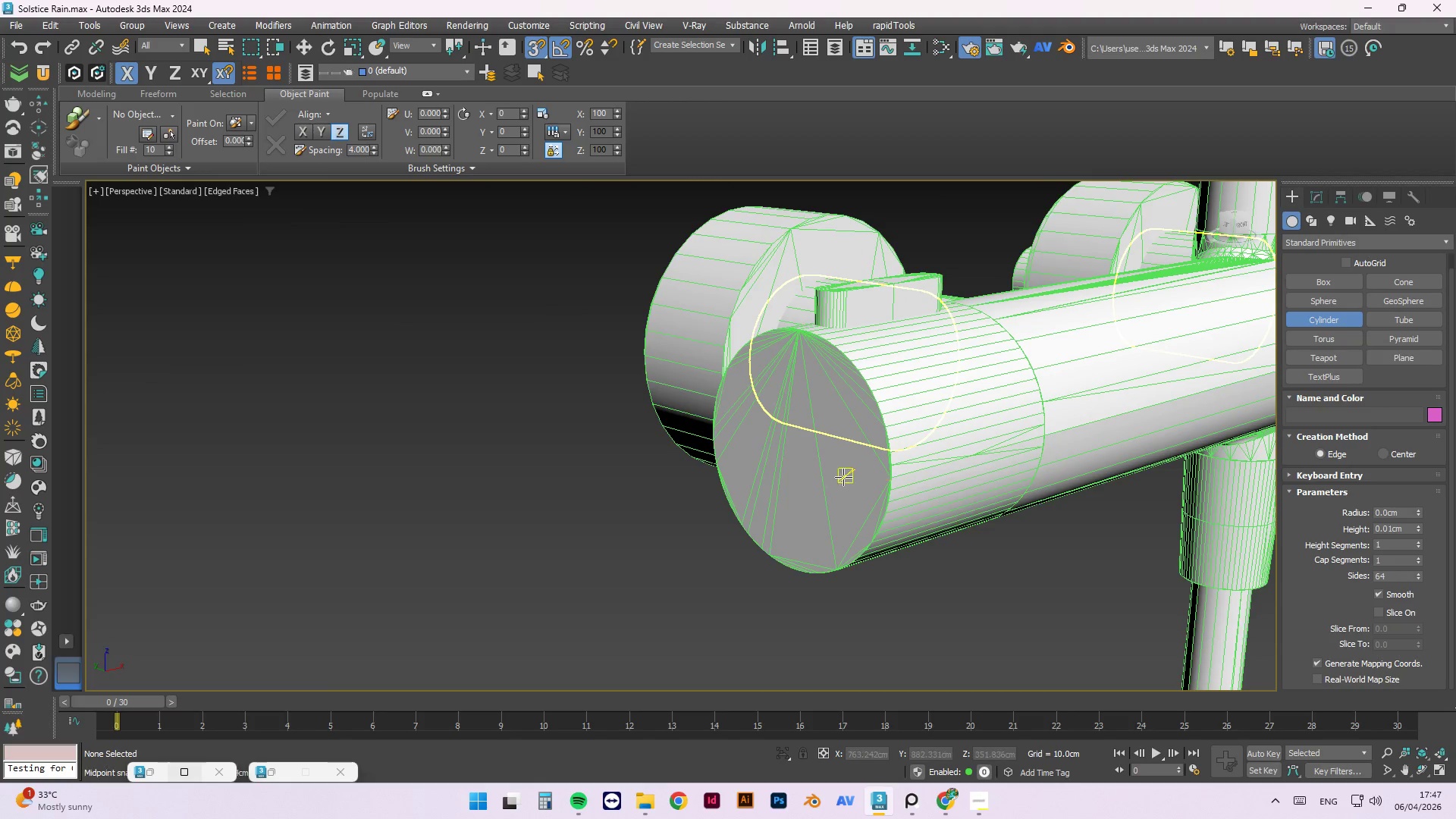 
hold_key(key=AltLeft, duration=0.88)
 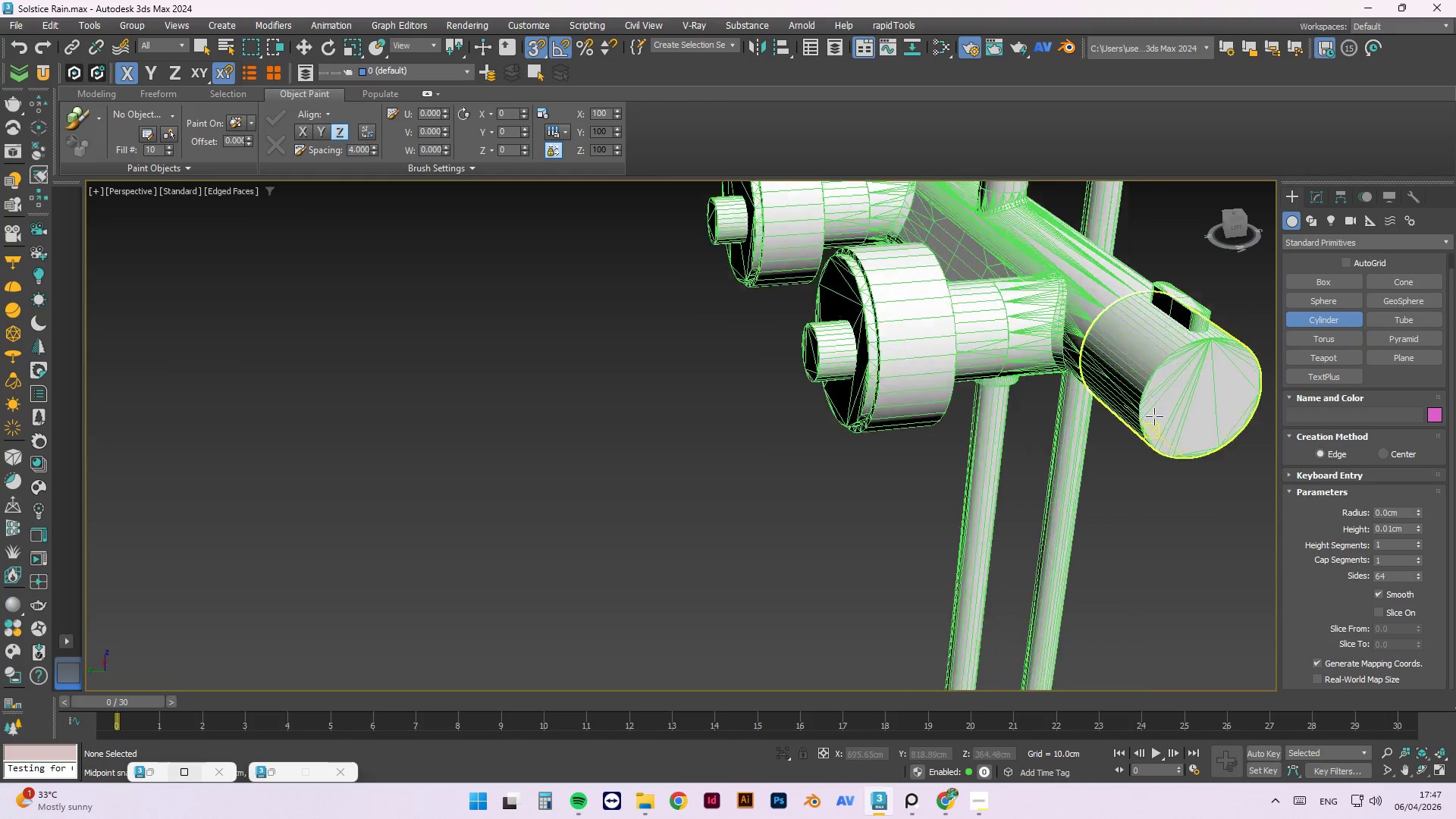 
scroll: coordinate [843, 472], scroll_direction: down, amount: 2.0
 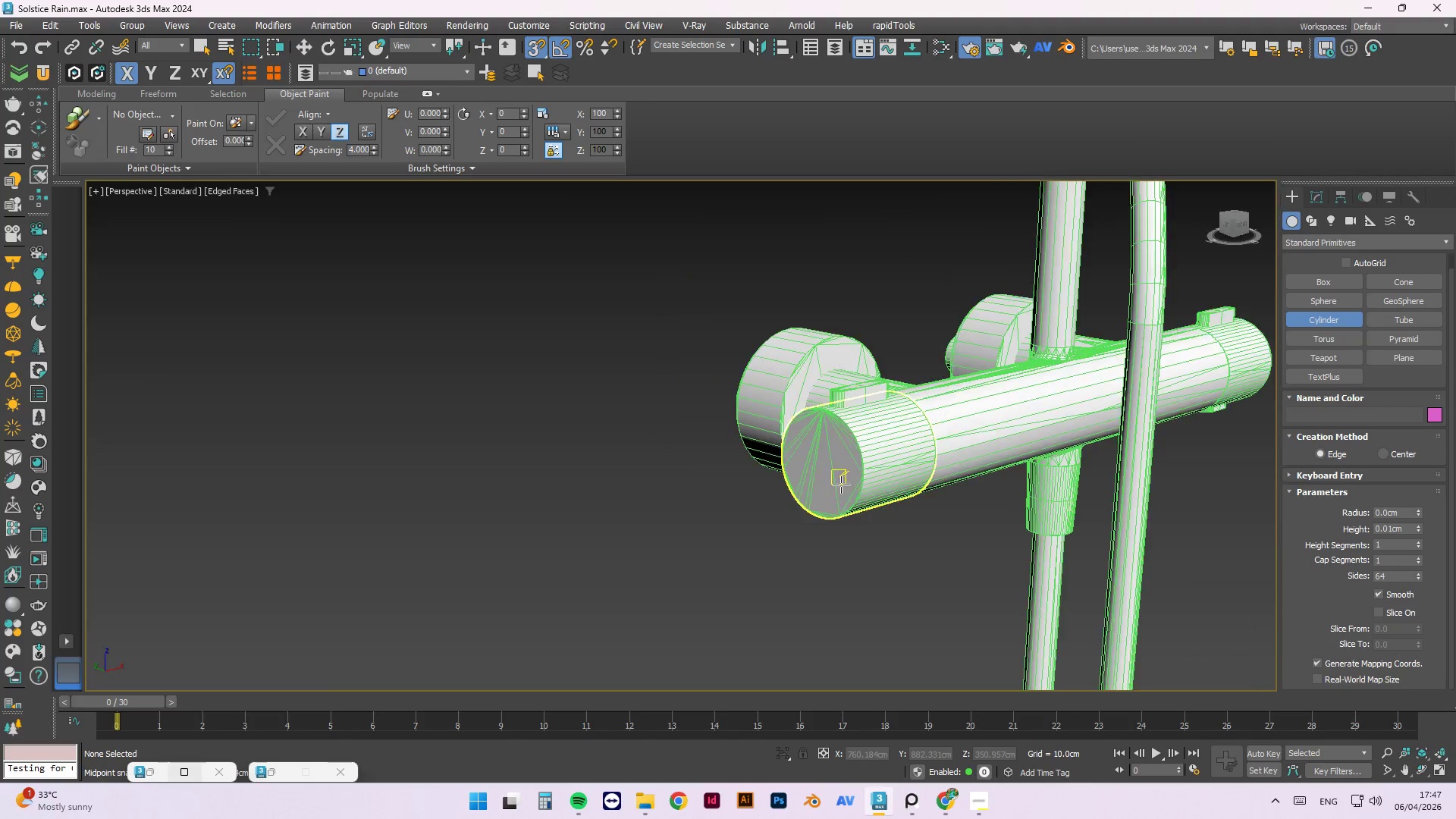 
scroll: coordinate [1156, 378], scroll_direction: up, amount: 4.0
 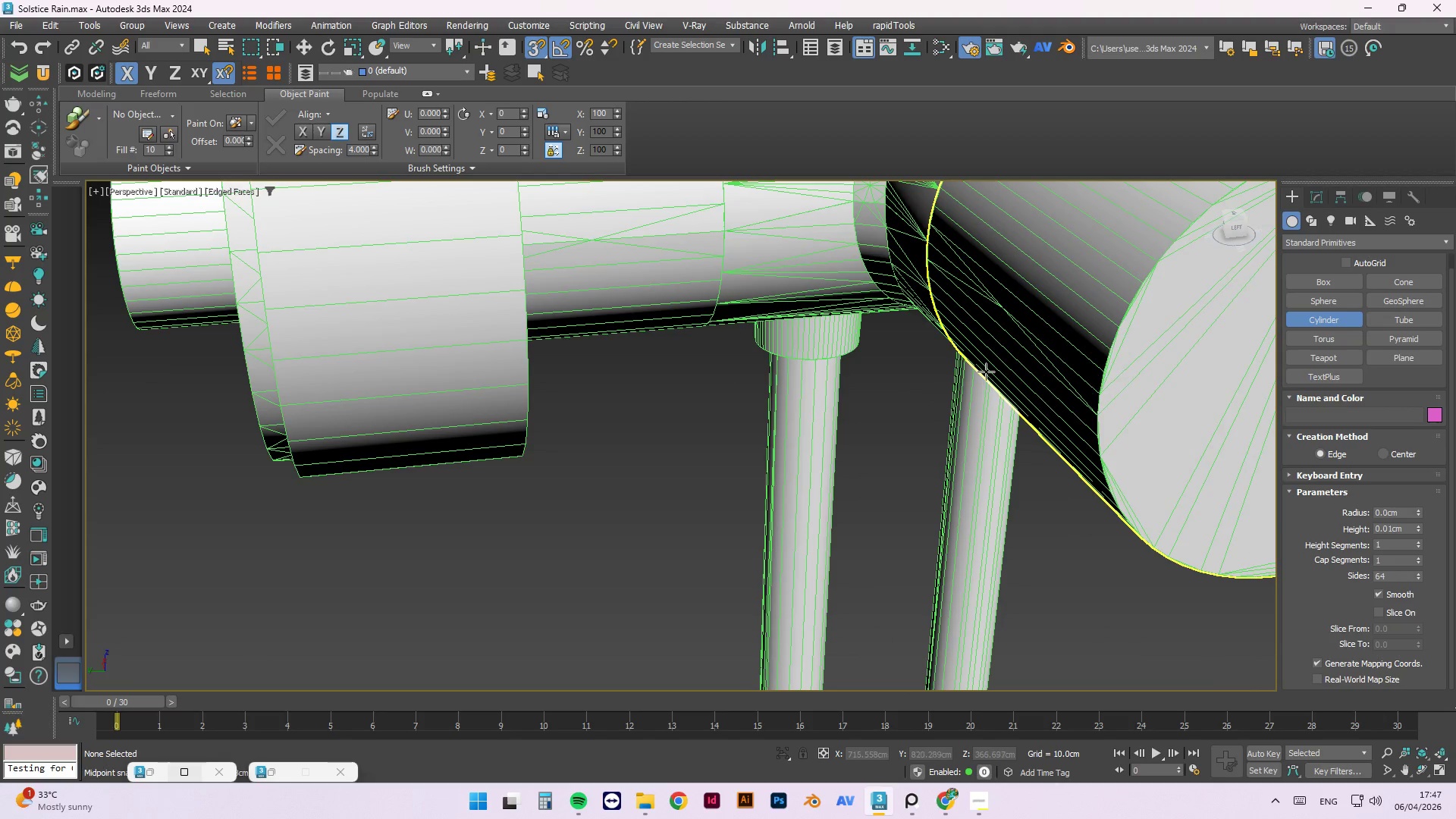 
hold_key(key=AltLeft, duration=1.0)
 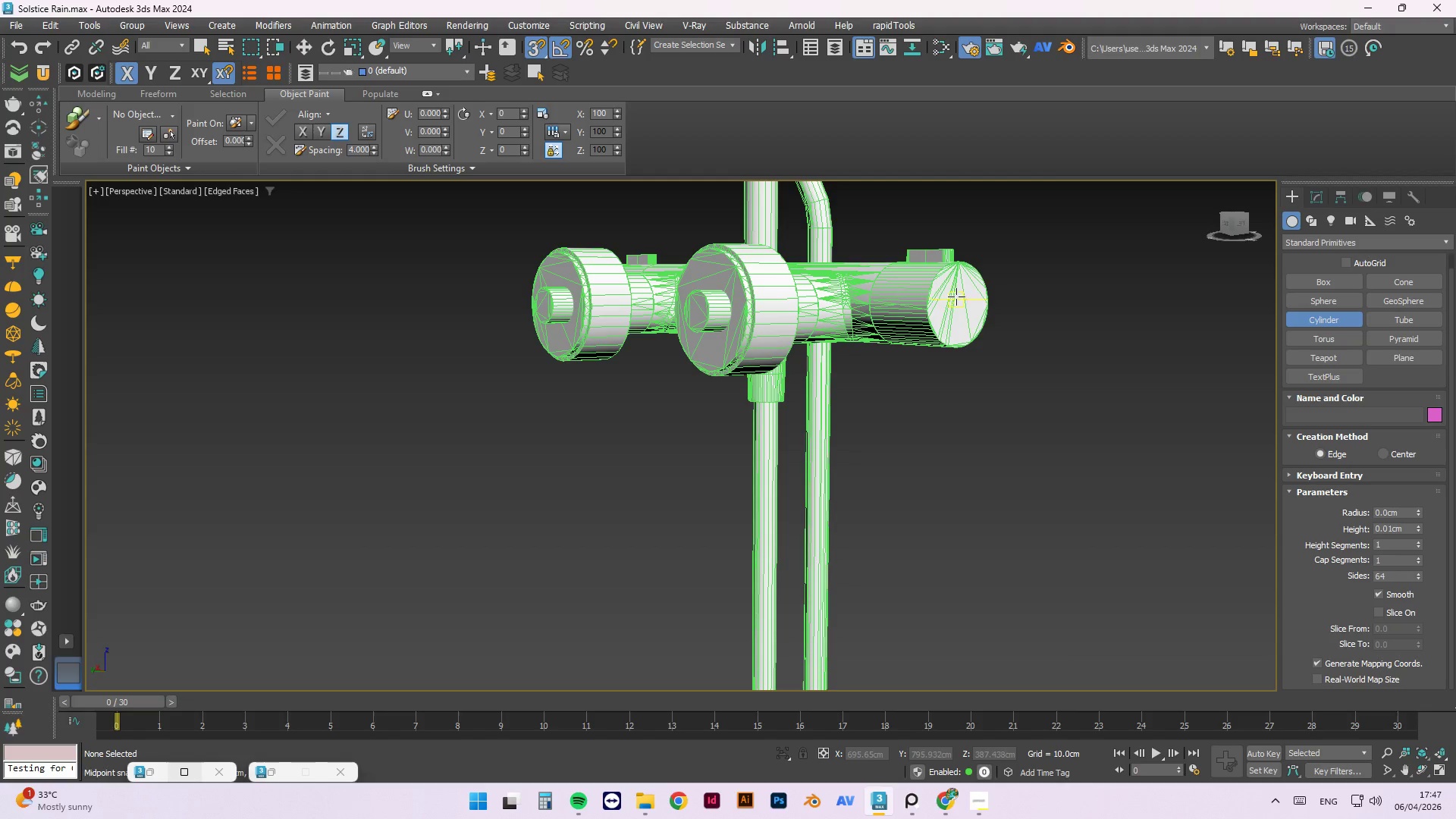 
scroll: coordinate [840, 373], scroll_direction: down, amount: 2.0
 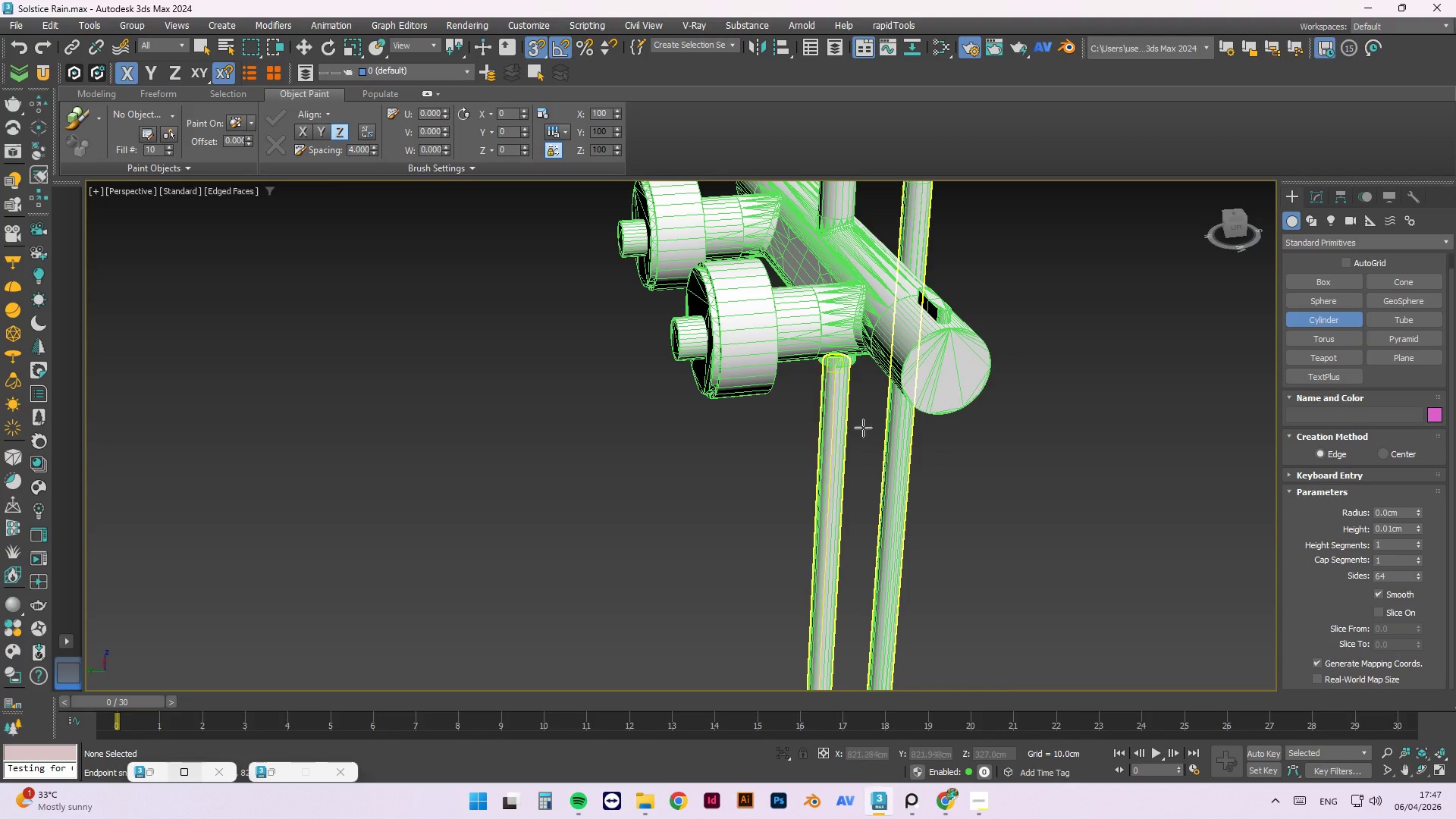 
right_click([1004, 276])
 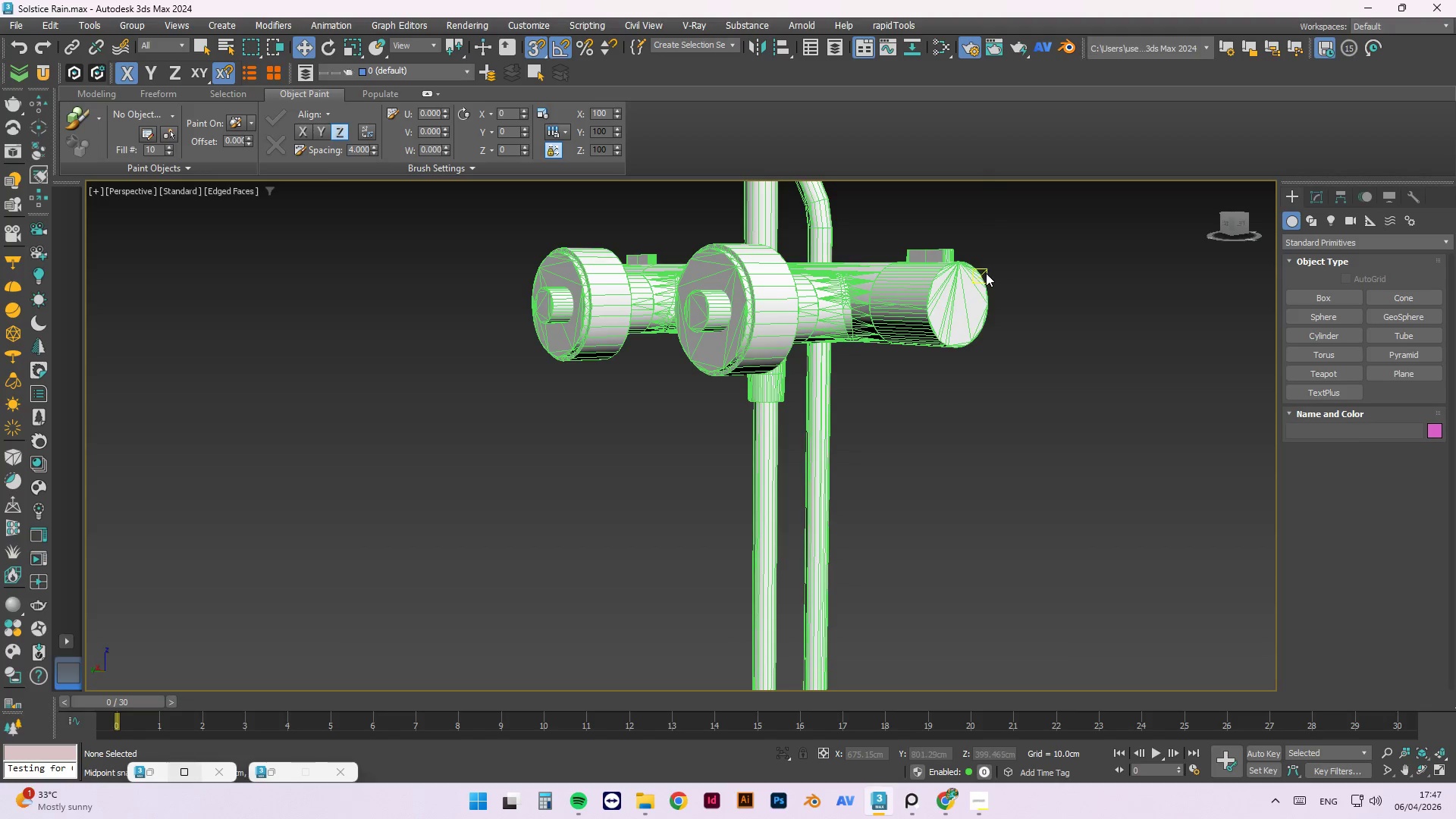 
key(Escape)
 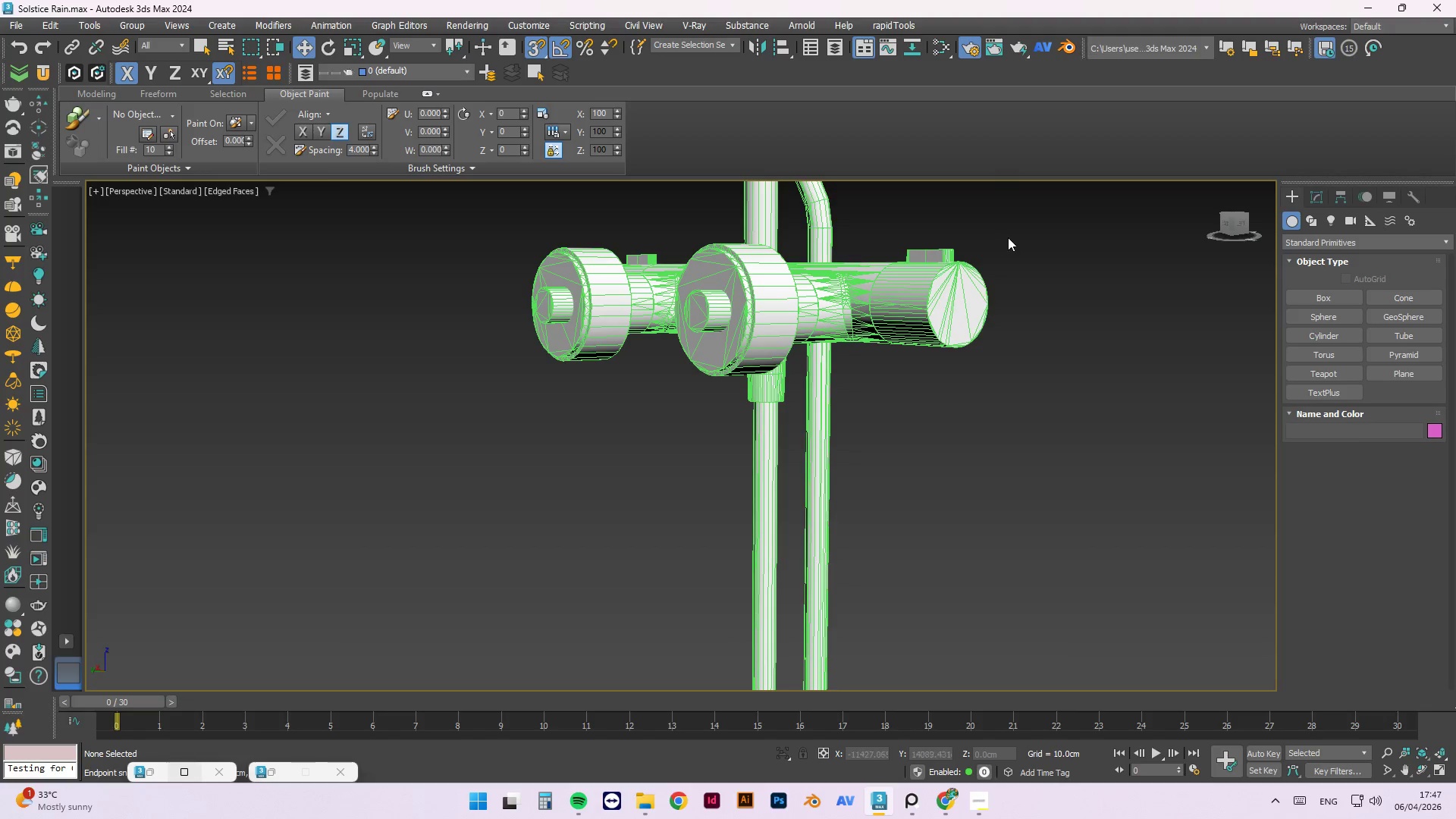 
left_click([1009, 237])
 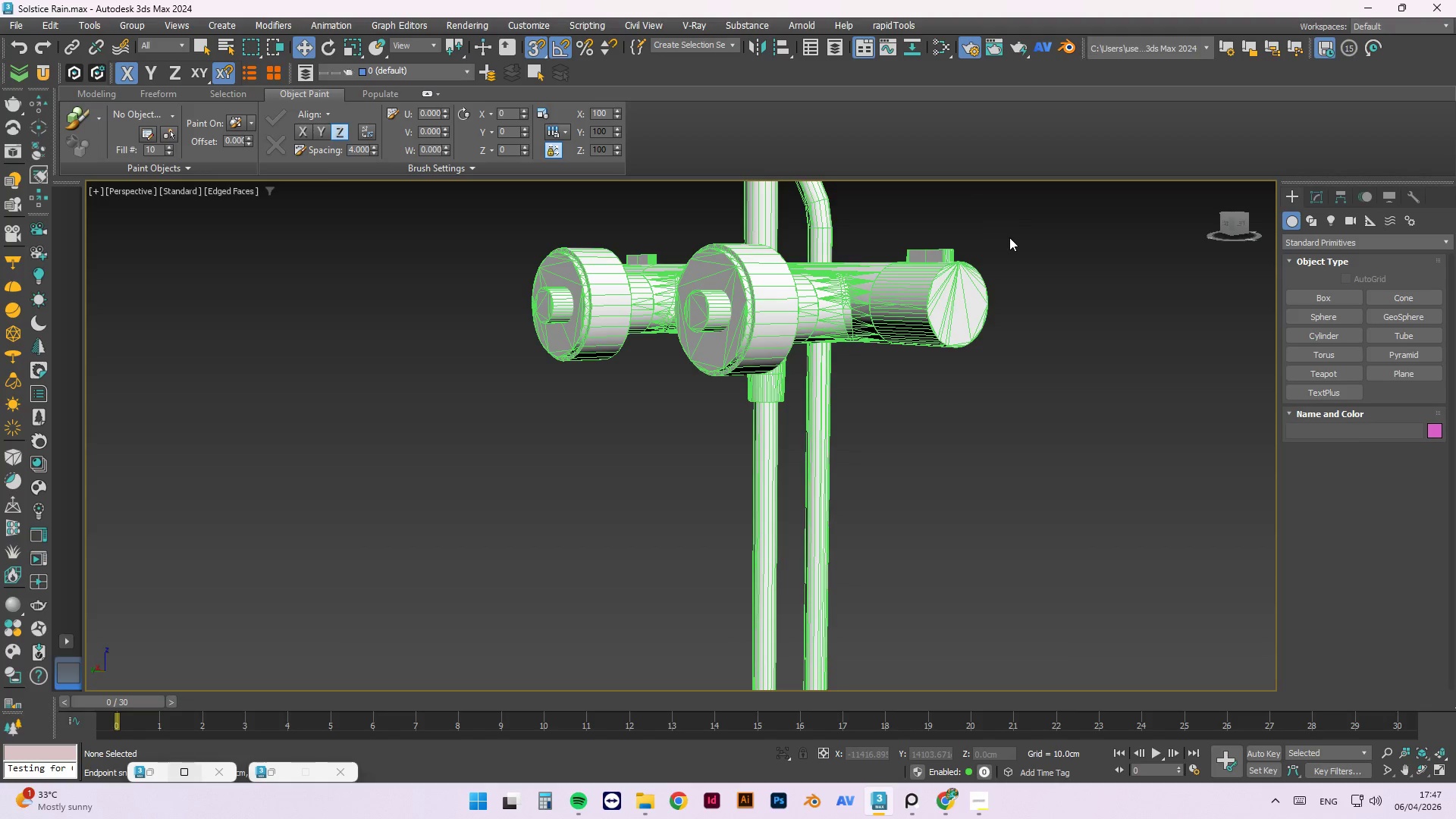 
right_click([1009, 237])
 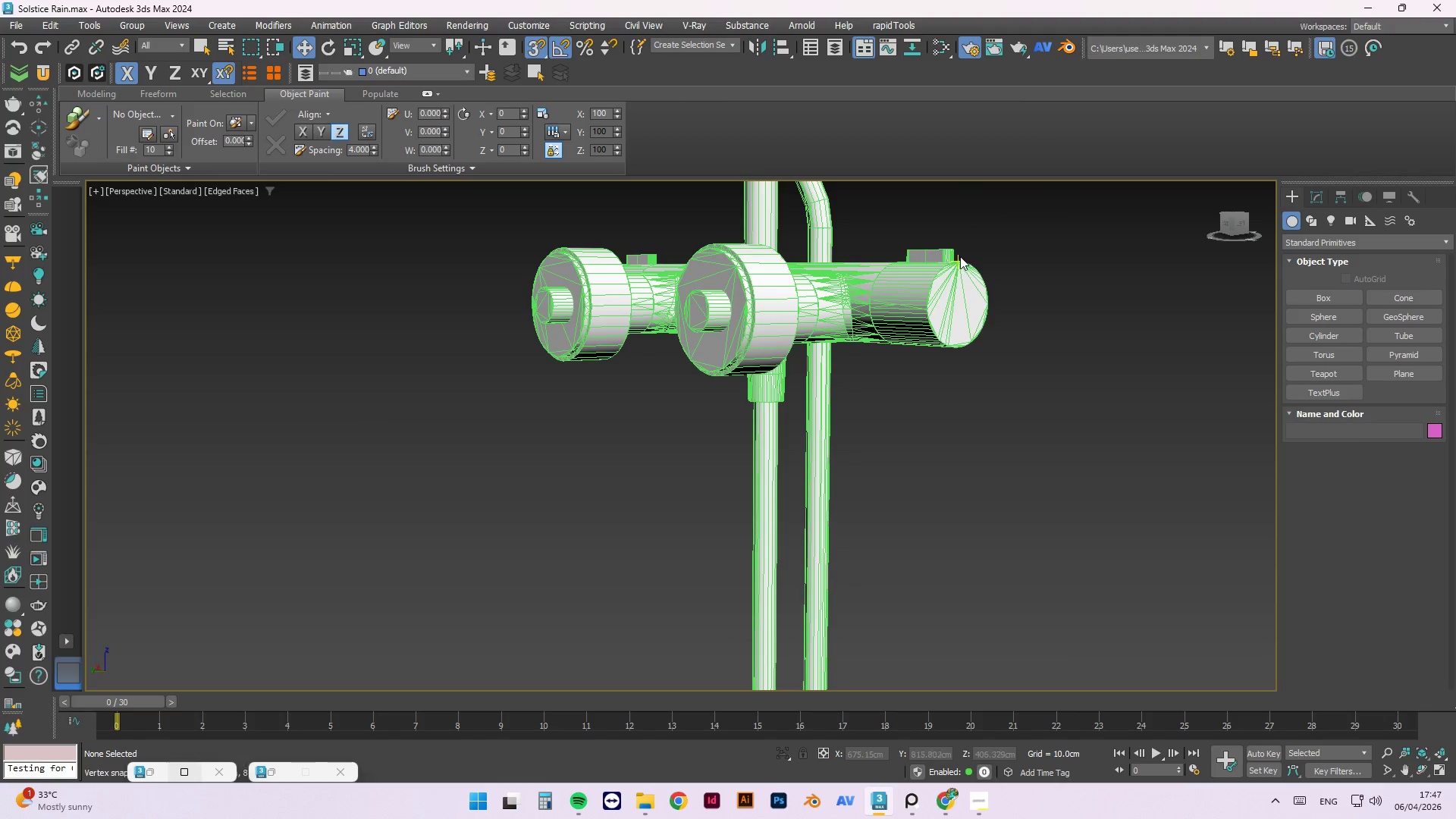 
left_click([949, 259])
 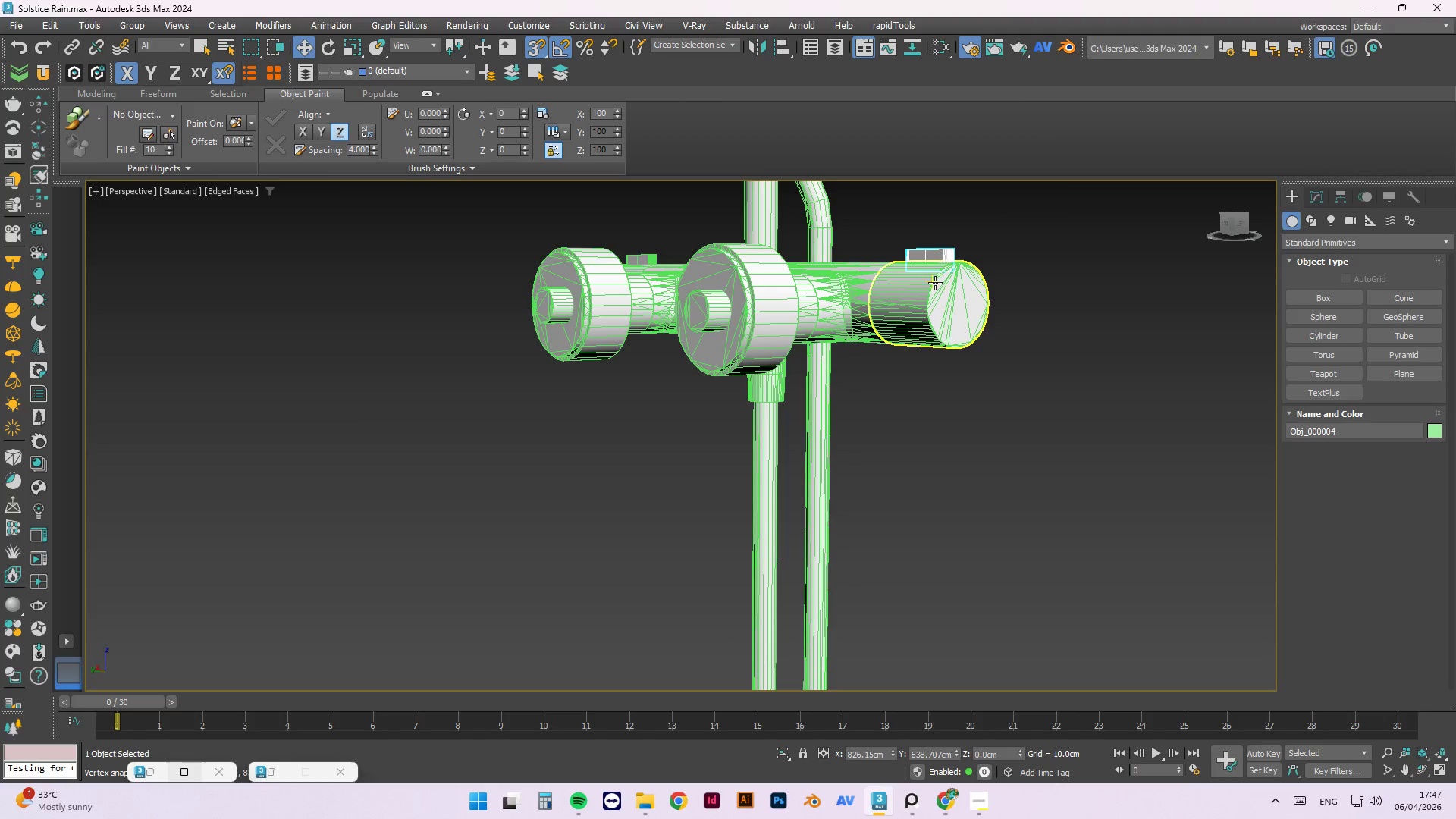 
hold_key(key=ControlLeft, duration=0.44)
left_click([927, 289])
 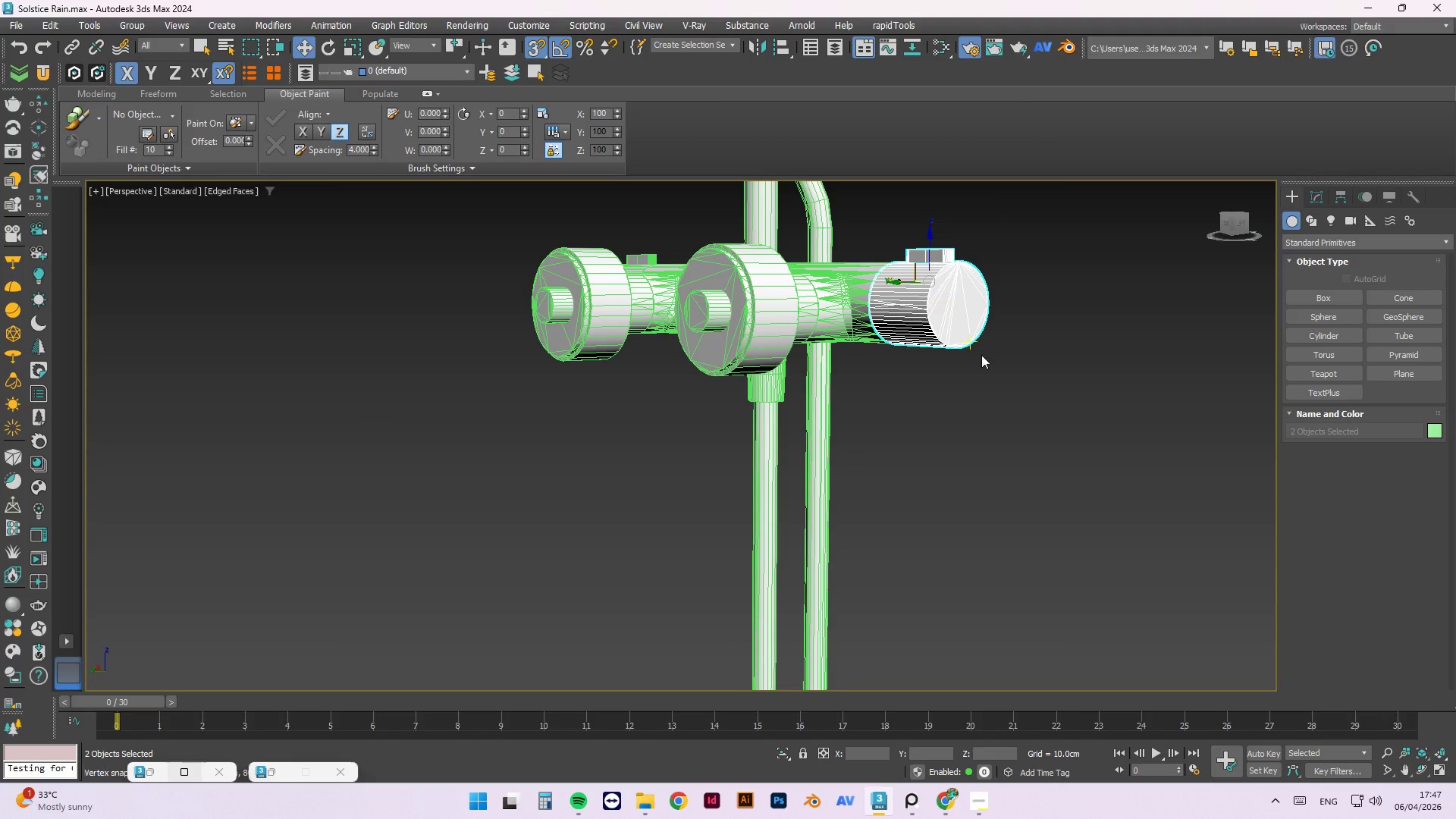 
hold_key(key=AltLeft, duration=0.69)
 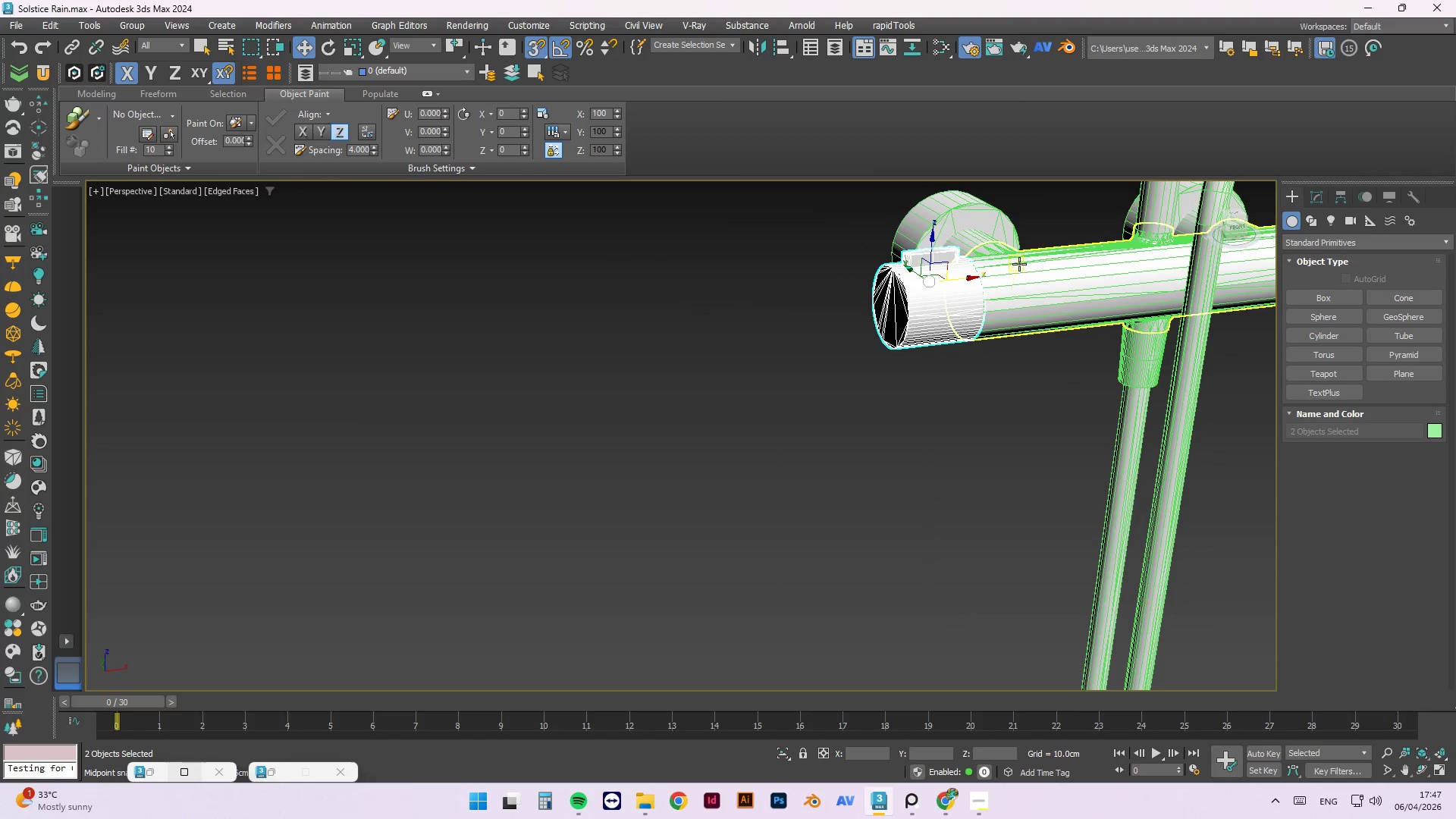 
hold_key(key=ControlLeft, duration=0.42)
left_click([1020, 263])
 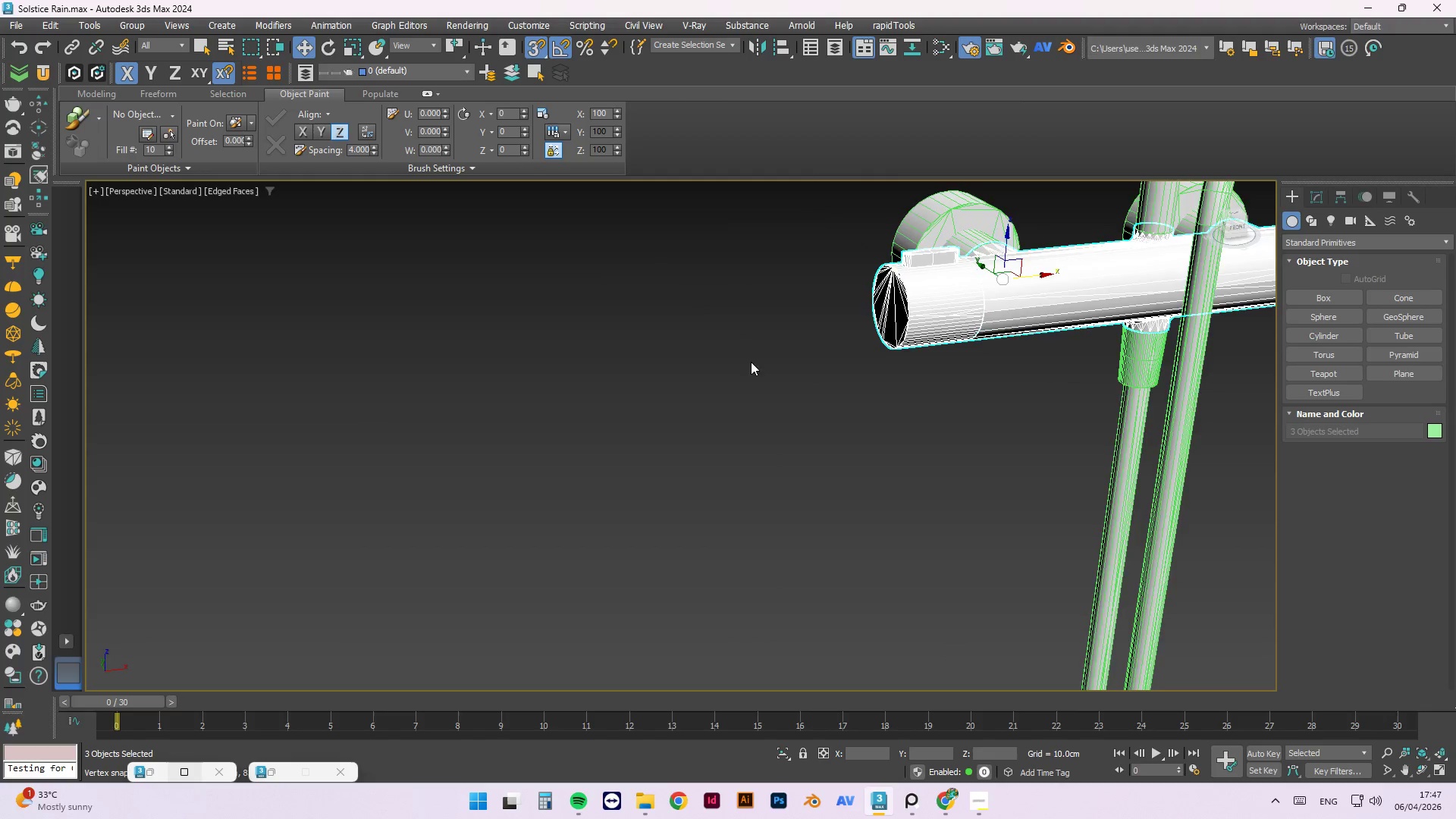 
scroll: coordinate [739, 372], scroll_direction: down, amount: 2.0
 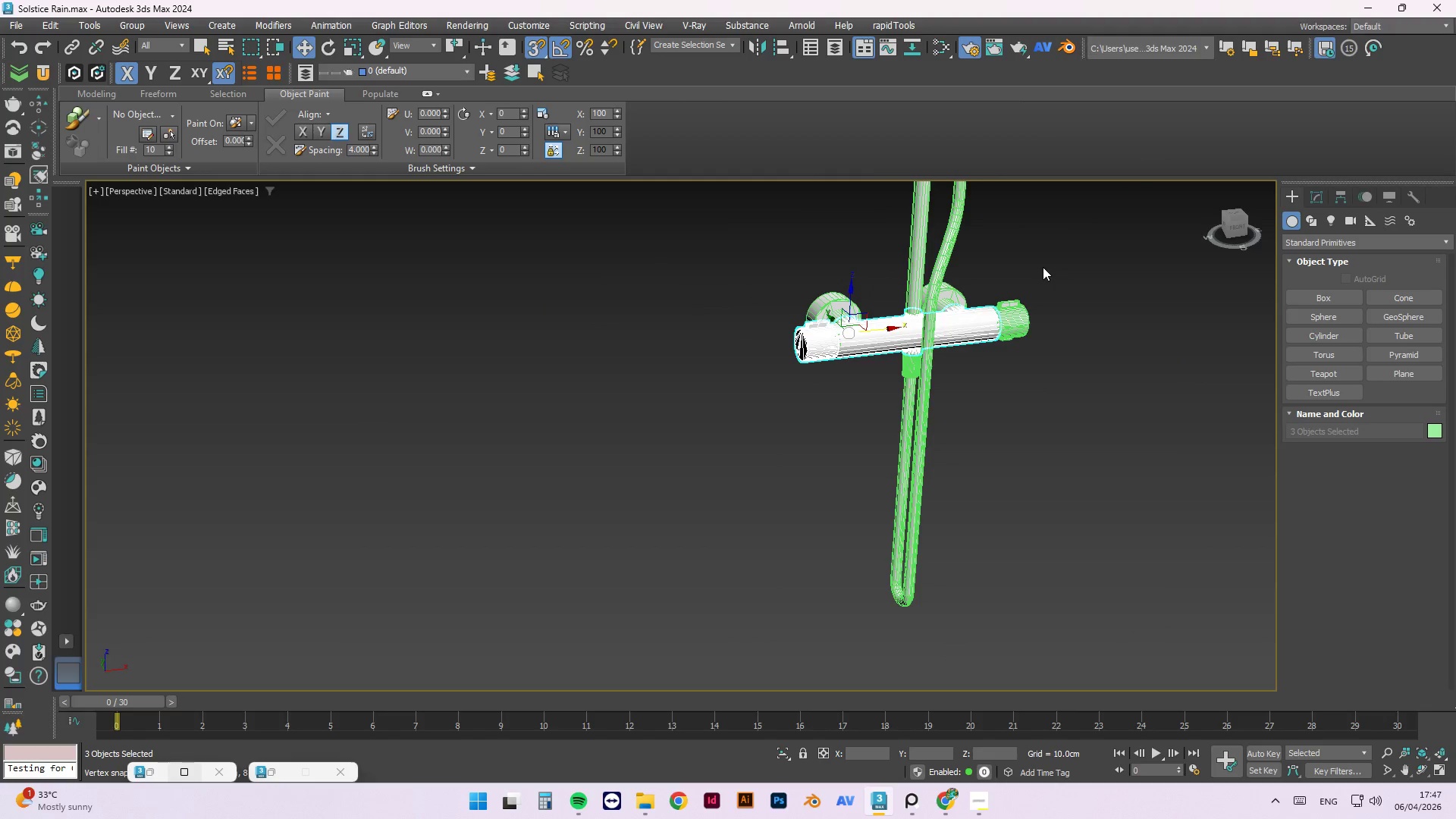 
hold_key(key=ControlLeft, duration=1.33)
 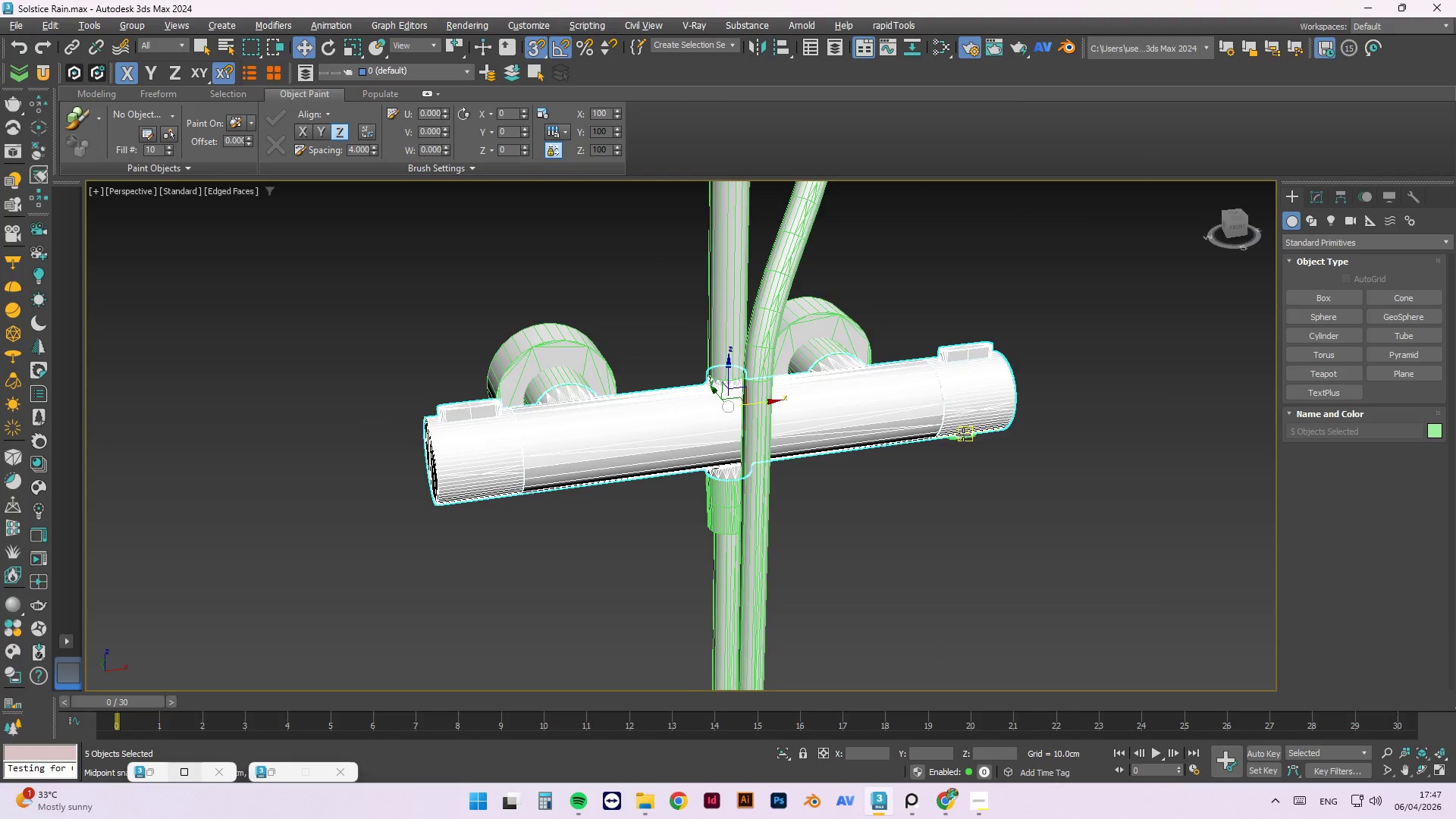 
scroll: coordinate [1033, 275], scroll_direction: up, amount: 2.0
 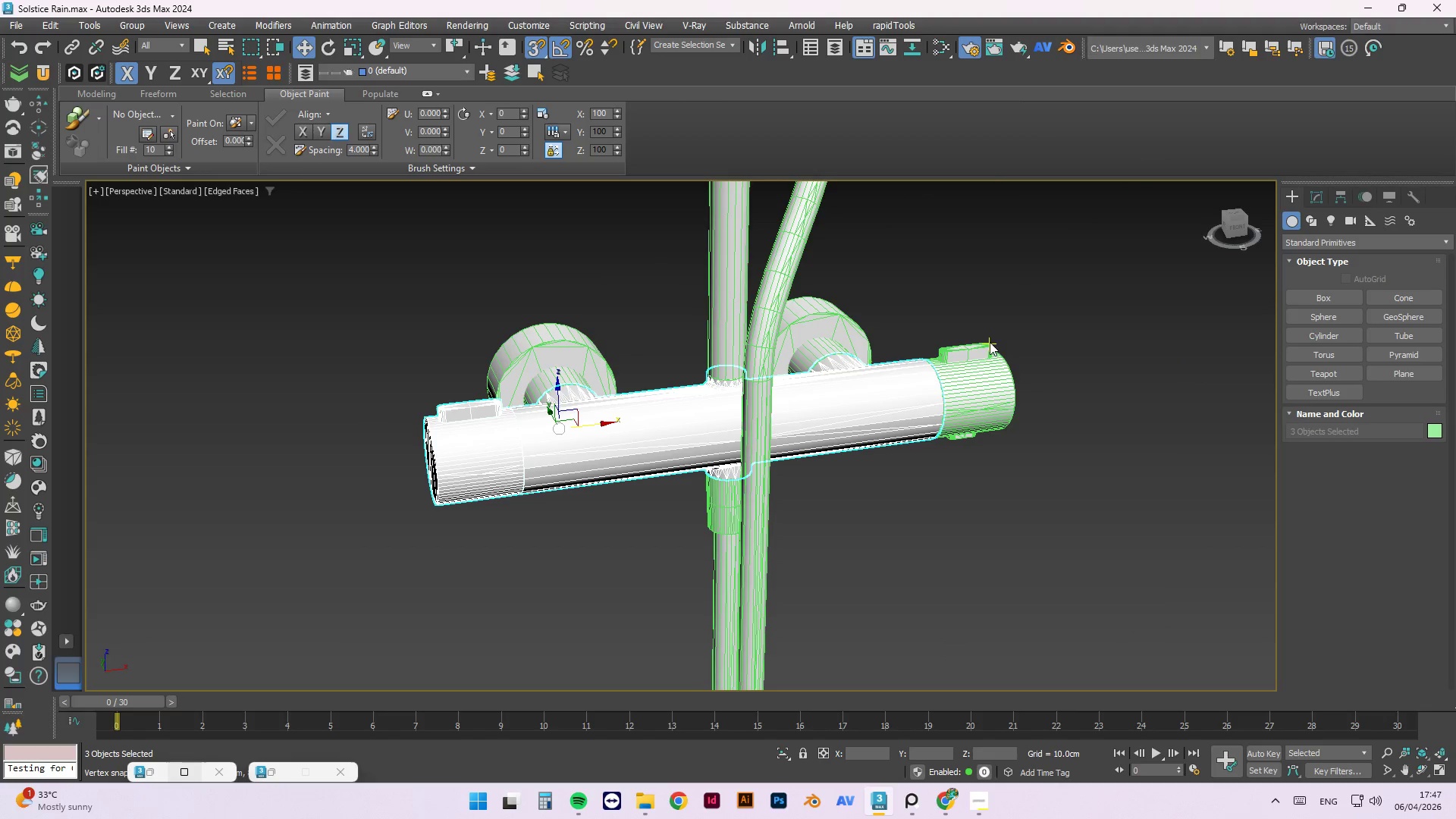 
left_click([983, 350])
 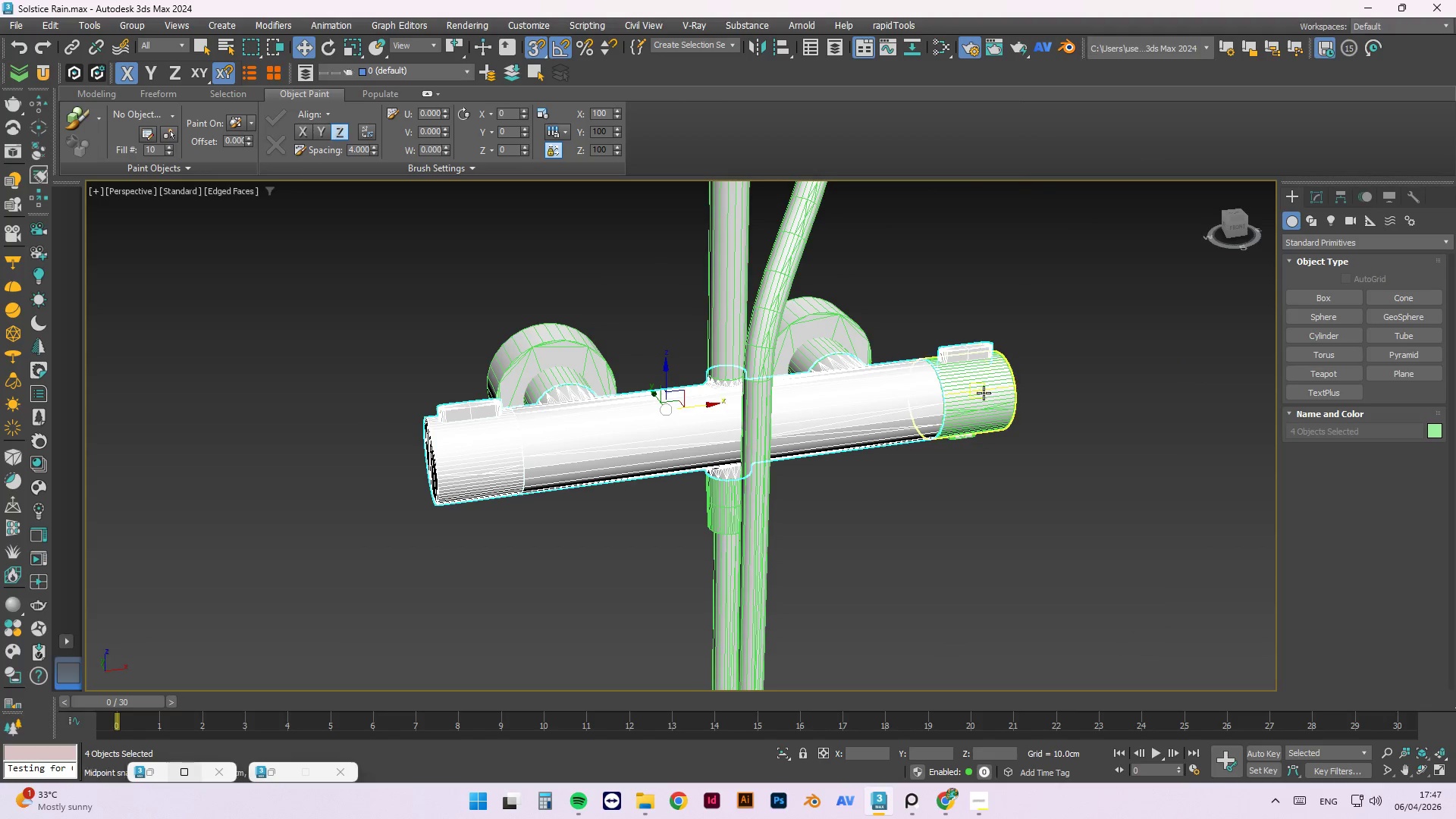 
double_click([984, 395])
 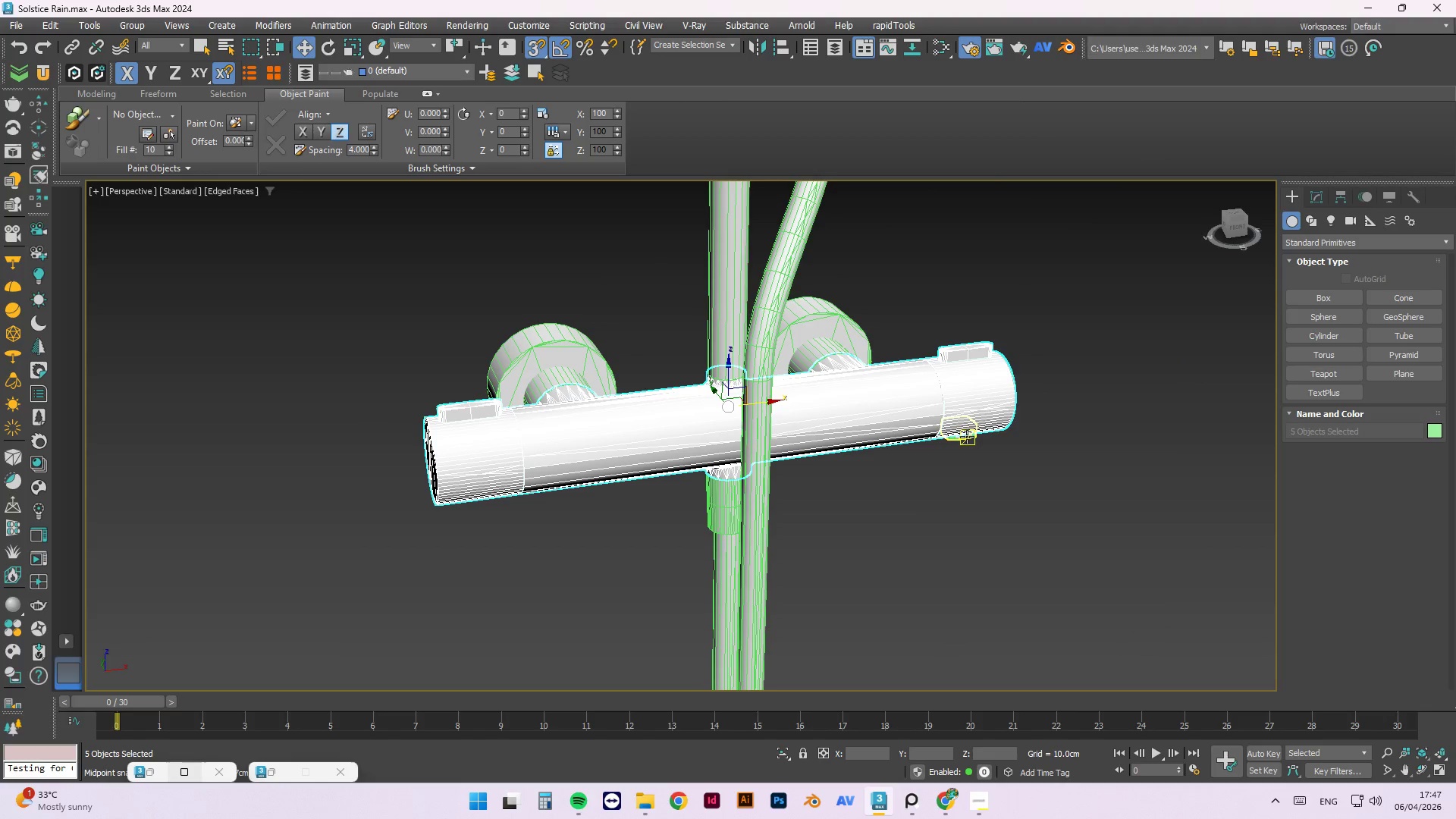 
hold_key(key=AltLeft, duration=0.72)
 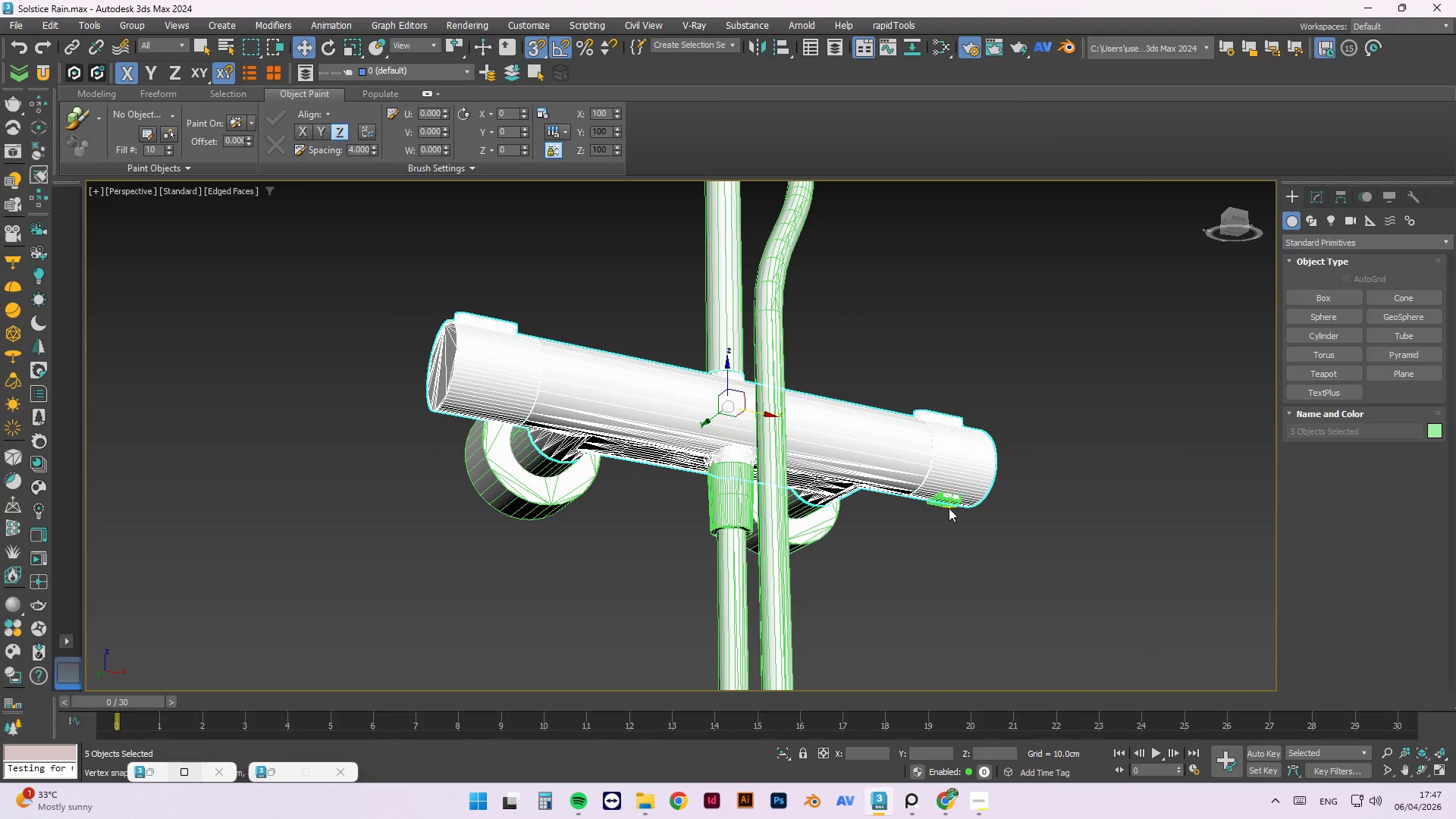 
hold_key(key=ControlLeft, duration=0.55)
left_click([954, 500])
 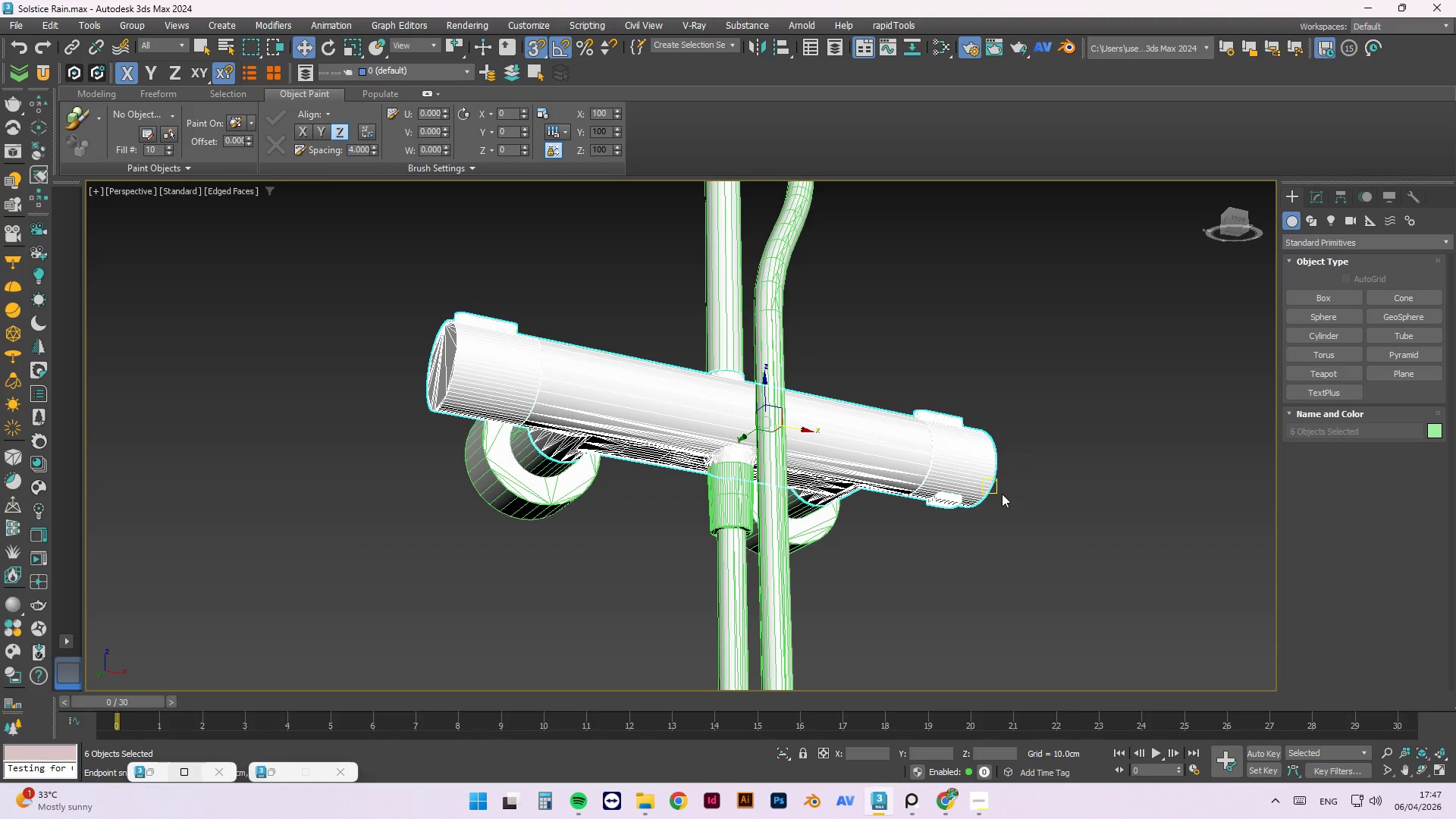 
key(Alt+Q)
 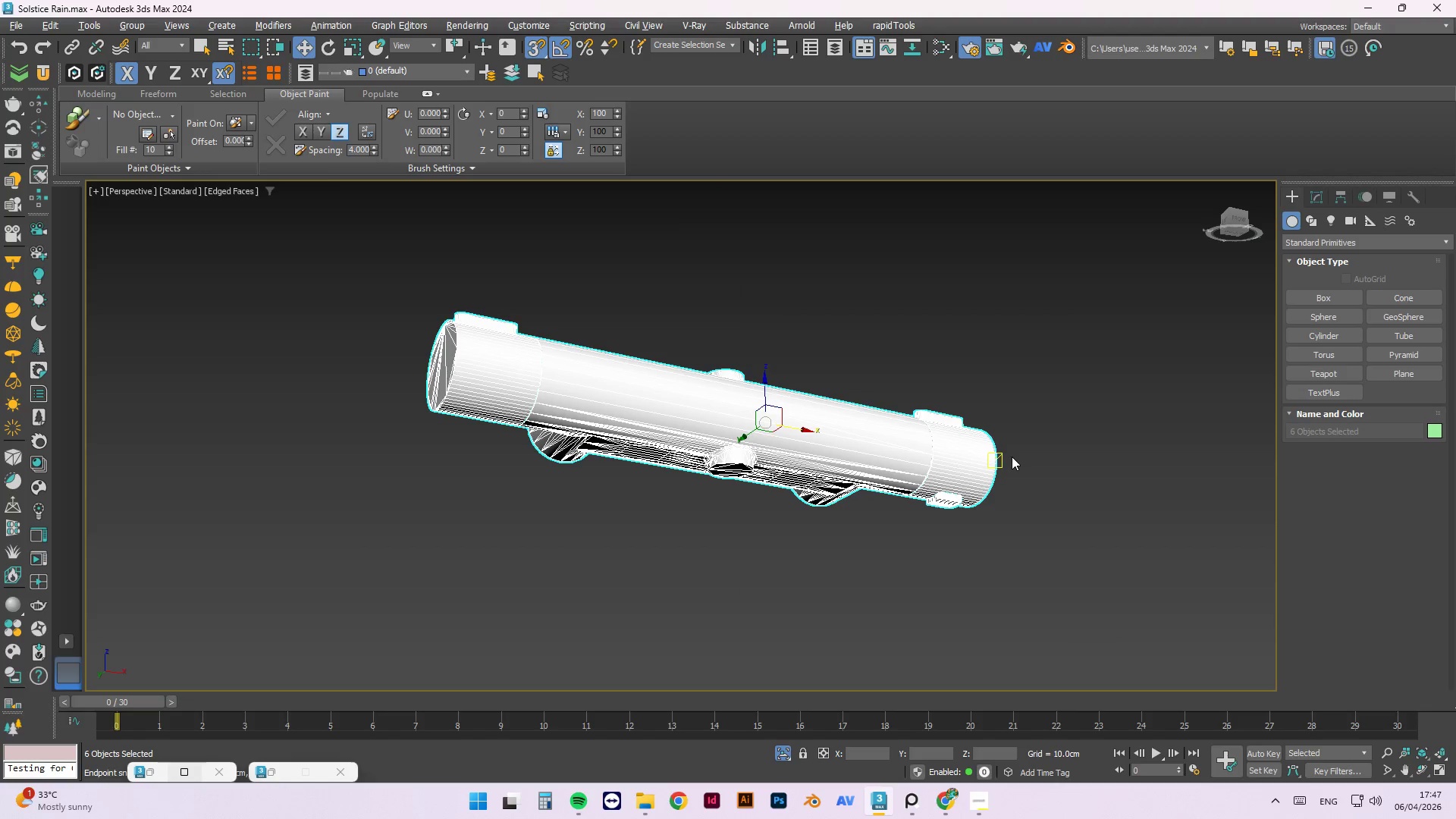 
right_click([821, 245])
 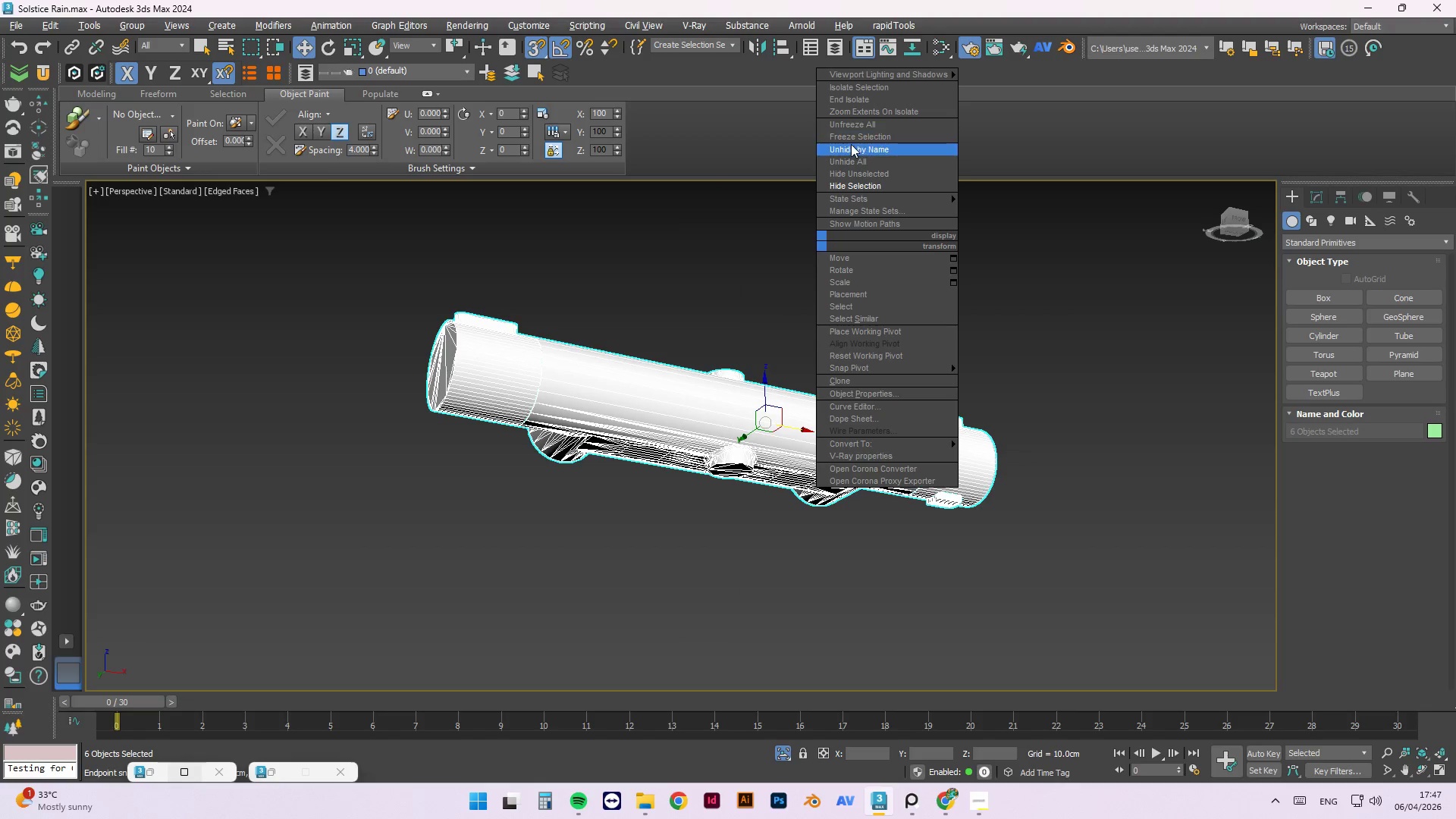 
left_click([855, 133])
 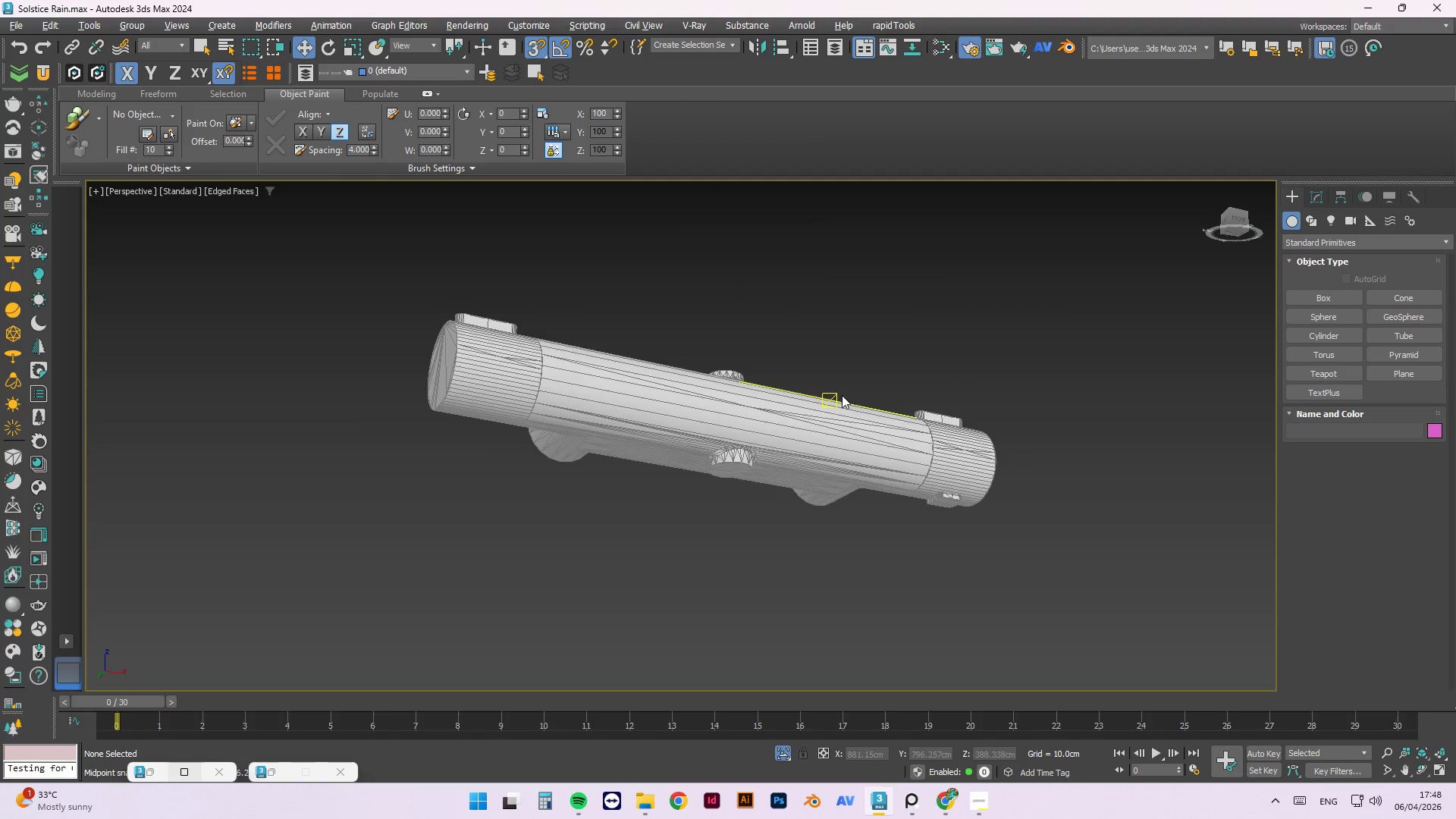 
scroll: coordinate [861, 339], scroll_direction: down, amount: 1.0
 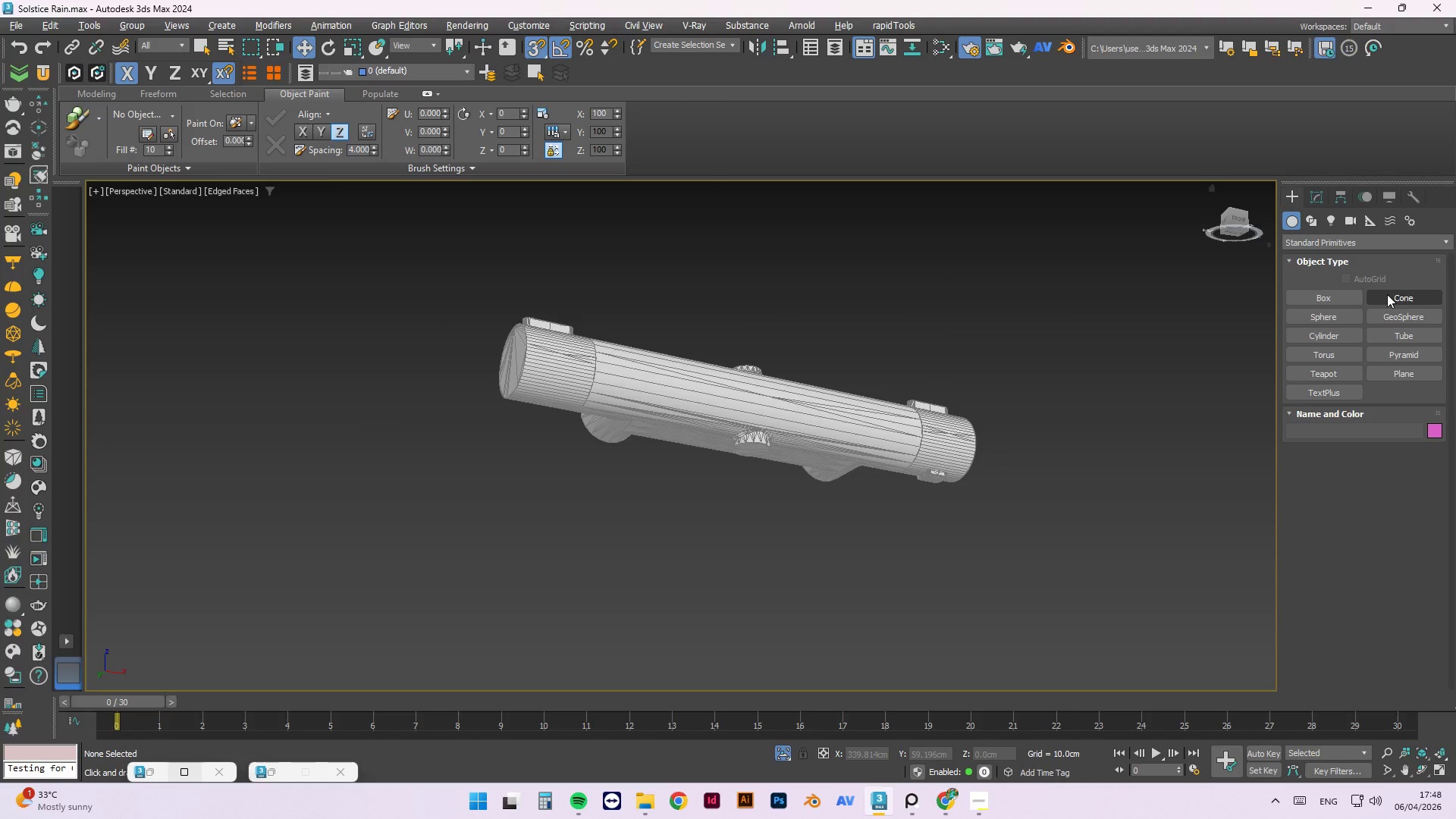 
left_click([1341, 337])
 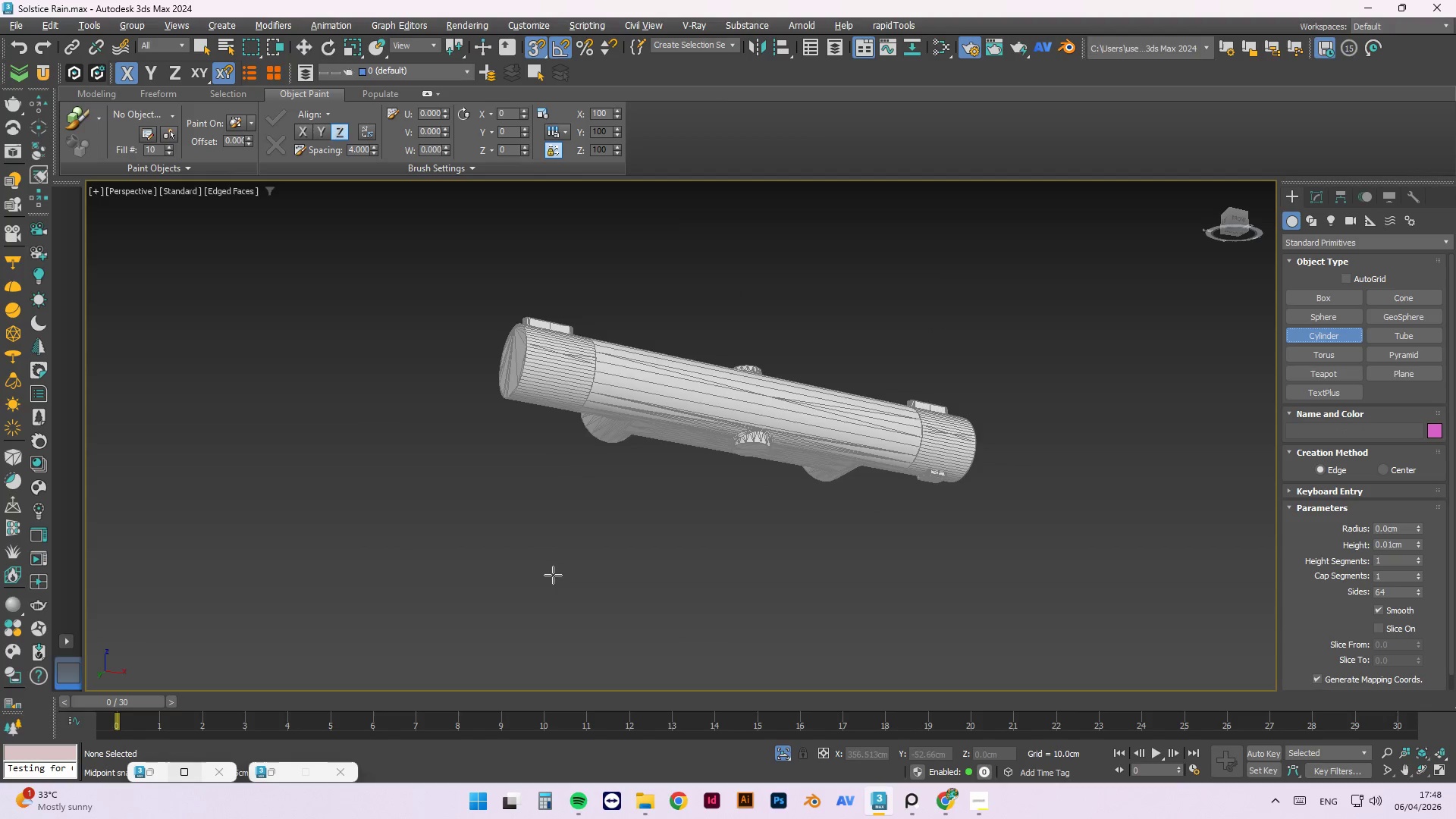 
hold_key(key=AltLeft, duration=1.5)
 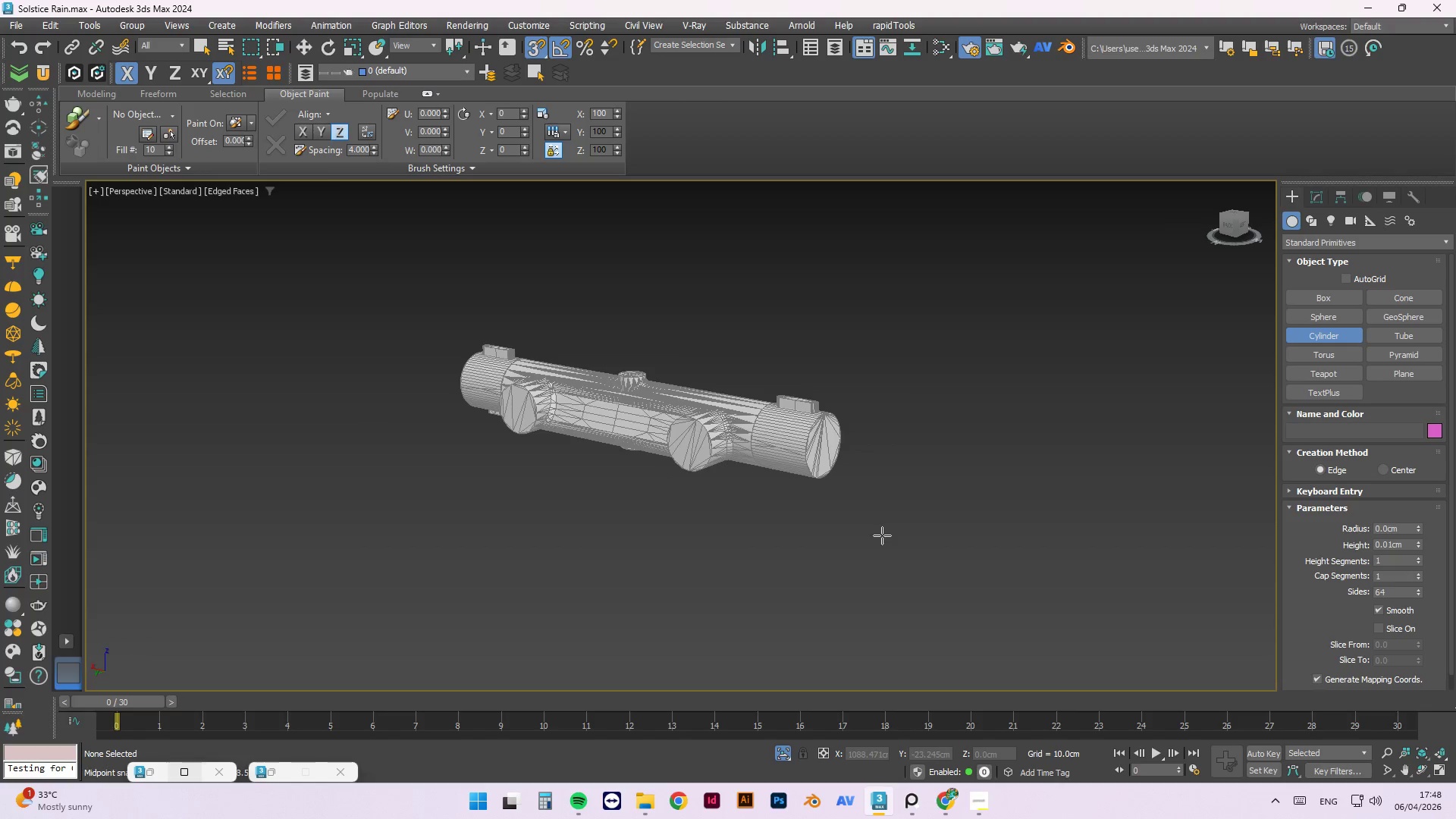 
scroll: coordinate [604, 528], scroll_direction: down, amount: 2.0
 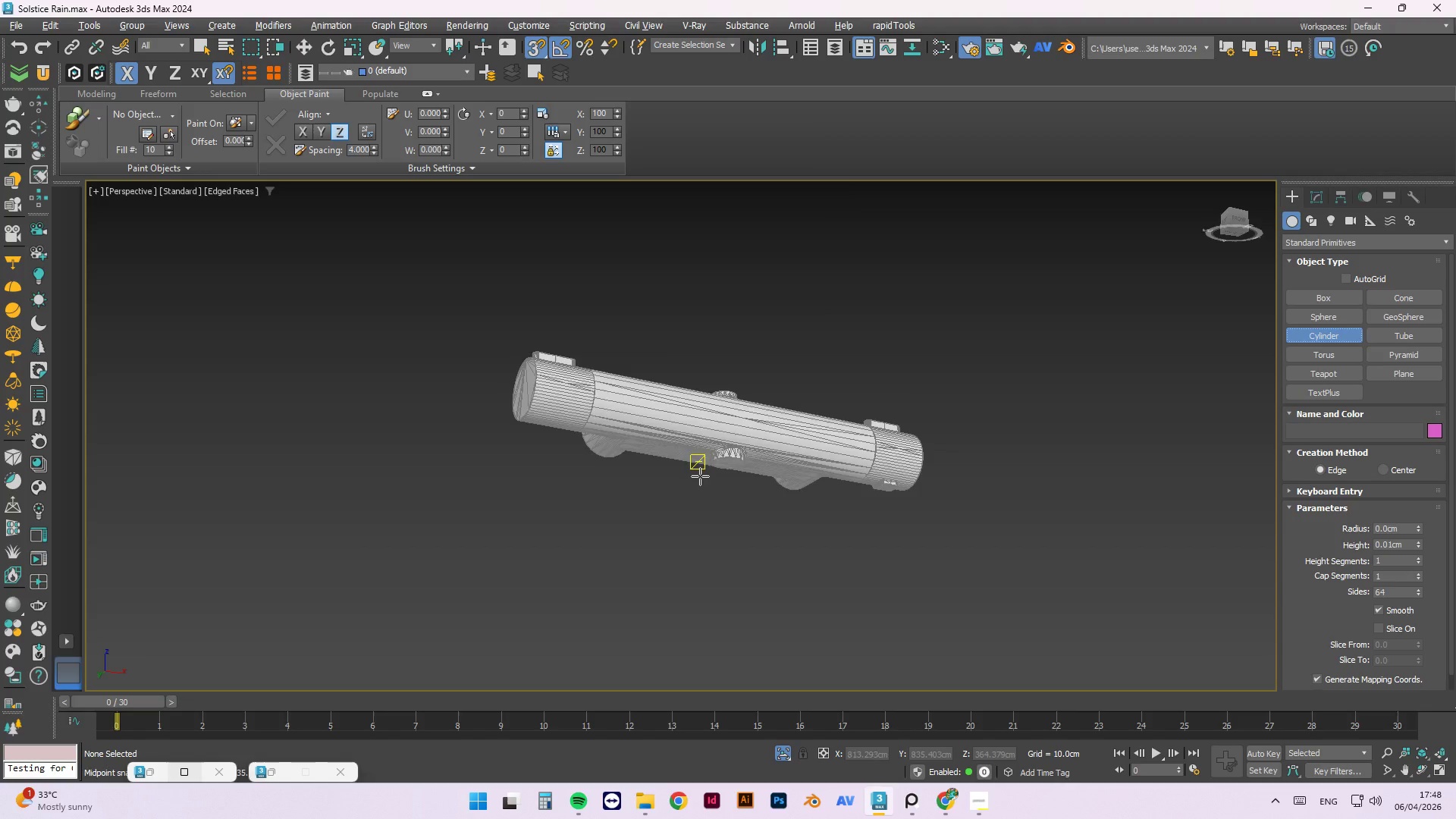 
key(Alt+AltLeft)
 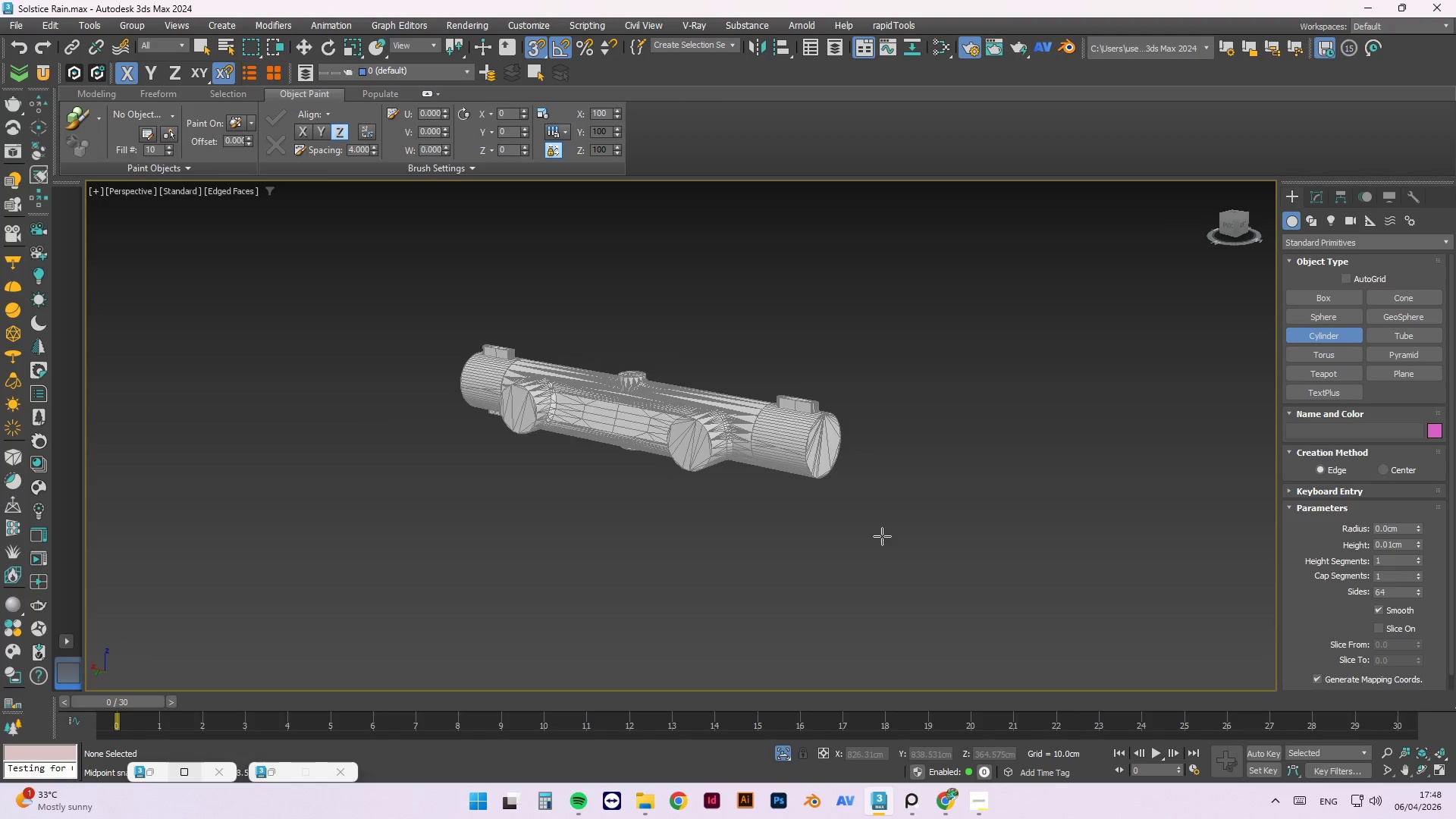 
key(Alt+AltLeft)
 